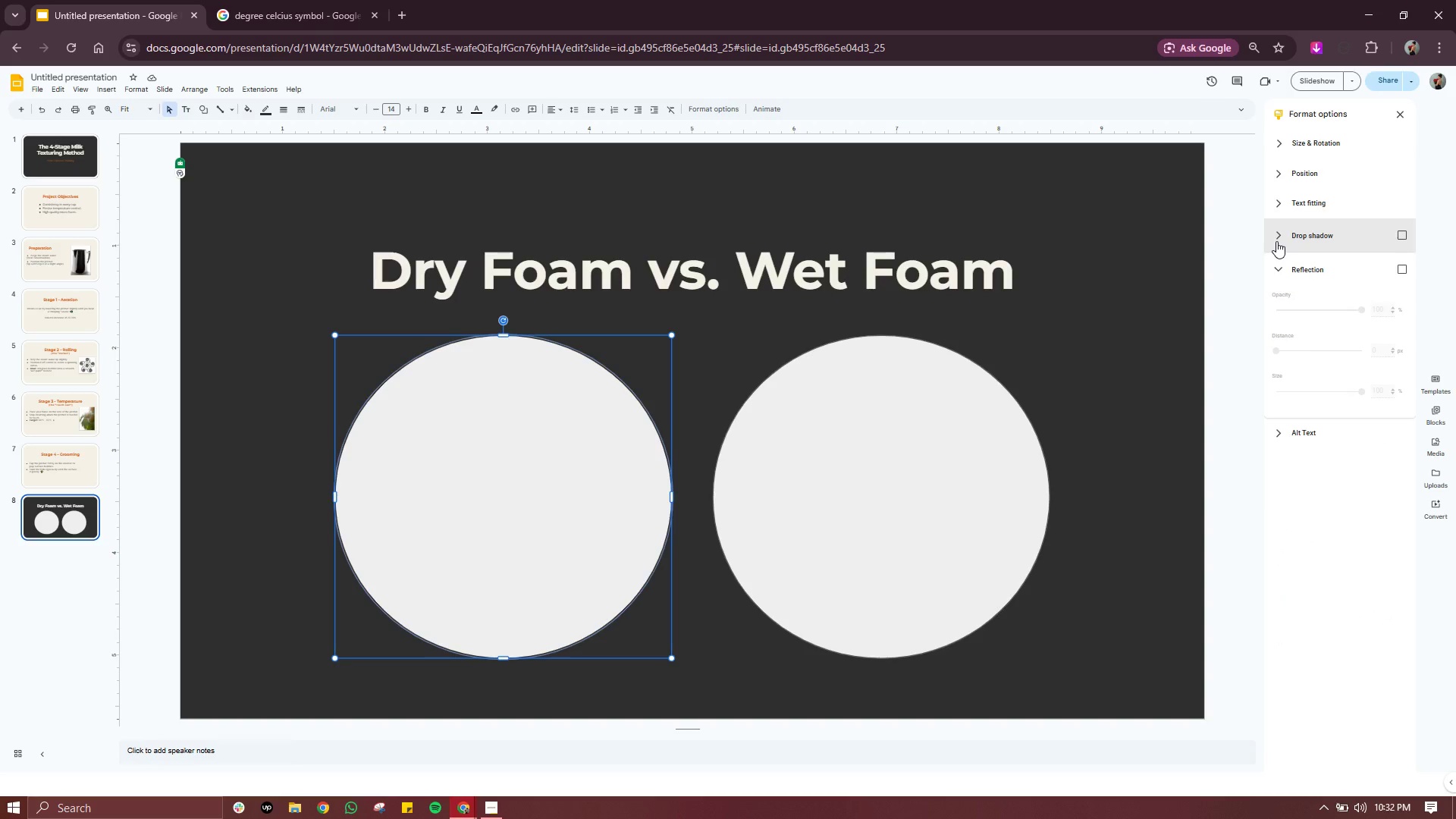 
left_click([1276, 239])
 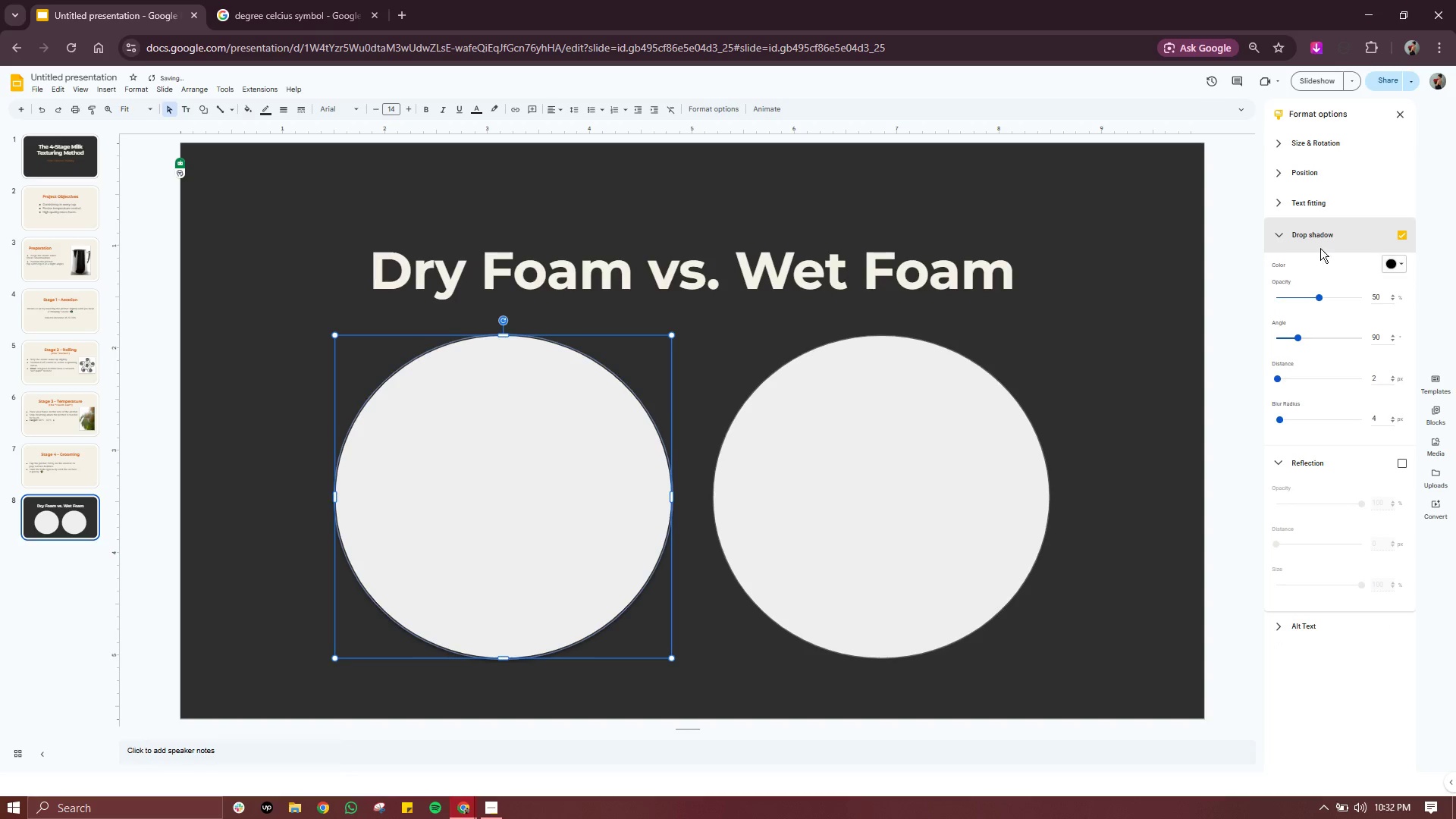 
left_click([1278, 234])
 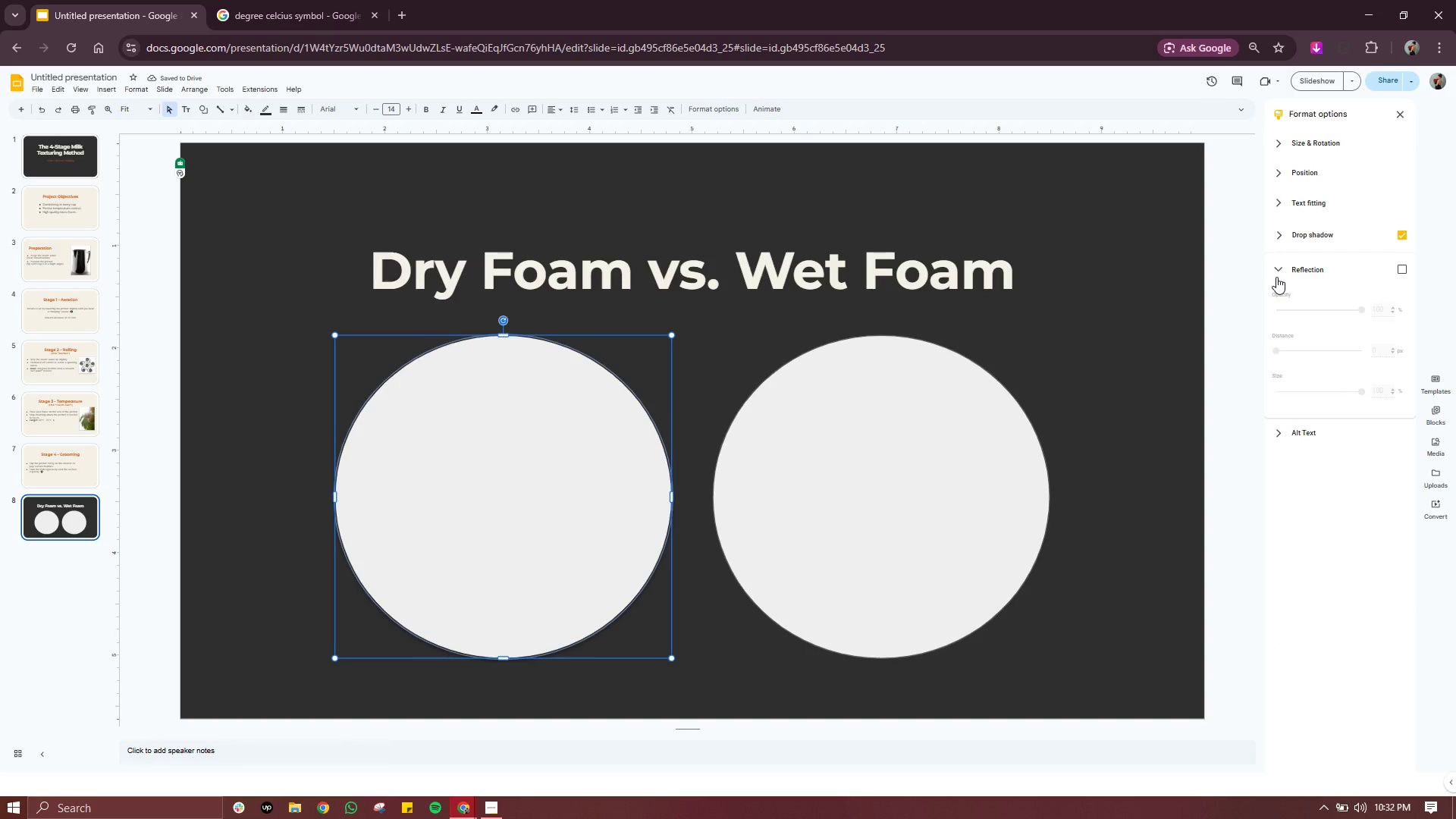 
left_click([1280, 270])
 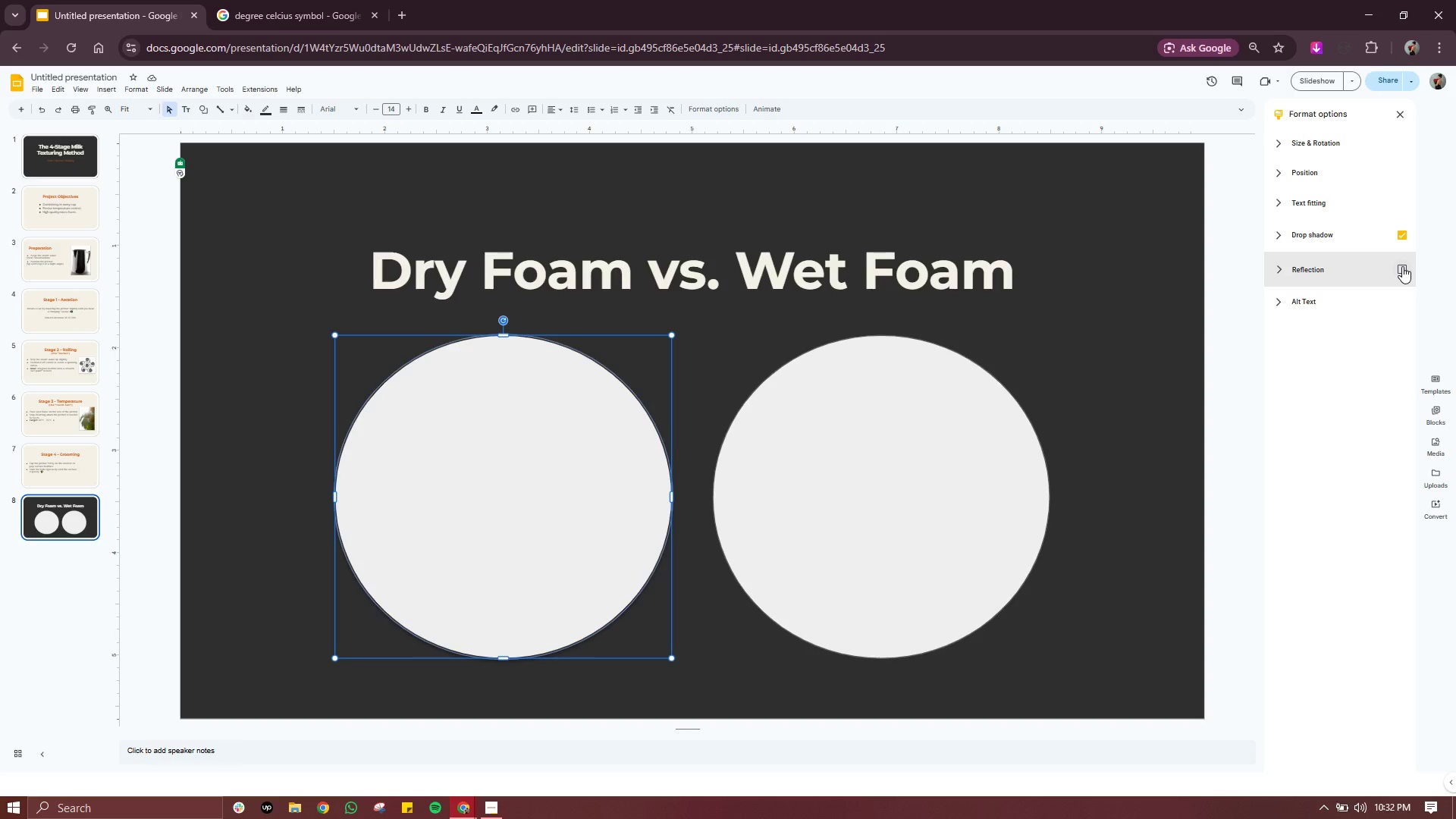 
left_click([1402, 266])
 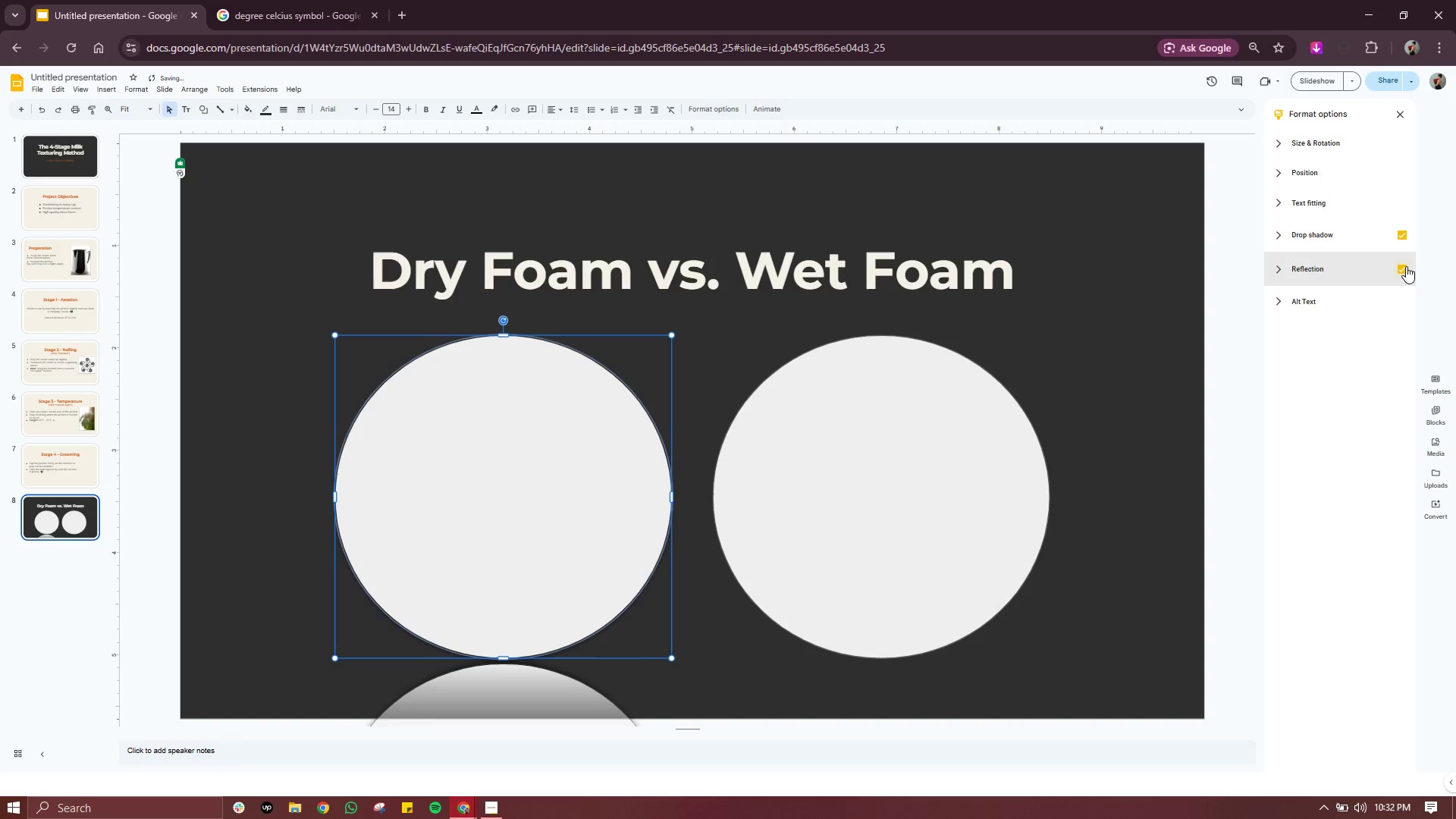 
left_click([1407, 266])
 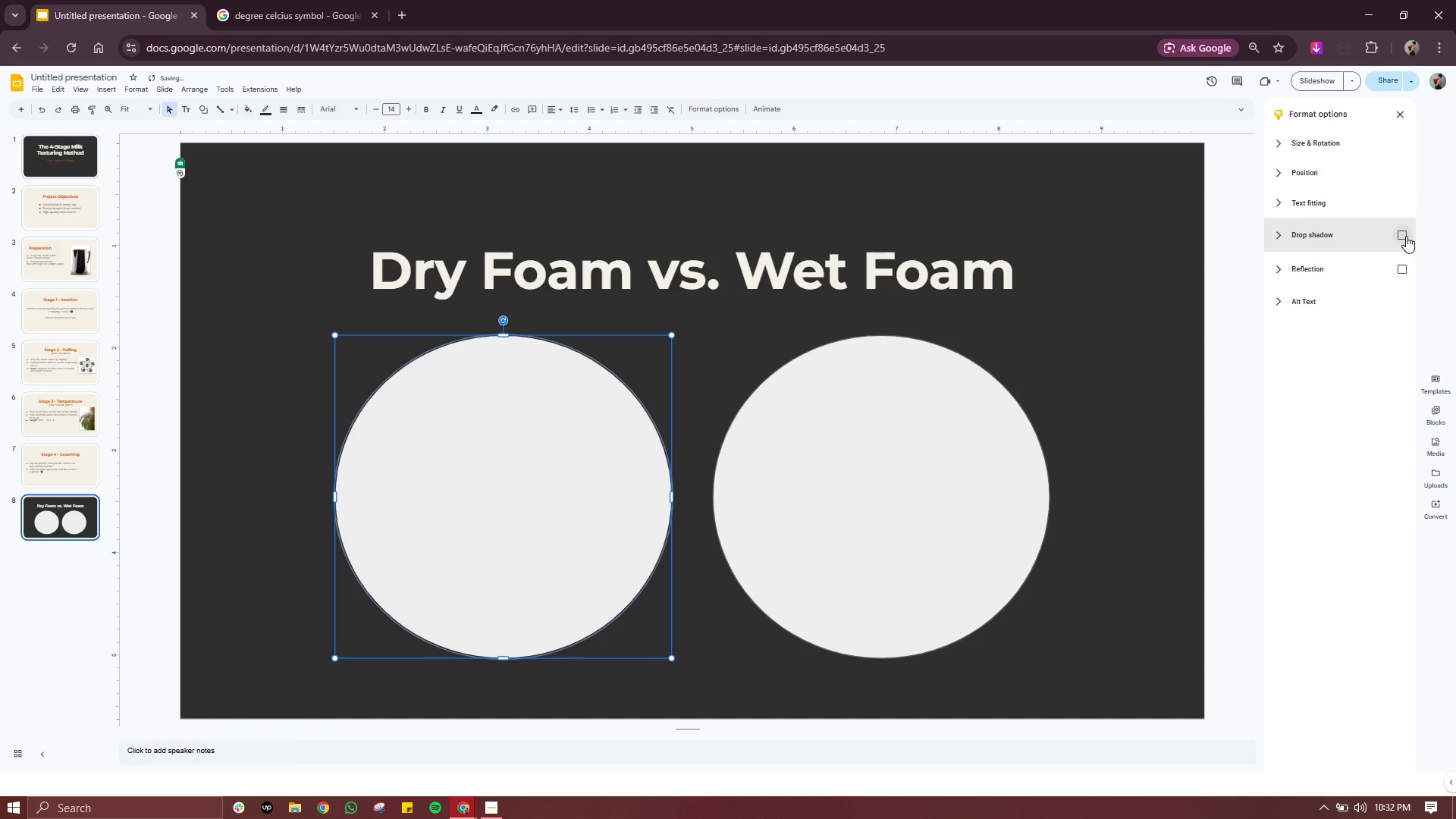 
double_click([1406, 236])
 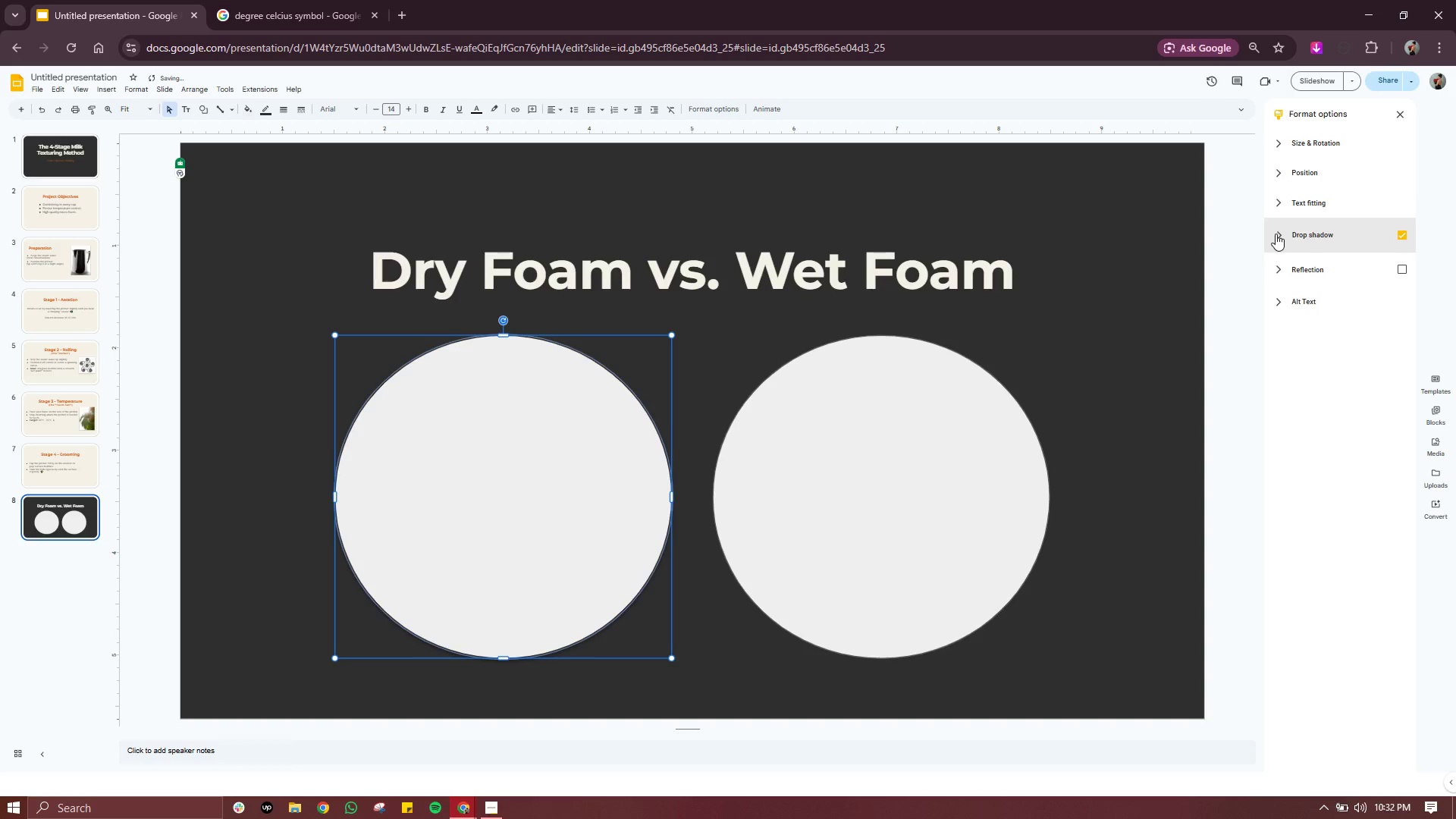 
left_click([1276, 234])
 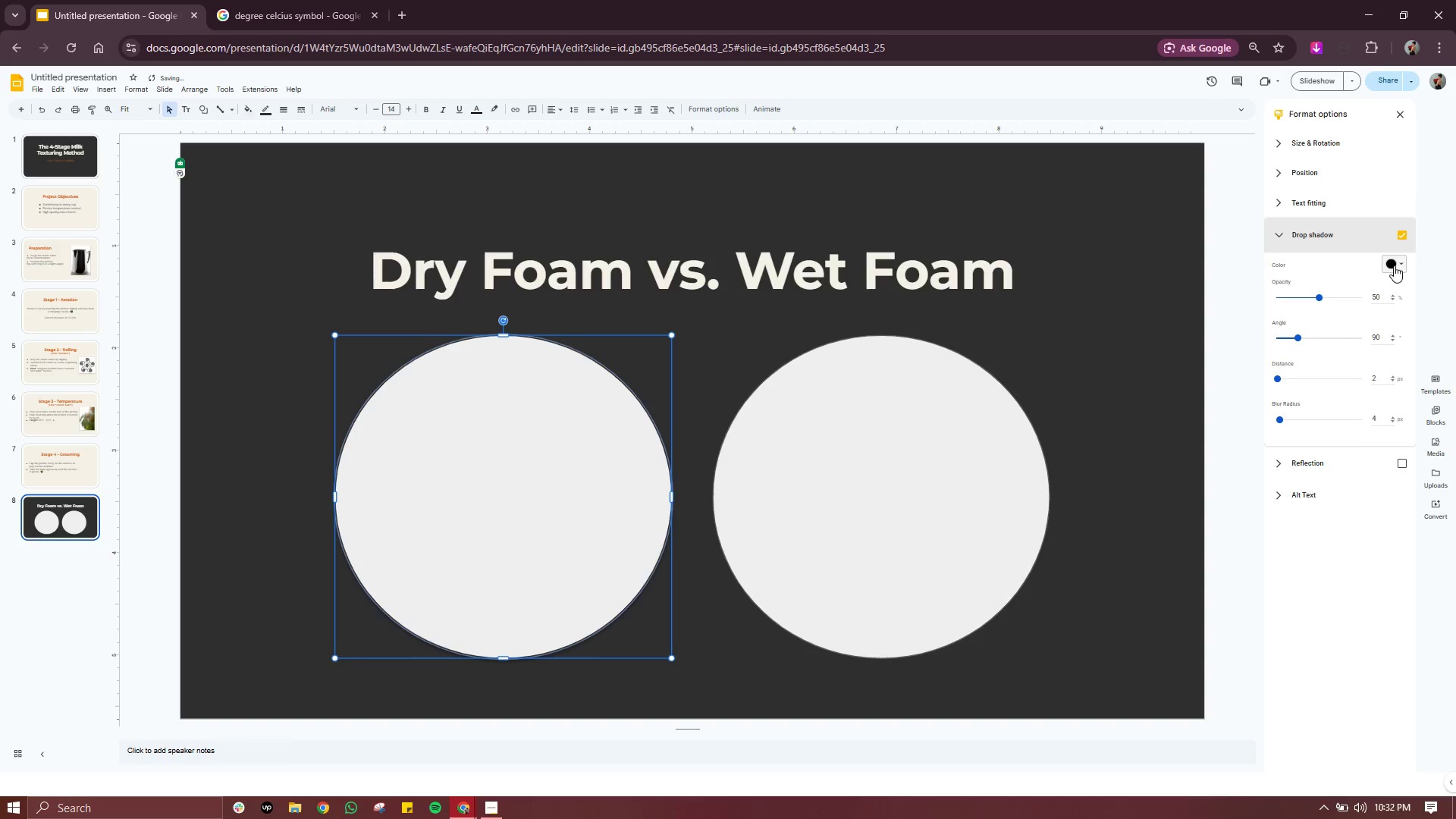 
left_click([1394, 265])
 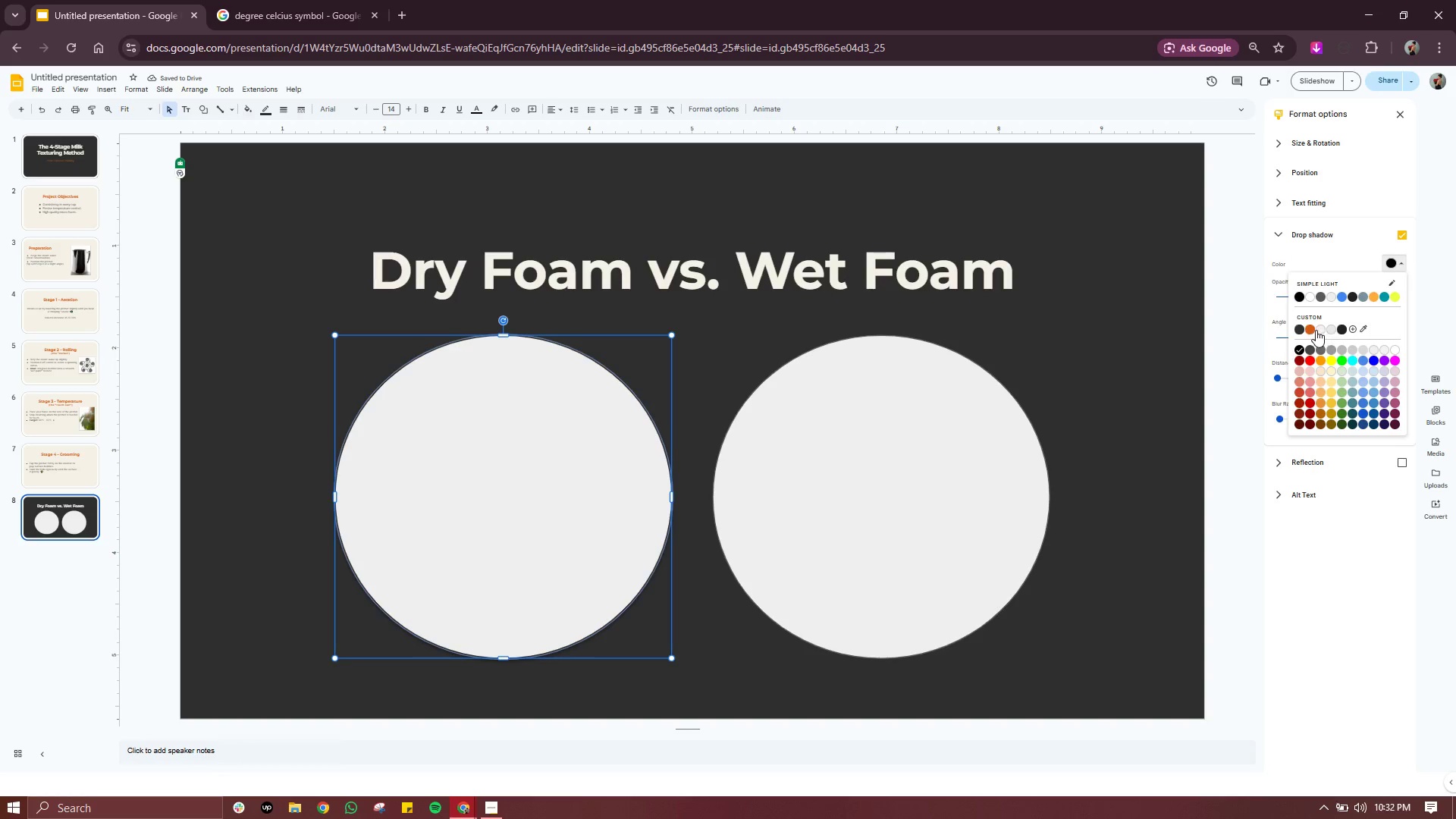 
left_click([1313, 330])
 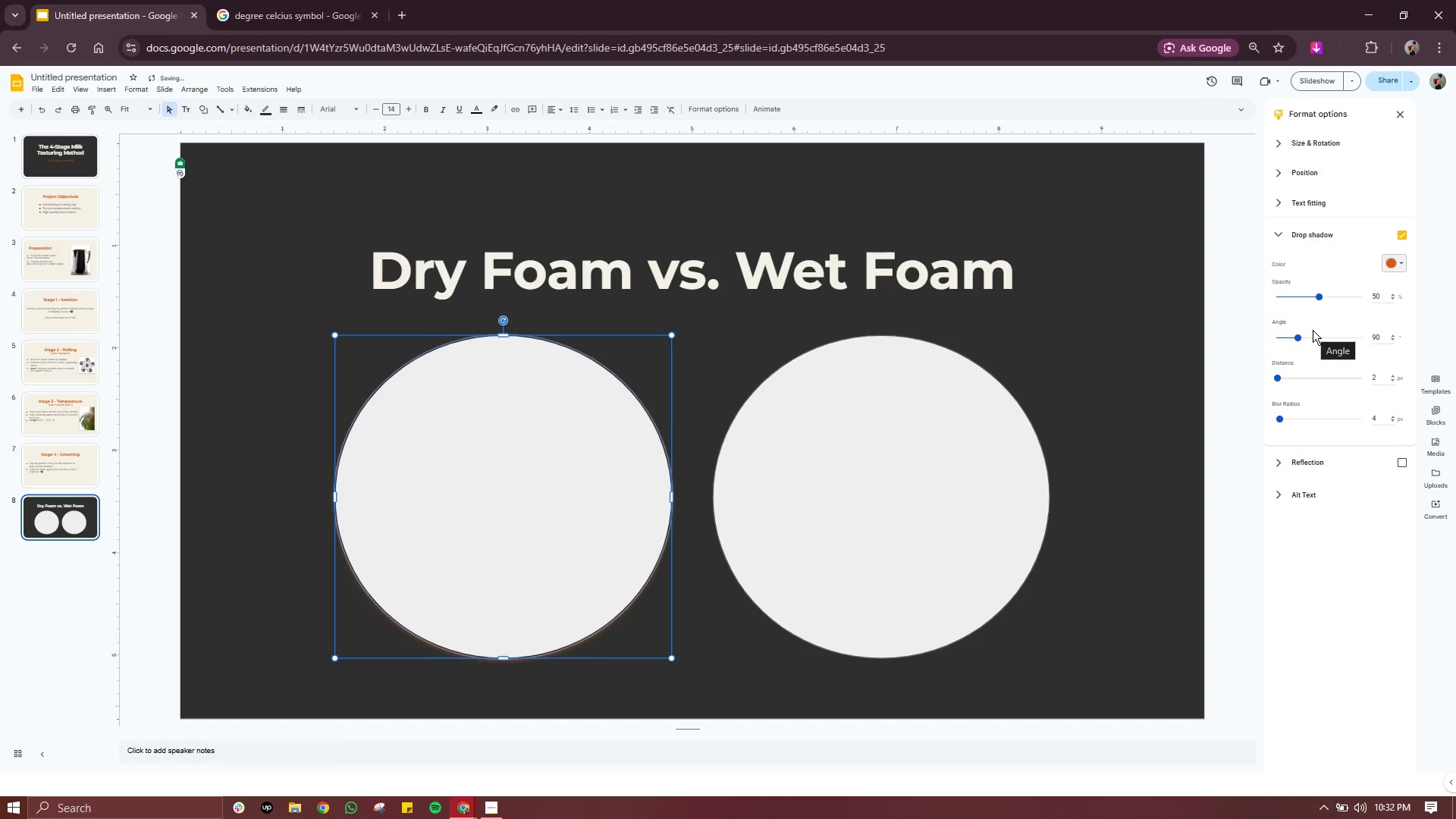 
left_click([806, 557])
 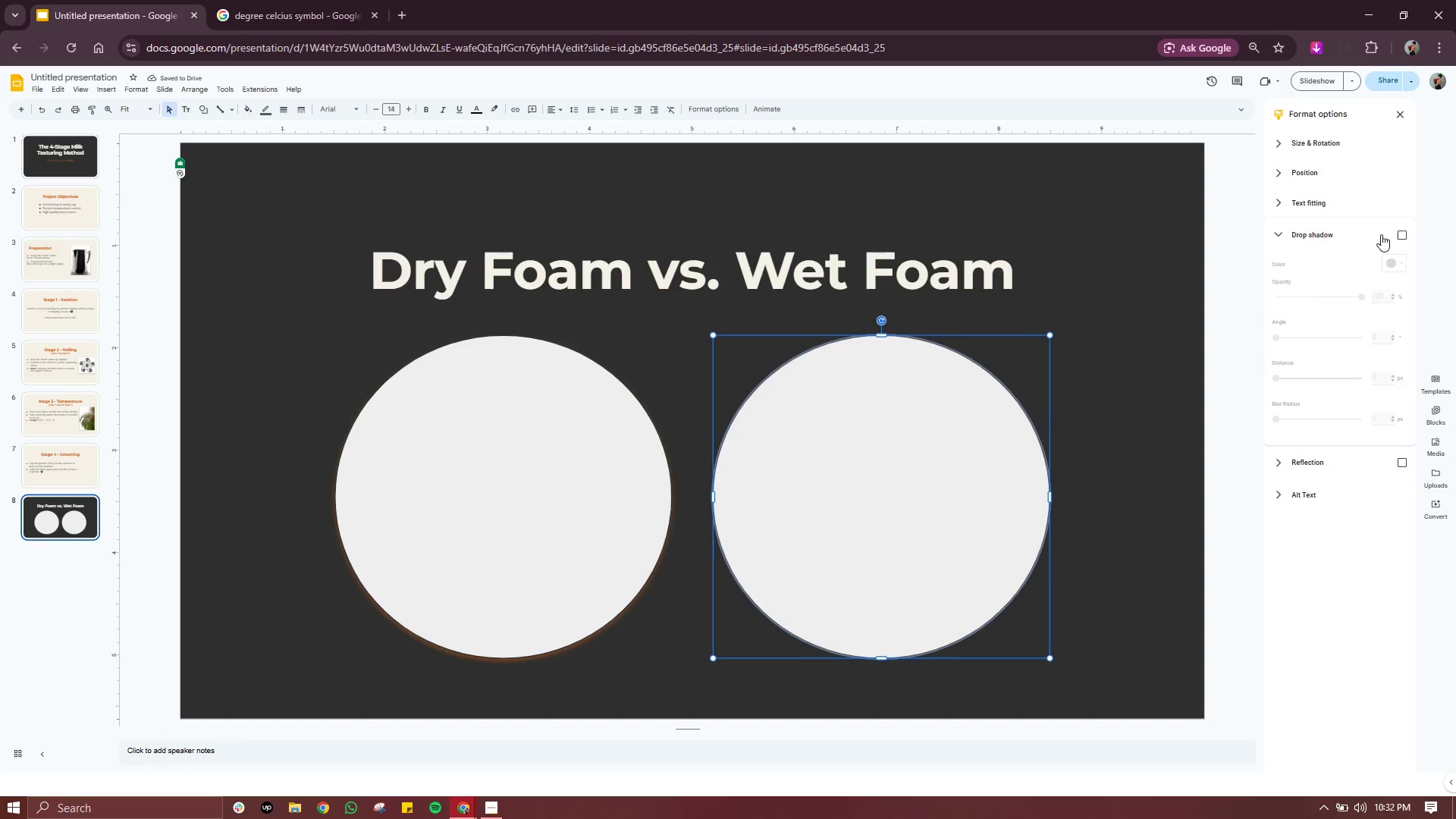 
left_click([1403, 234])
 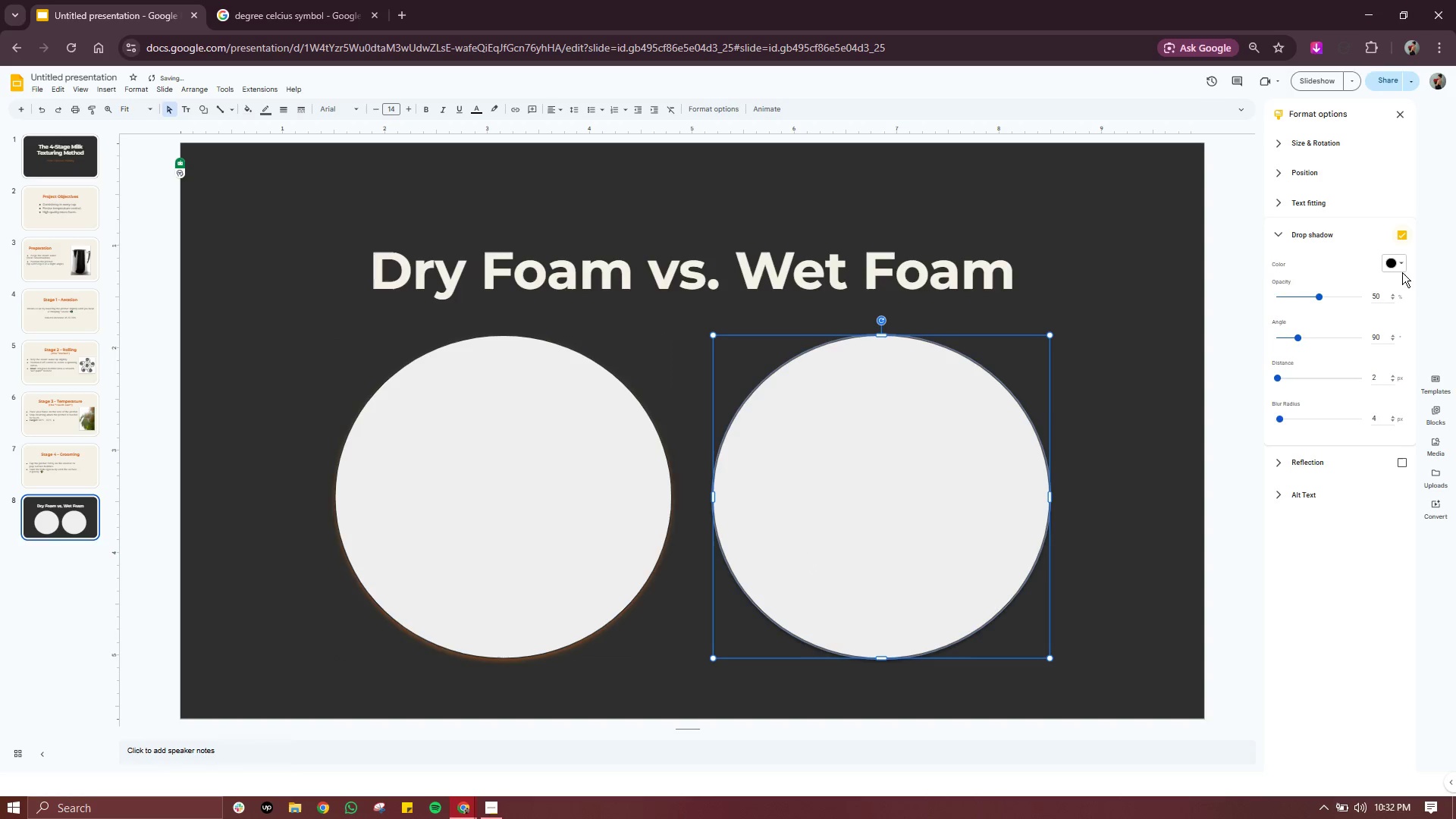 
left_click([1401, 266])
 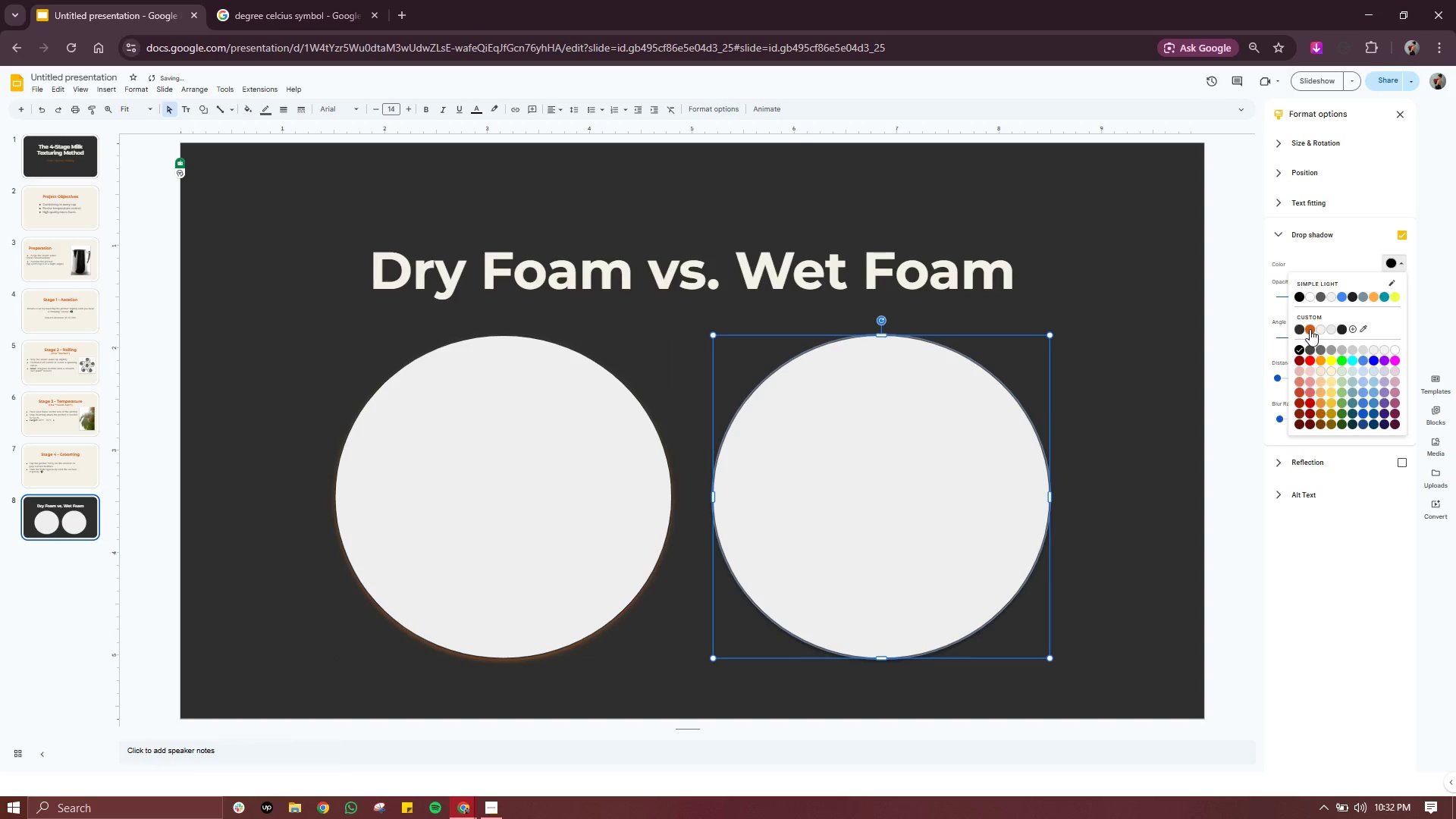 
left_click([1310, 329])
 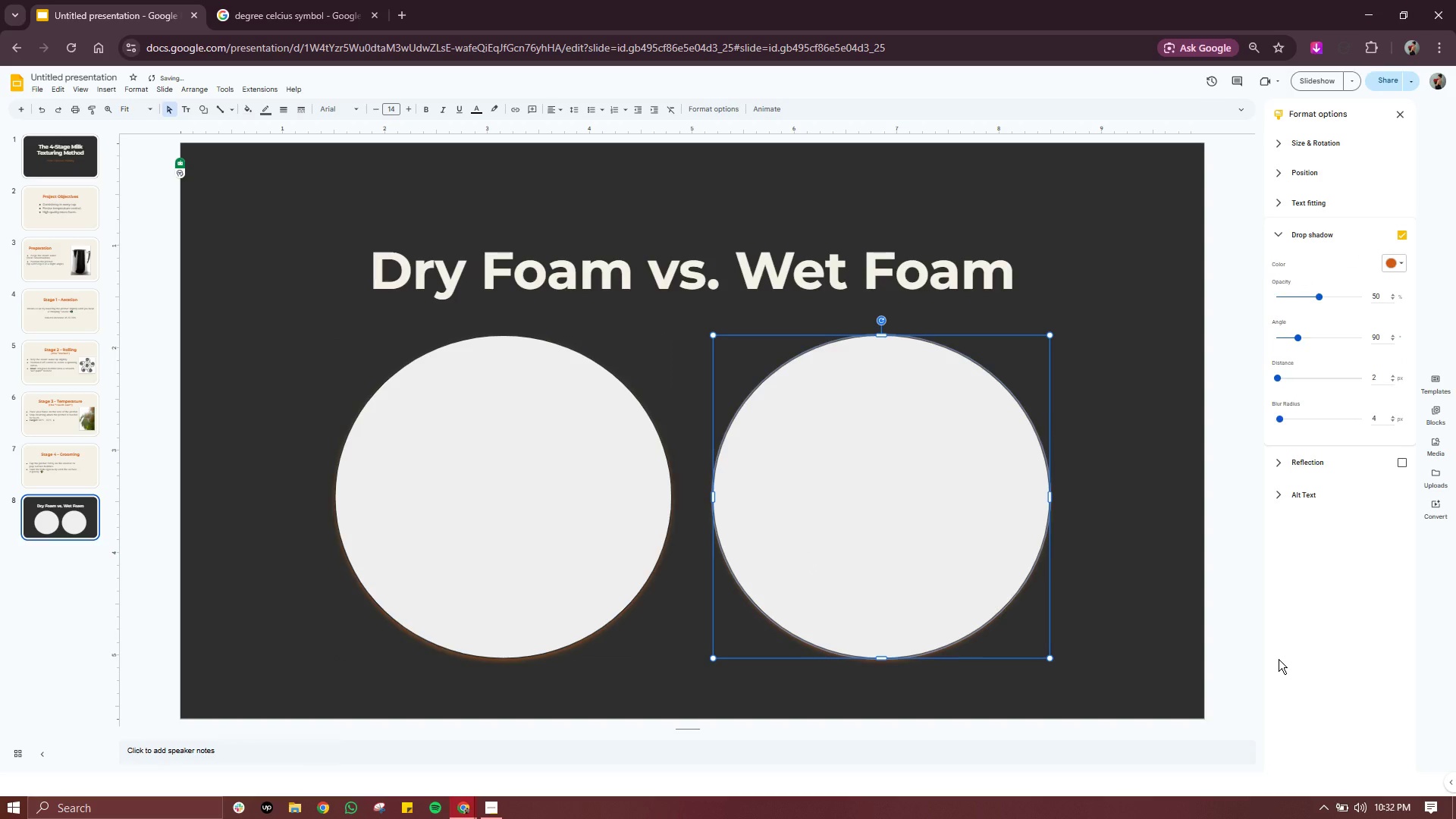 
double_click([1279, 659])
 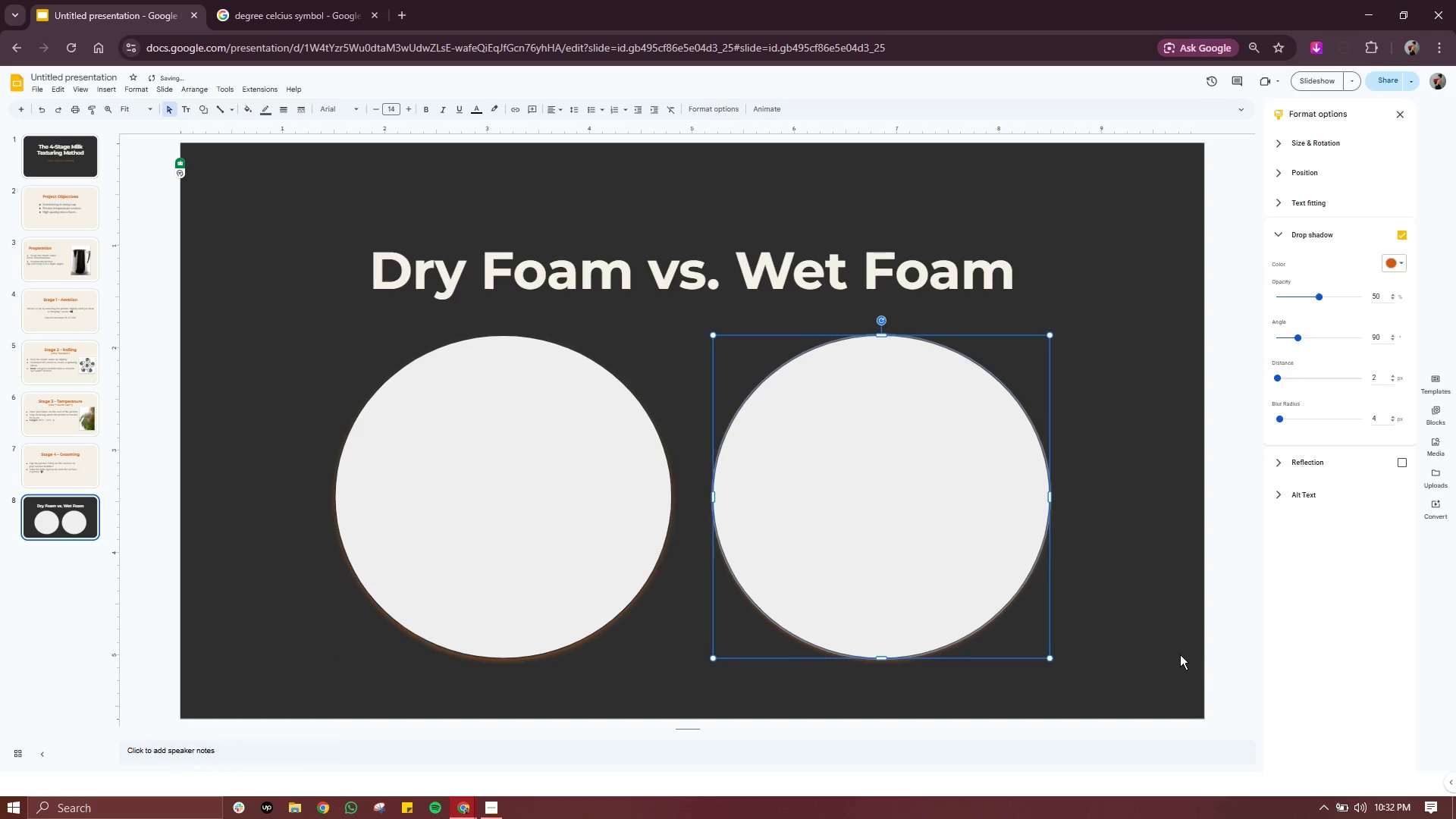 
left_click([1180, 654])
 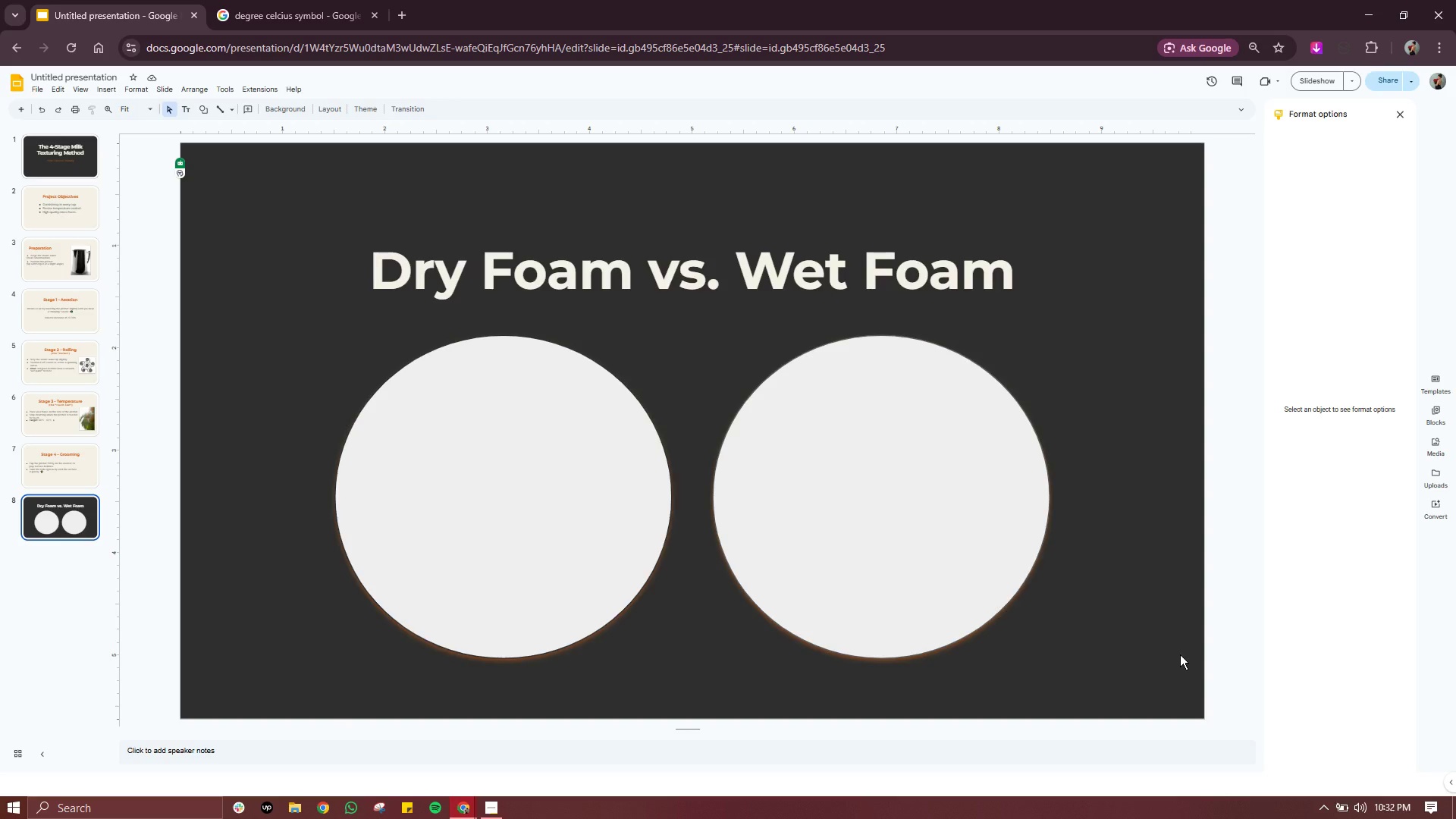 
wait(11.0)
 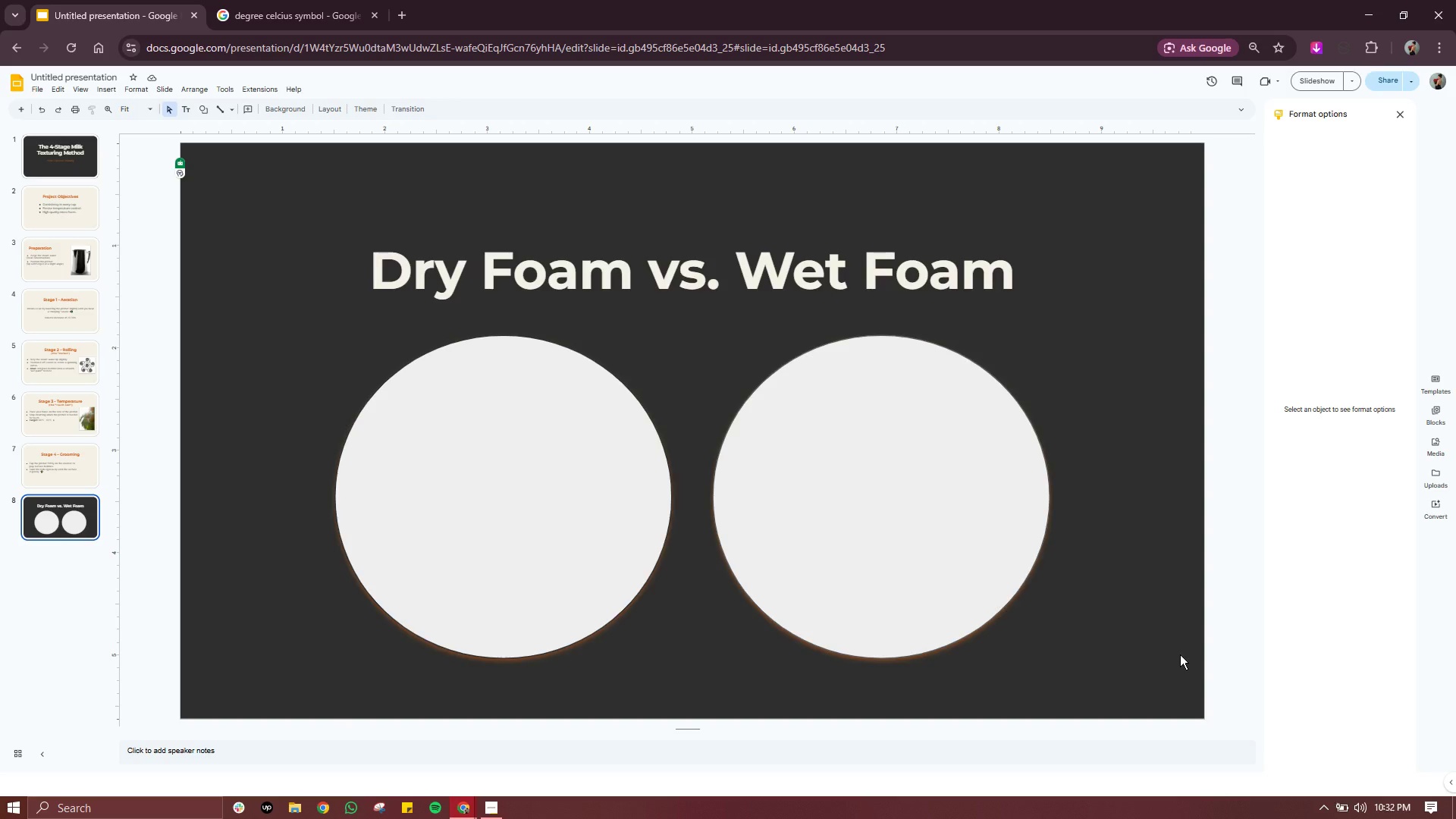 
left_click([478, 482])
 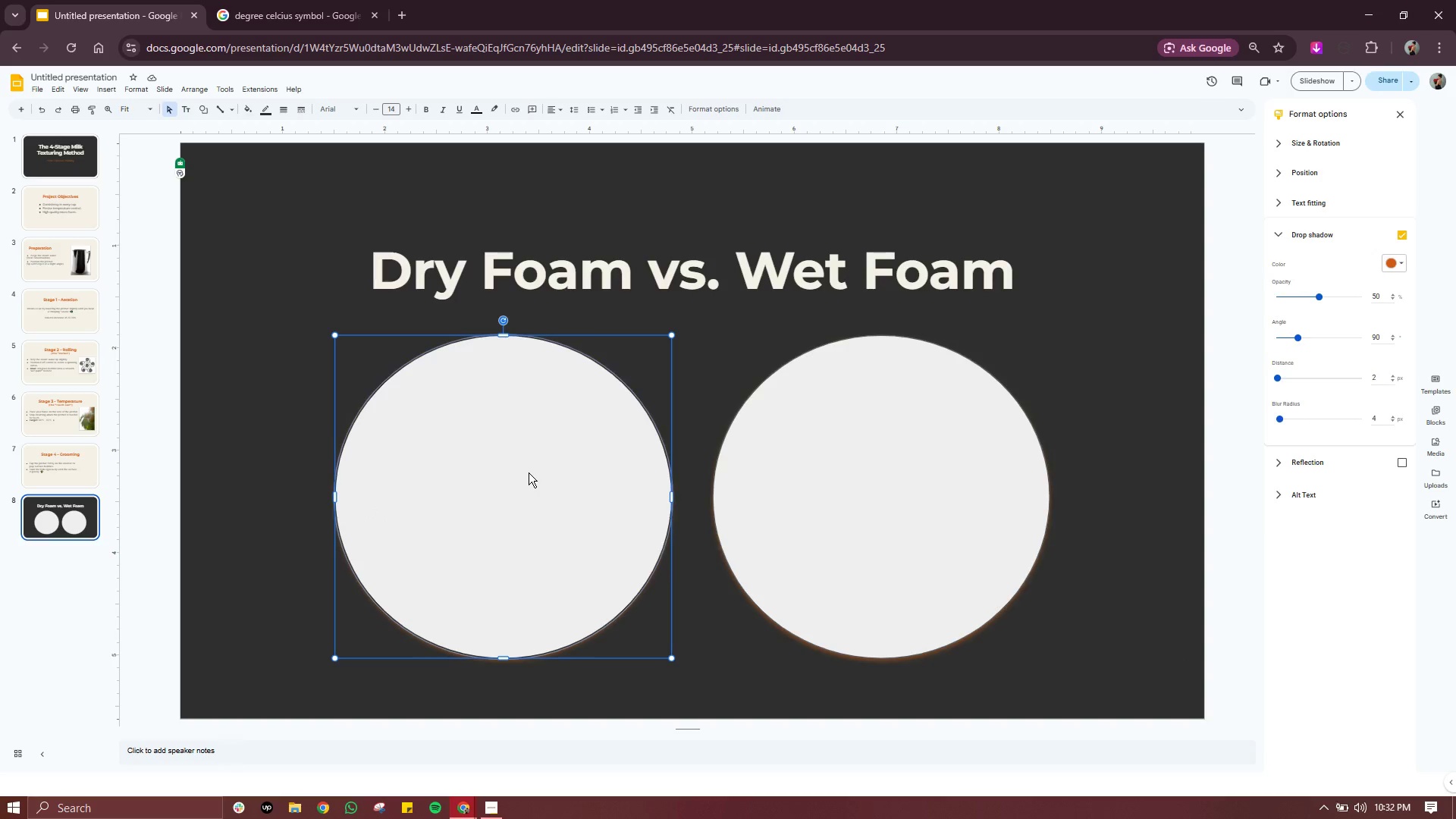 
left_click_drag(start_coordinate=[529, 472], to_coordinate=[522, 505])
 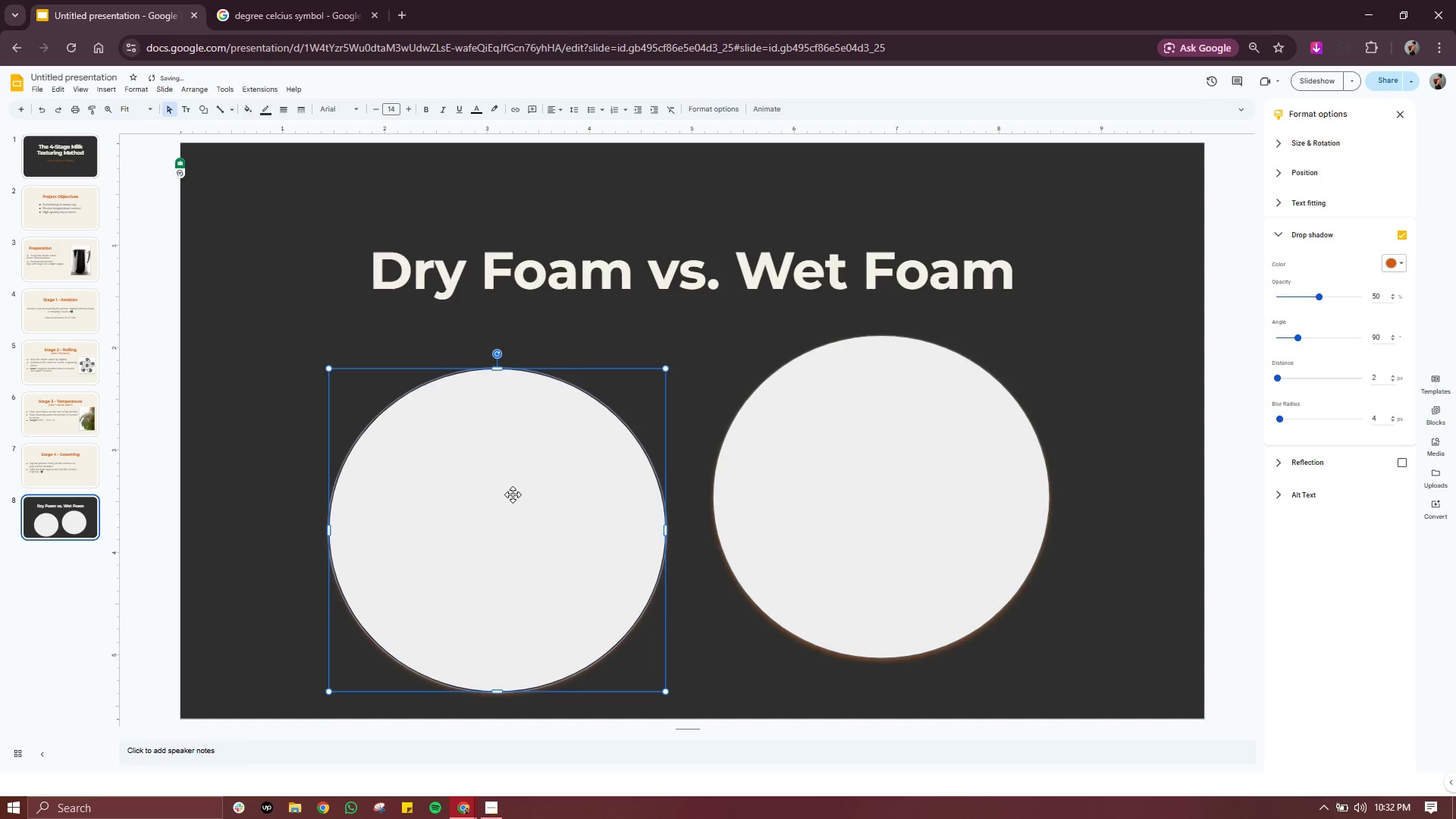 
left_click_drag(start_coordinate=[513, 494], to_coordinate=[515, 462])
 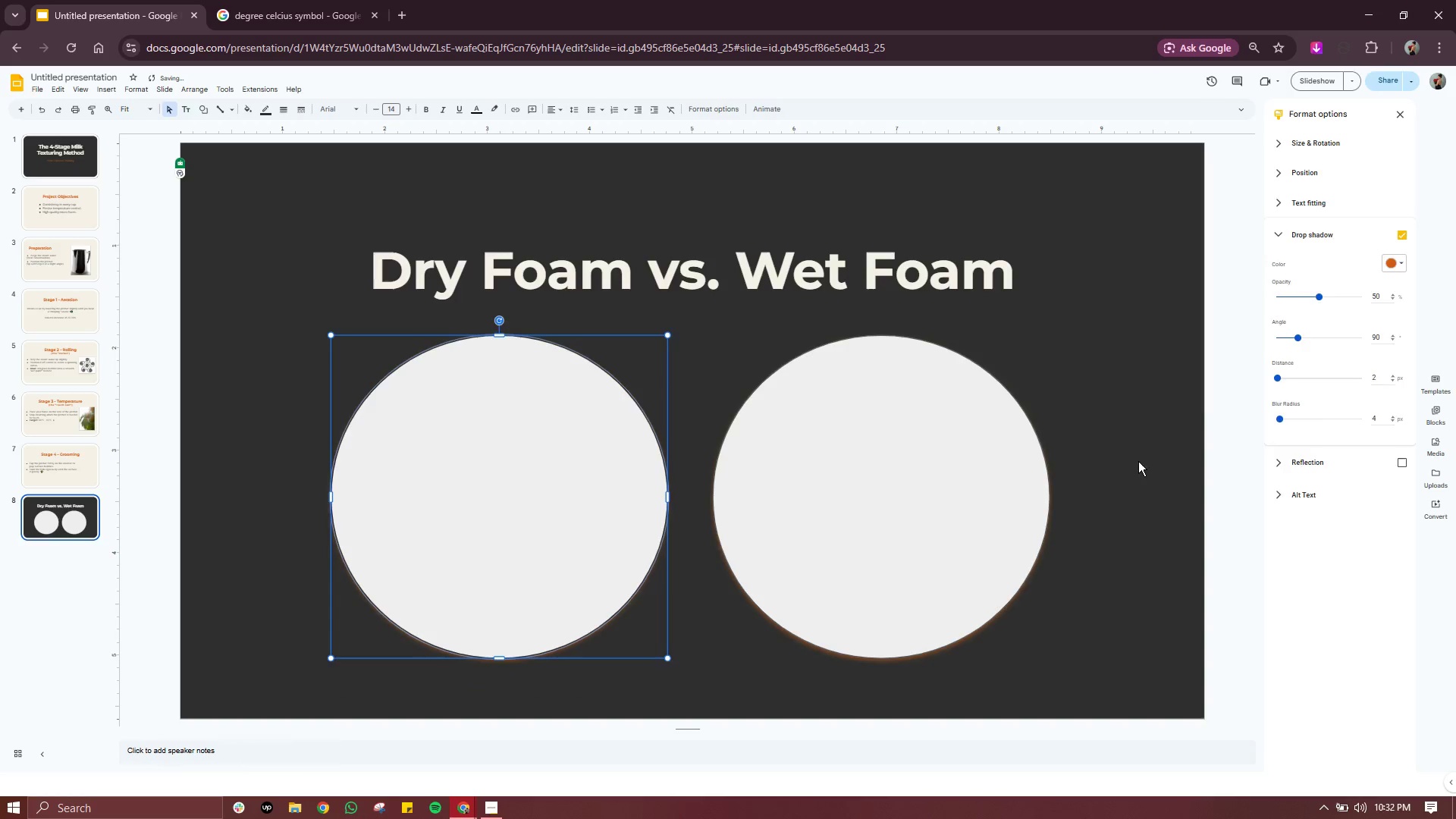 
left_click([1142, 460])
 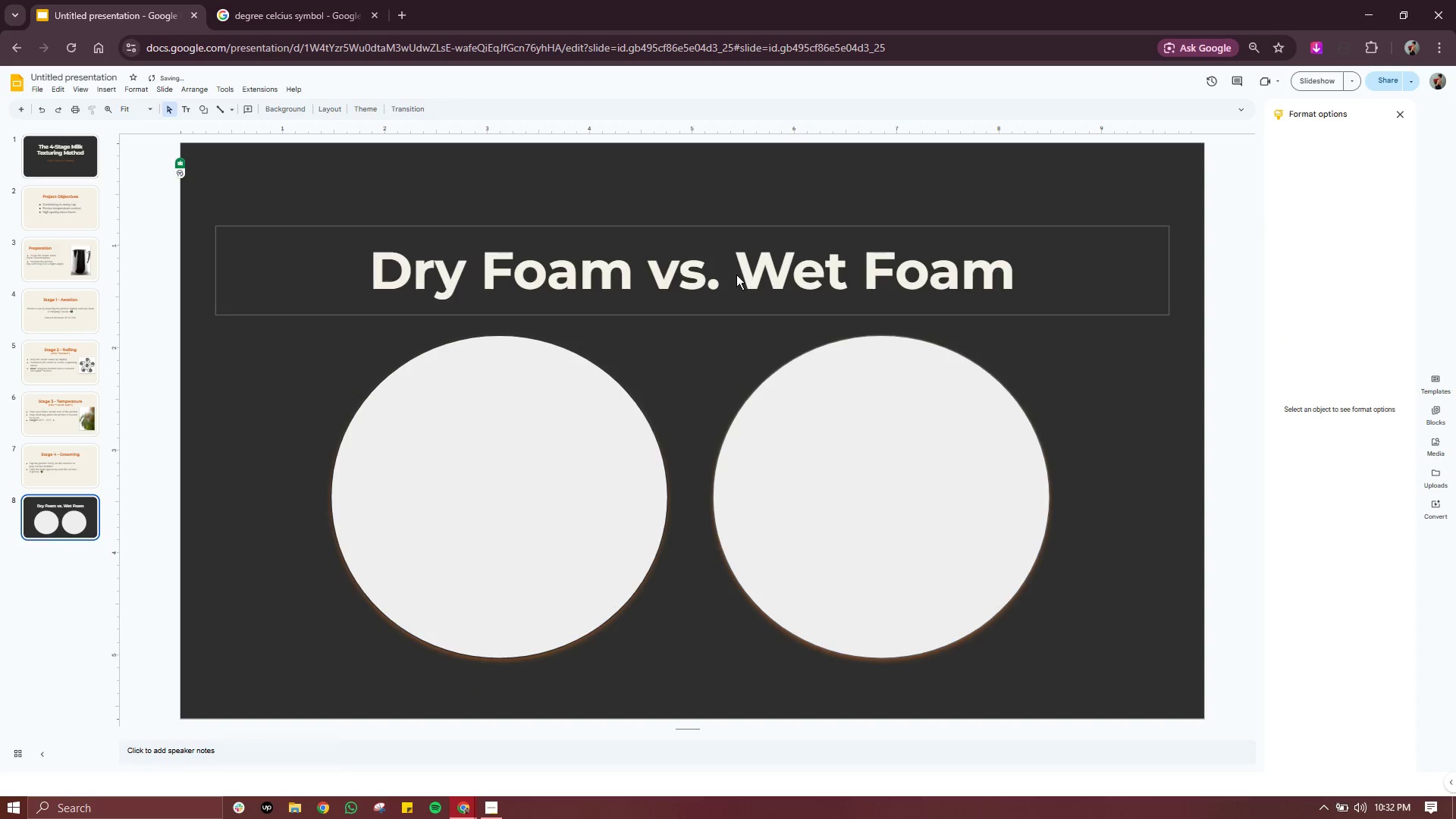 
left_click([736, 275])
 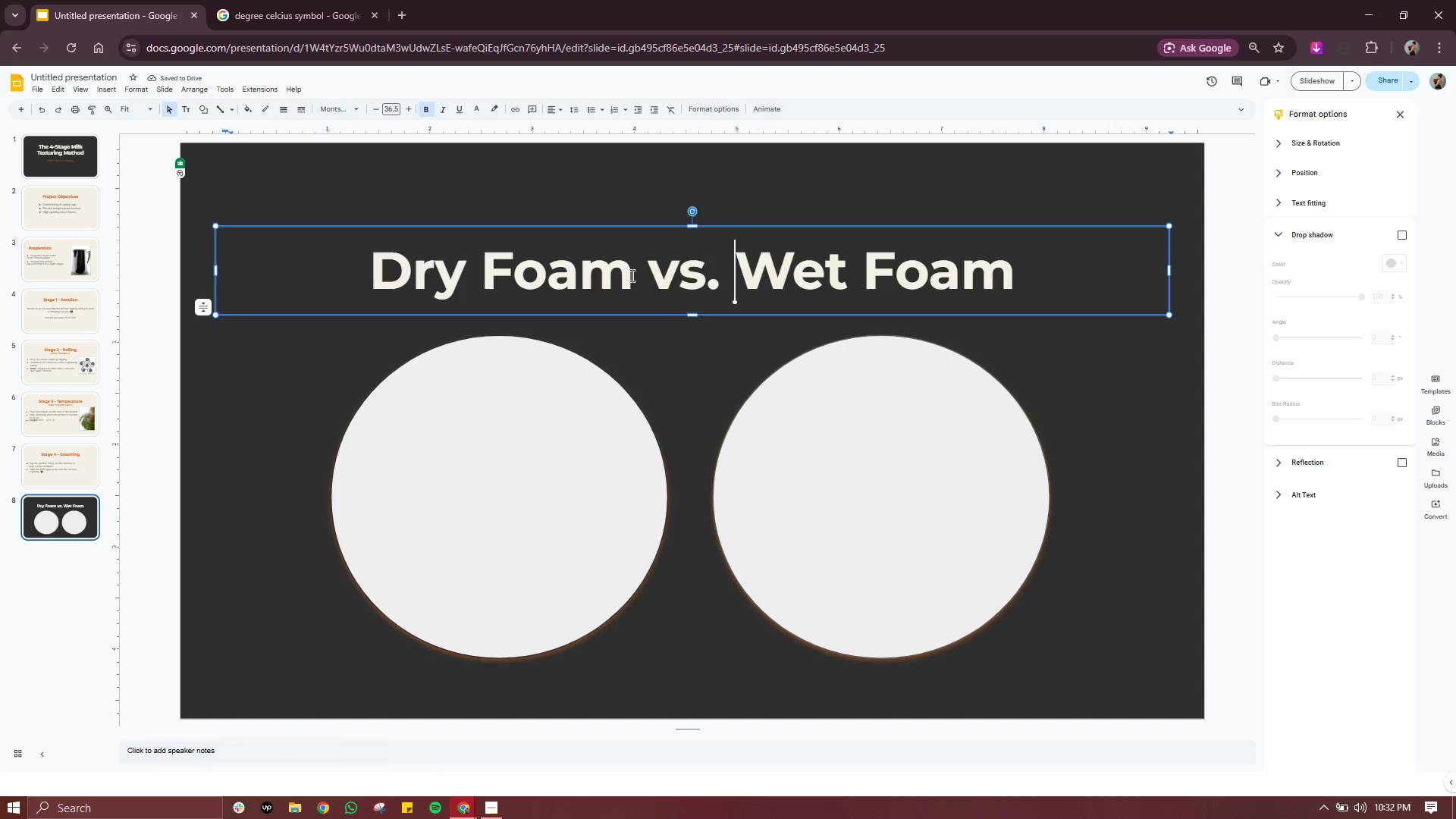 
double_click([631, 275])
 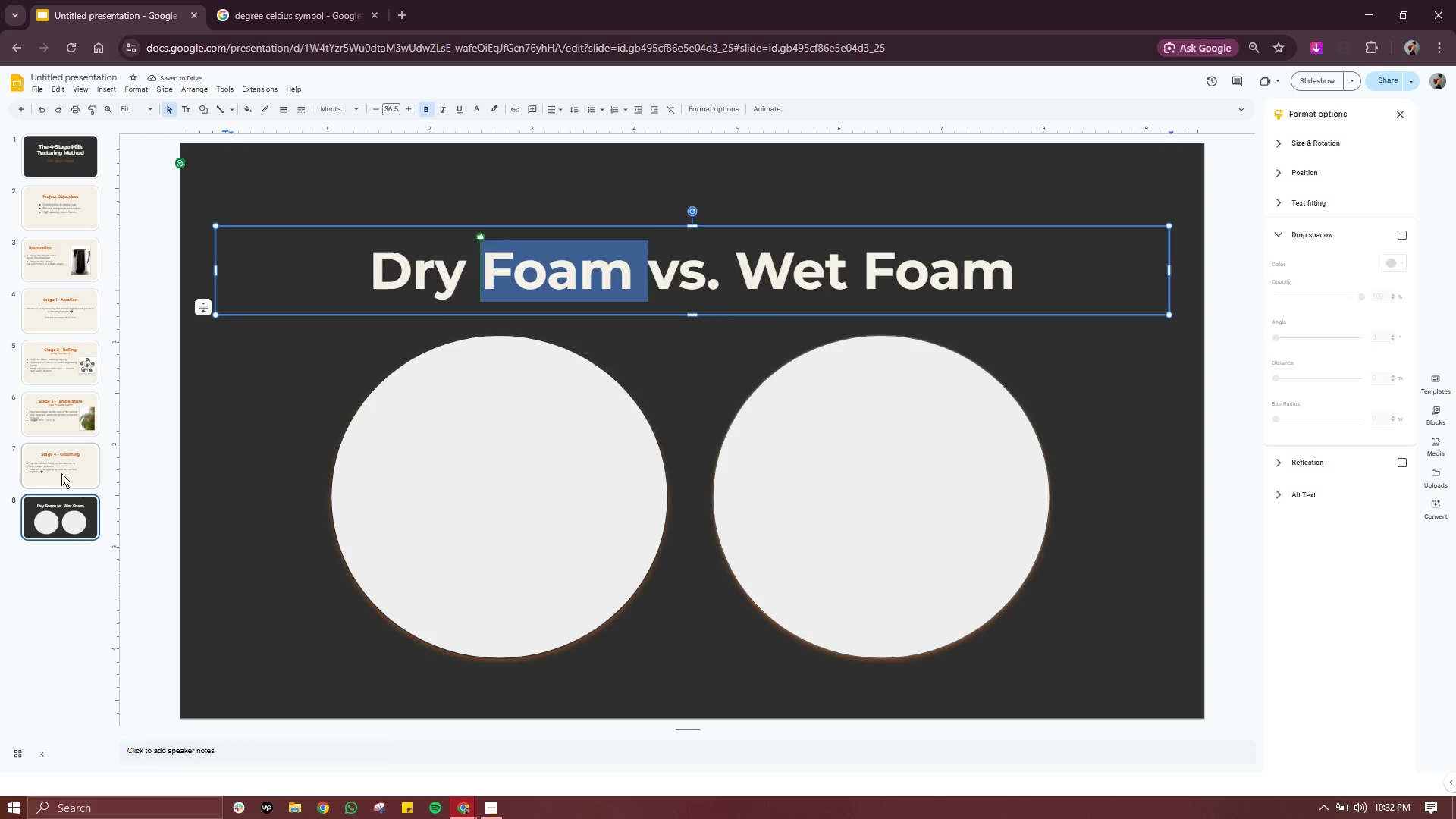 
left_click([57, 470])
 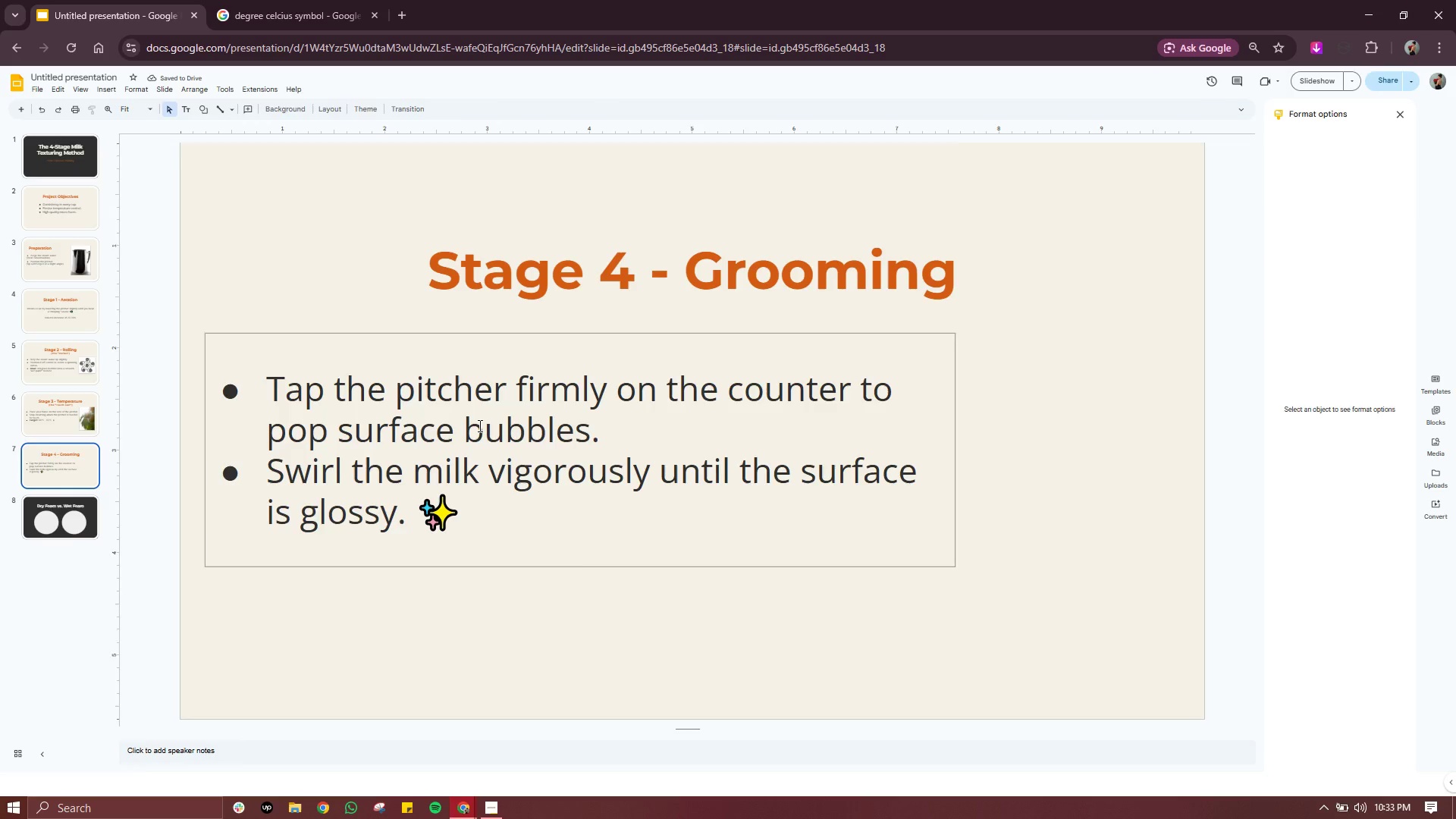 
left_click([479, 425])
 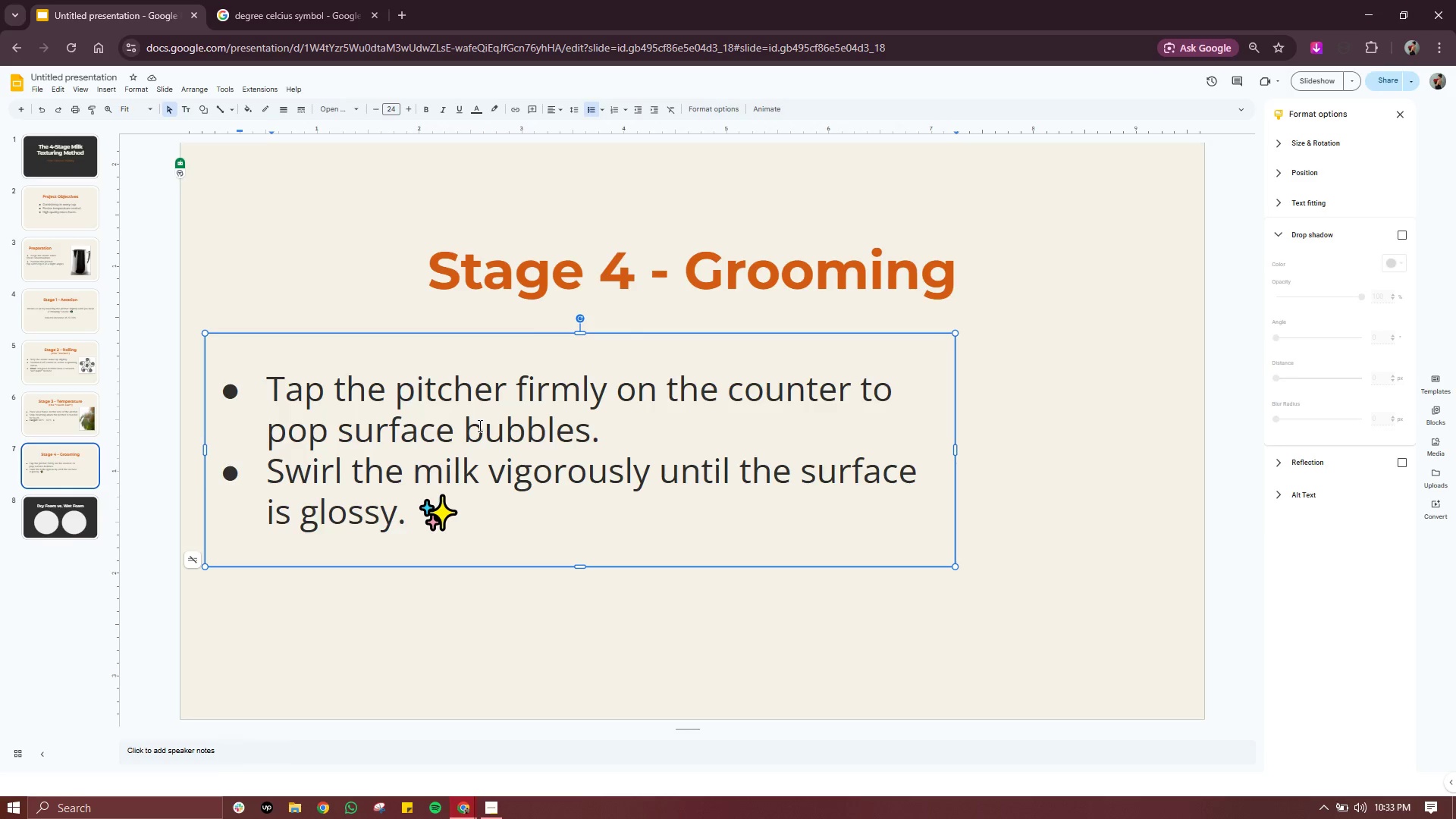 
hold_key(key=ControlLeft, duration=0.39)
 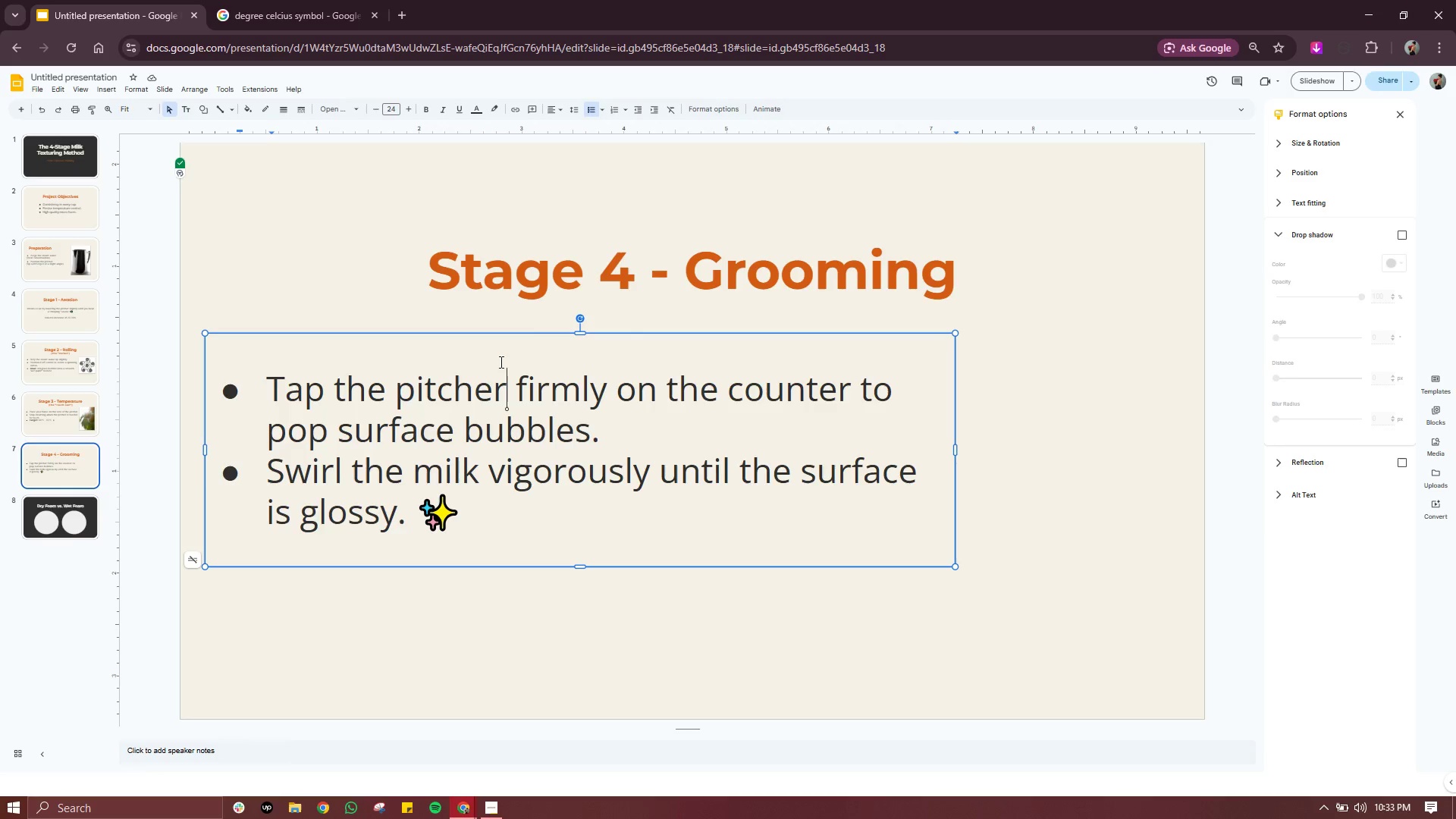 
left_click([500, 362])
 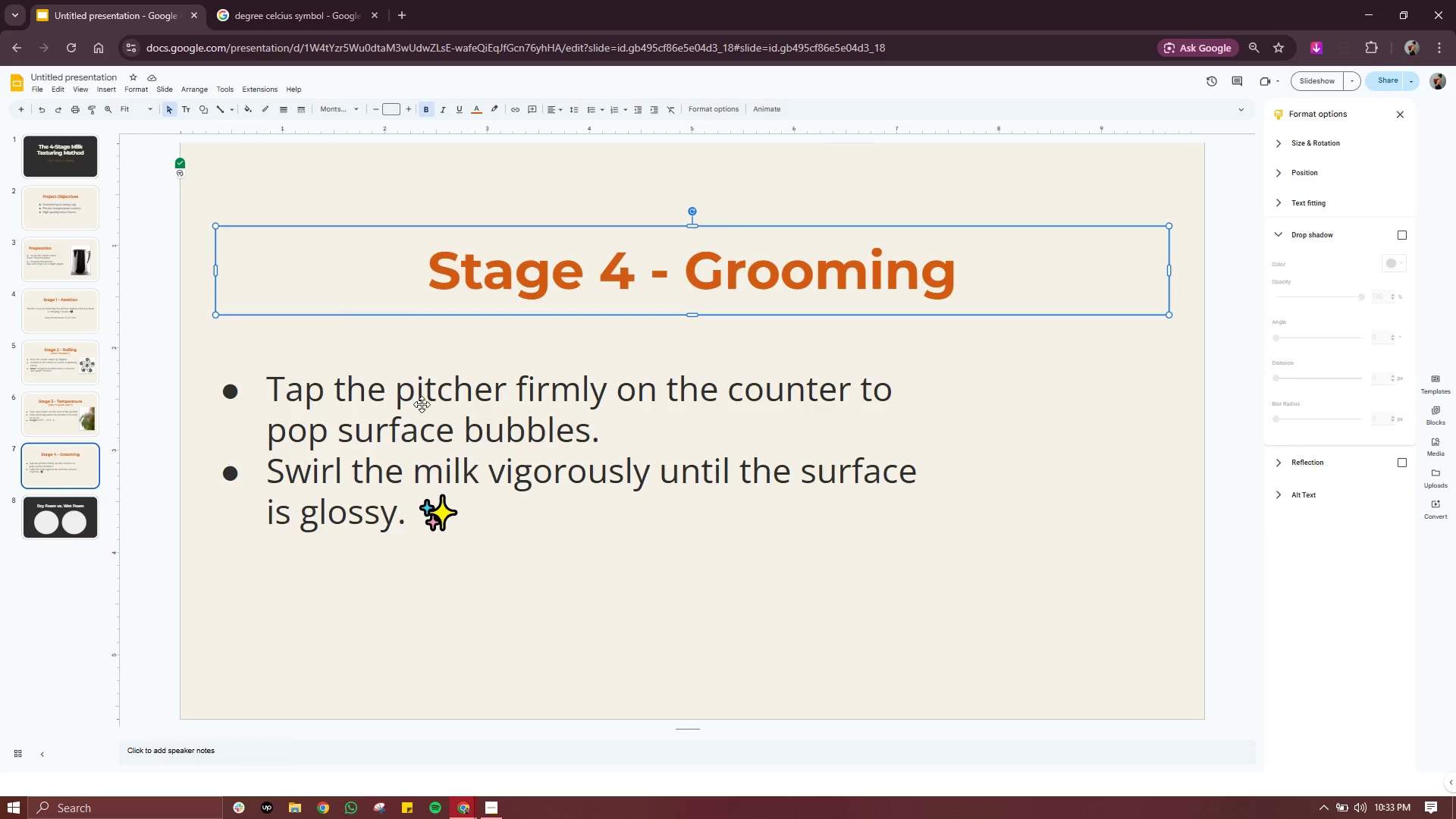 
double_click([426, 428])
 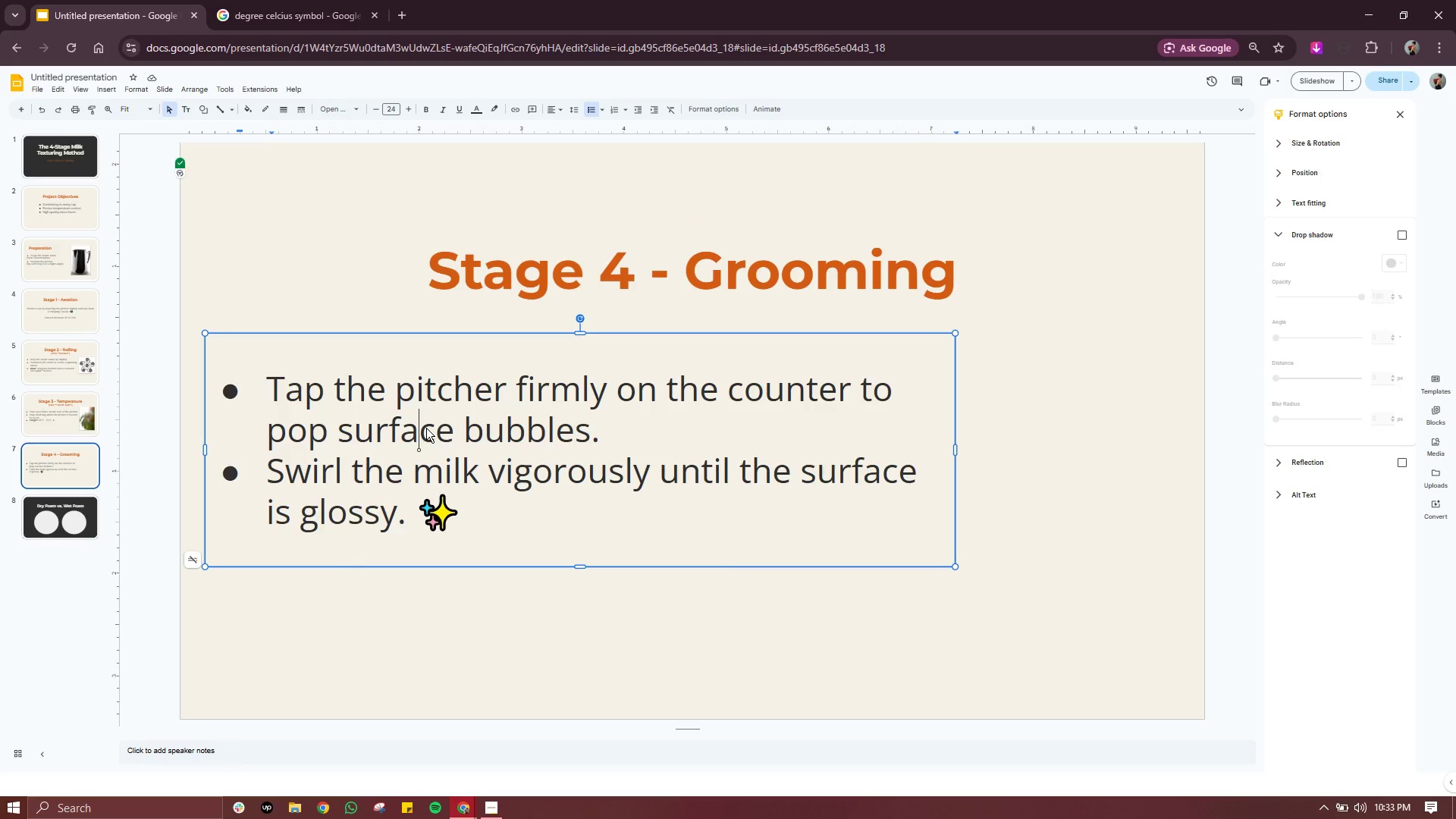 
key(Control+C)
 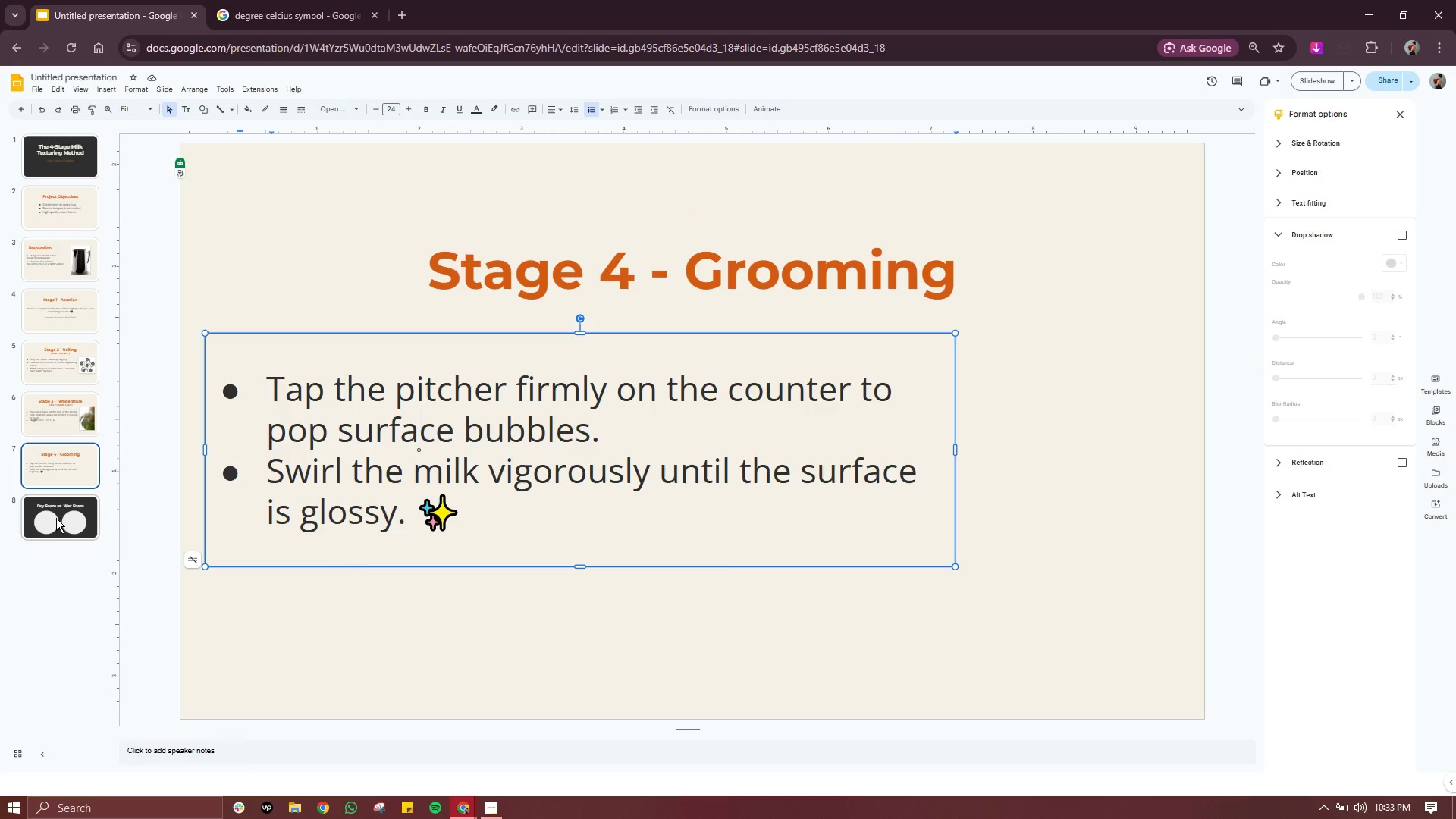 
left_click([56, 519])
 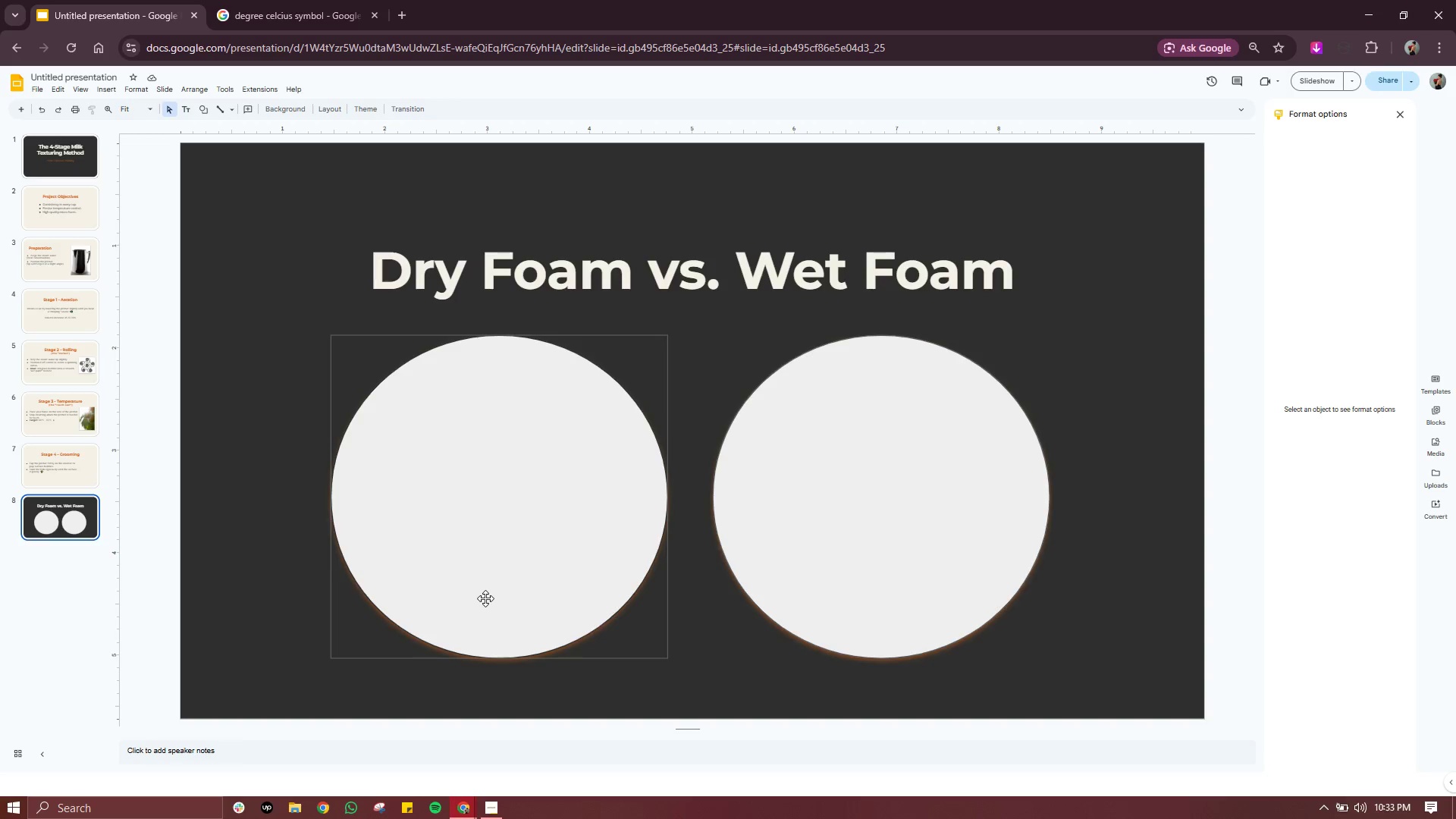 
left_click([485, 598])
 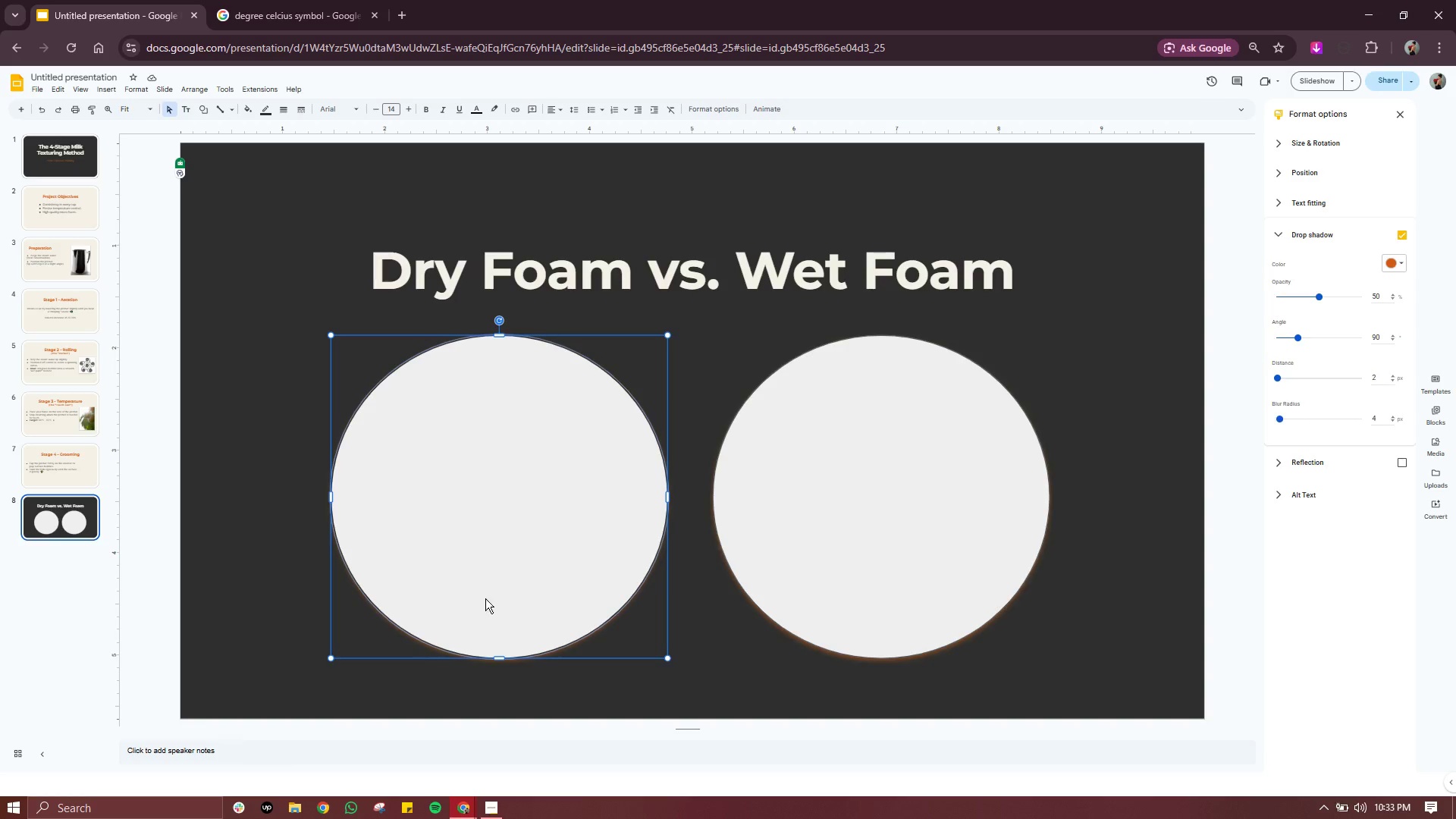 
key(Control+ControlLeft)
 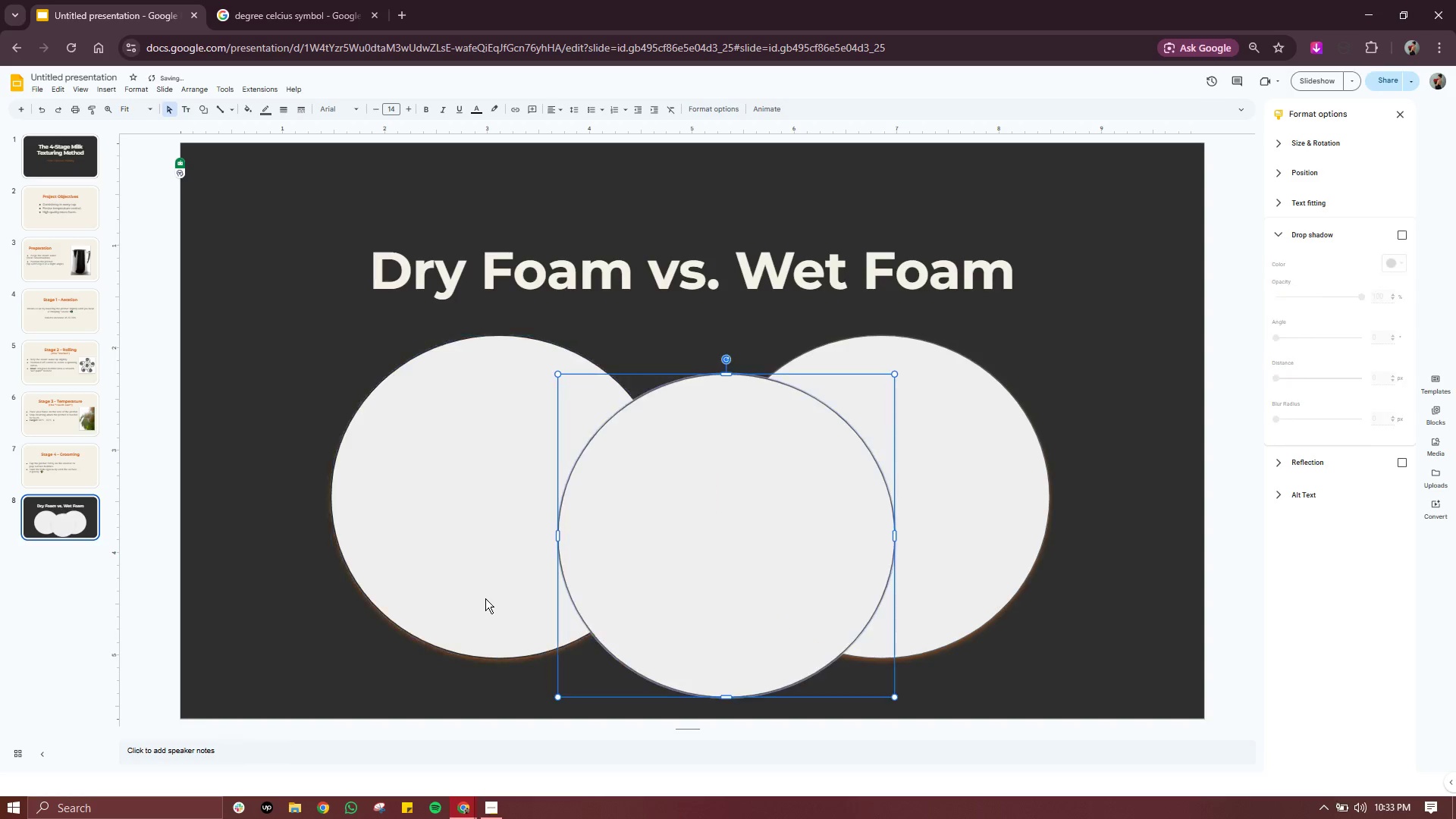 
key(Control+V)
 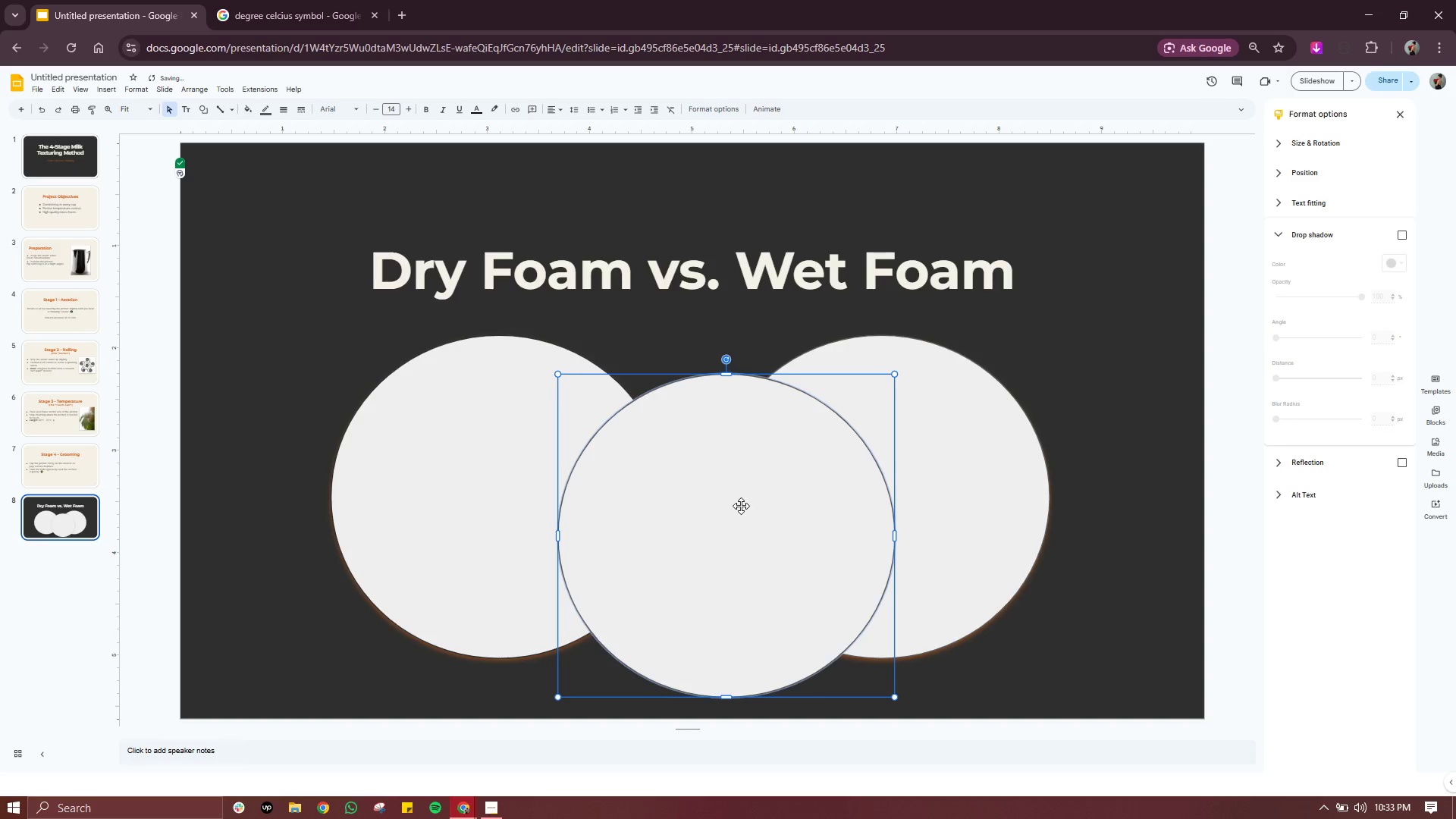 
left_click([741, 505])
 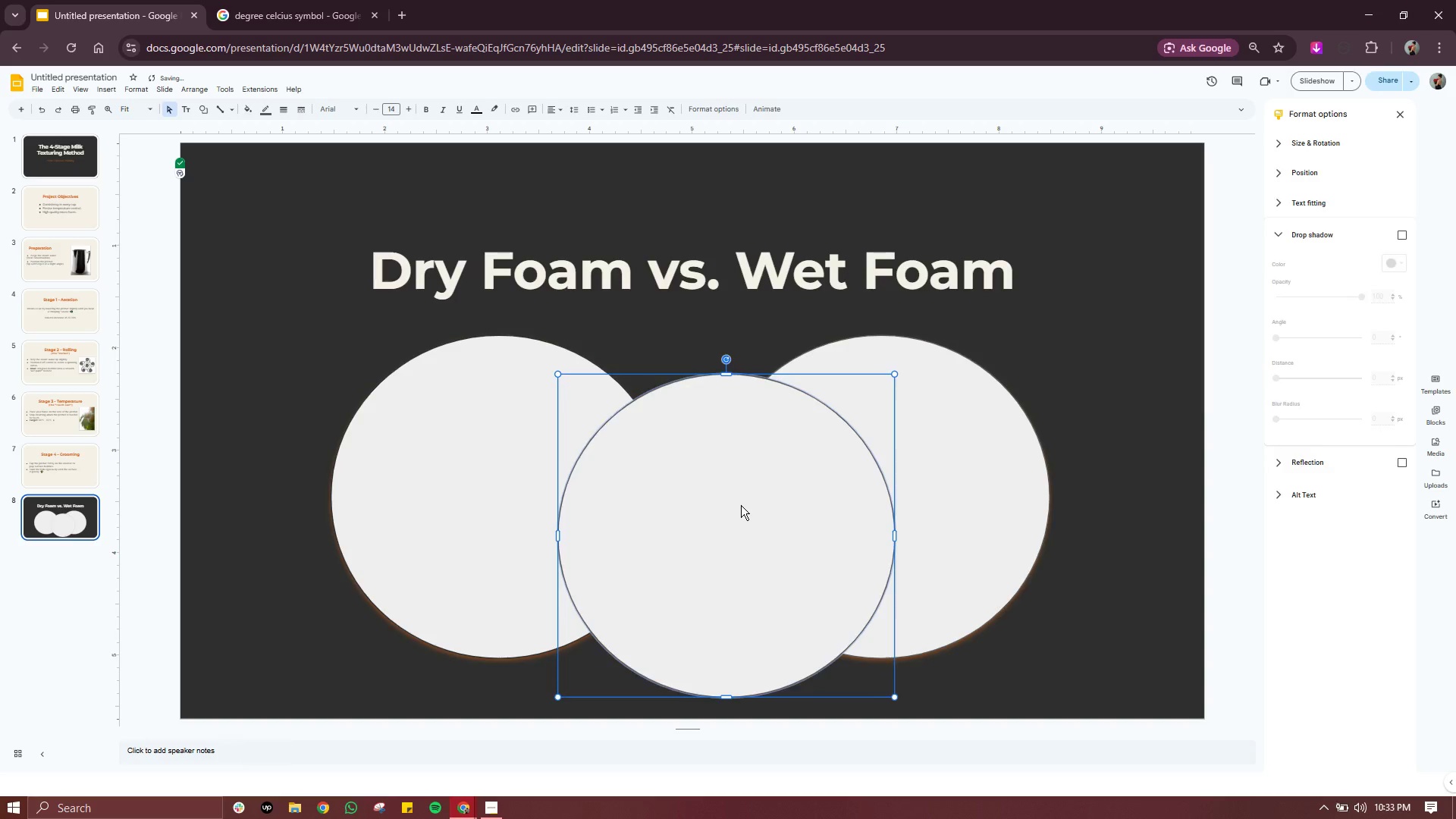 
key(Delete)
 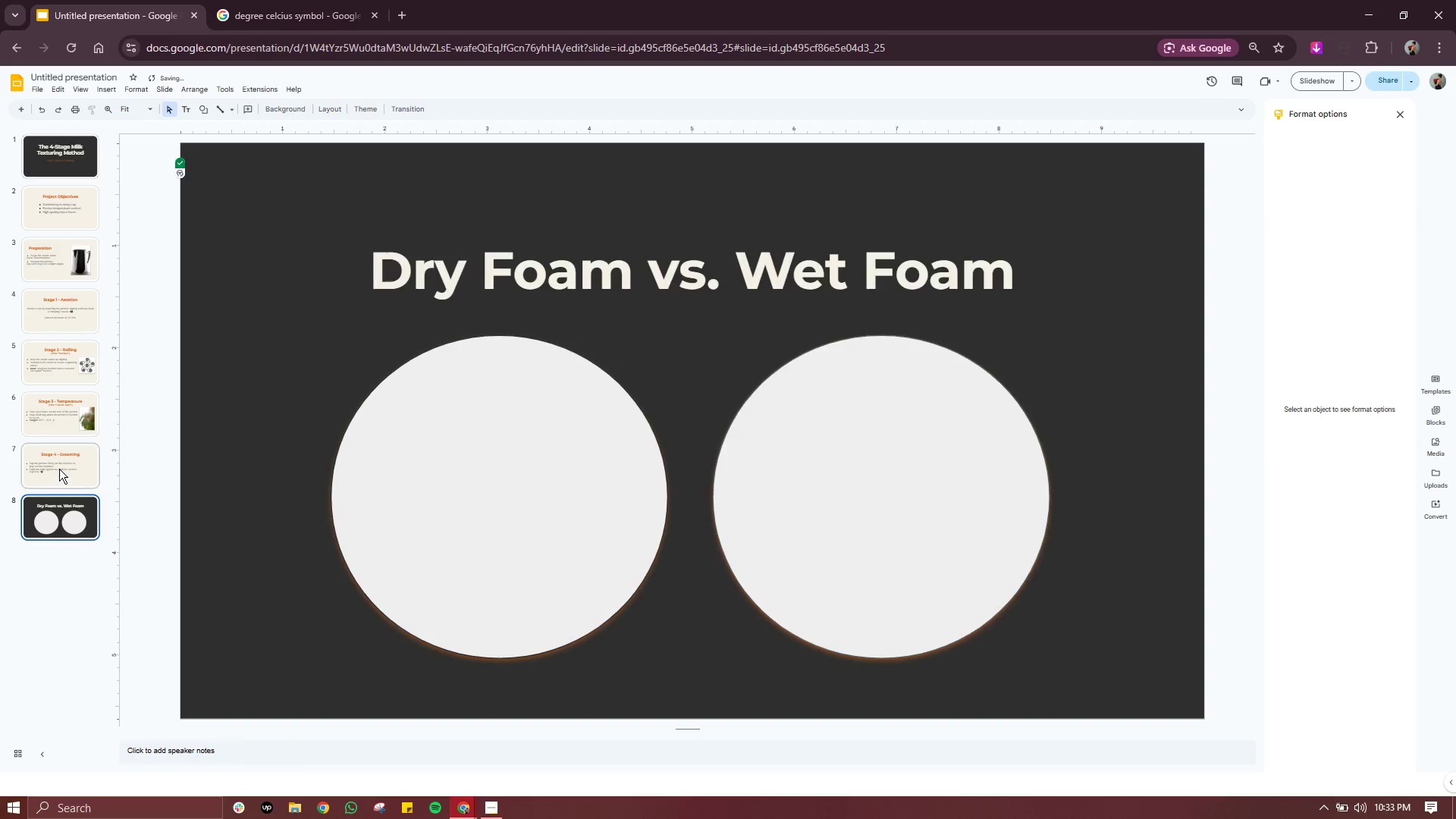 
left_click([59, 469])
 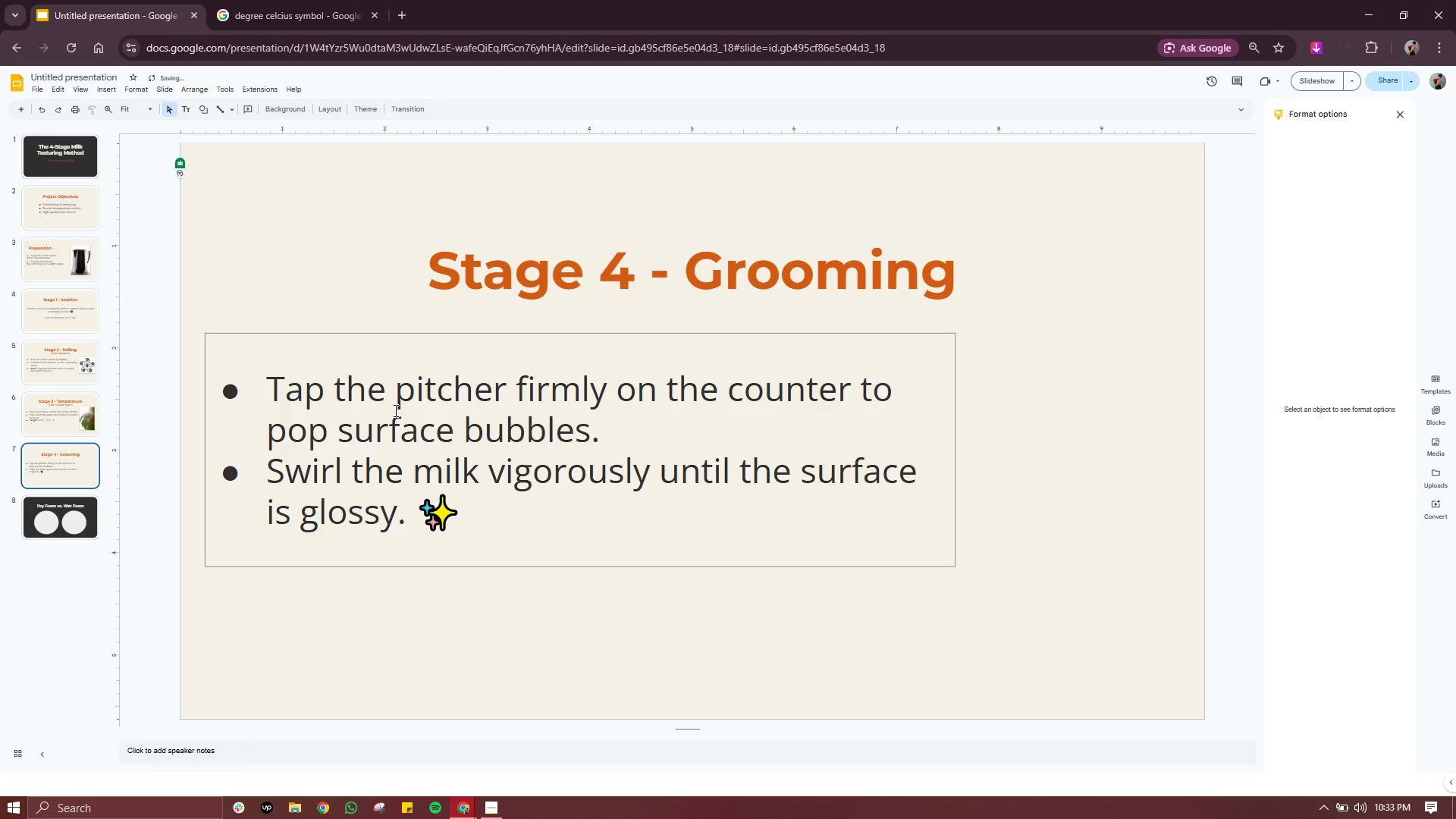 
left_click([394, 410])
 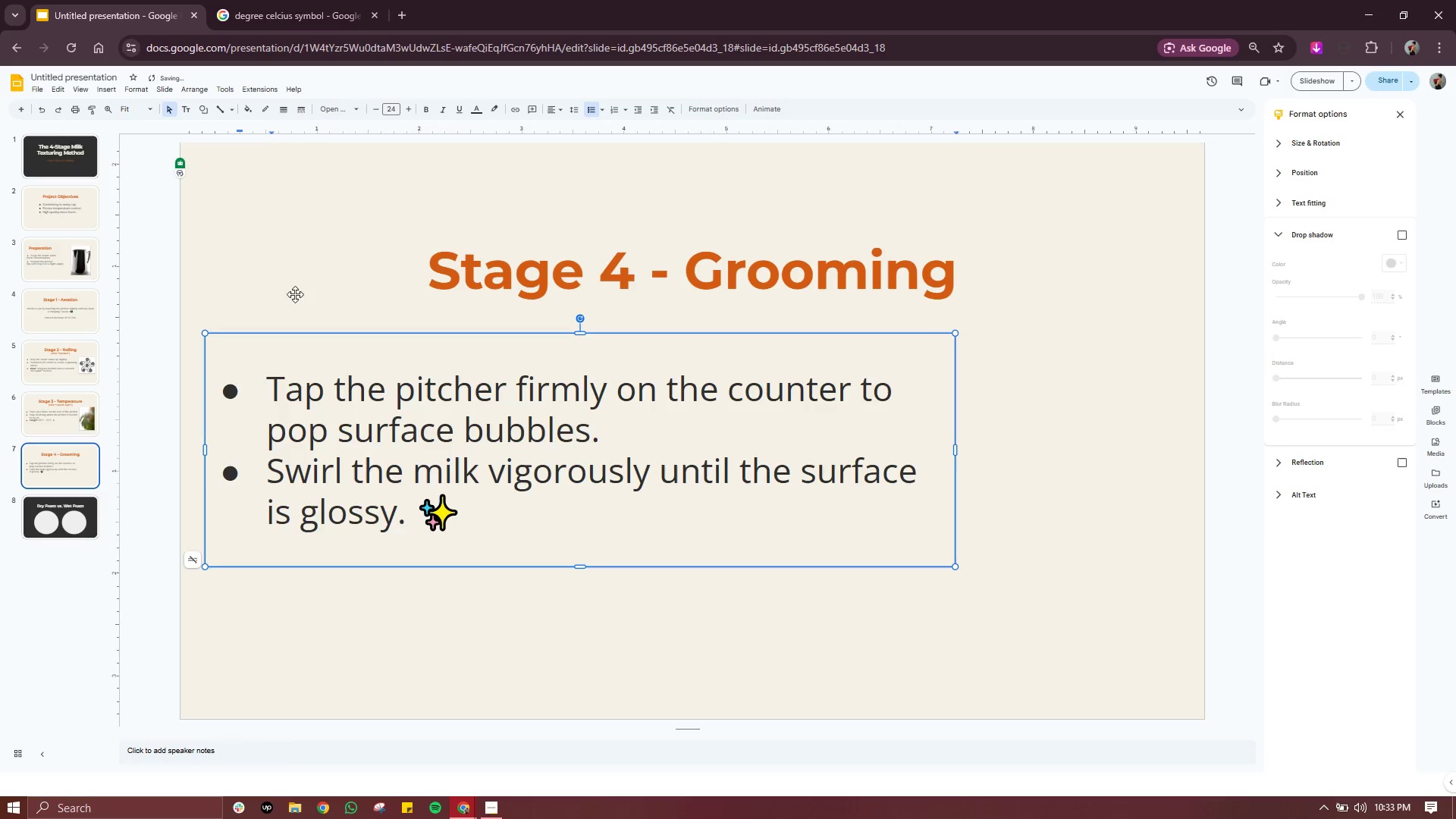 
left_click([293, 284])
 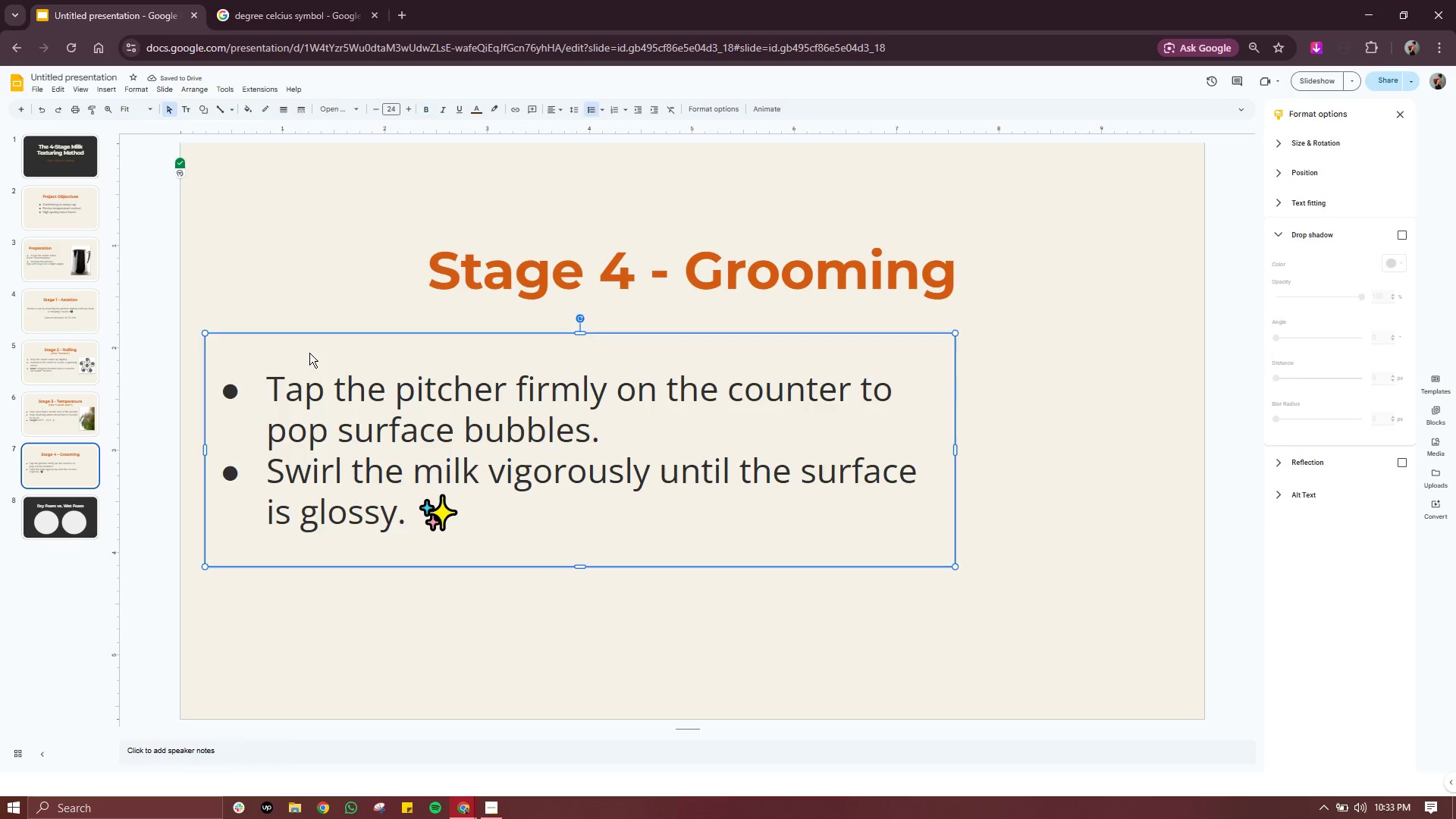 
left_click([309, 353])
 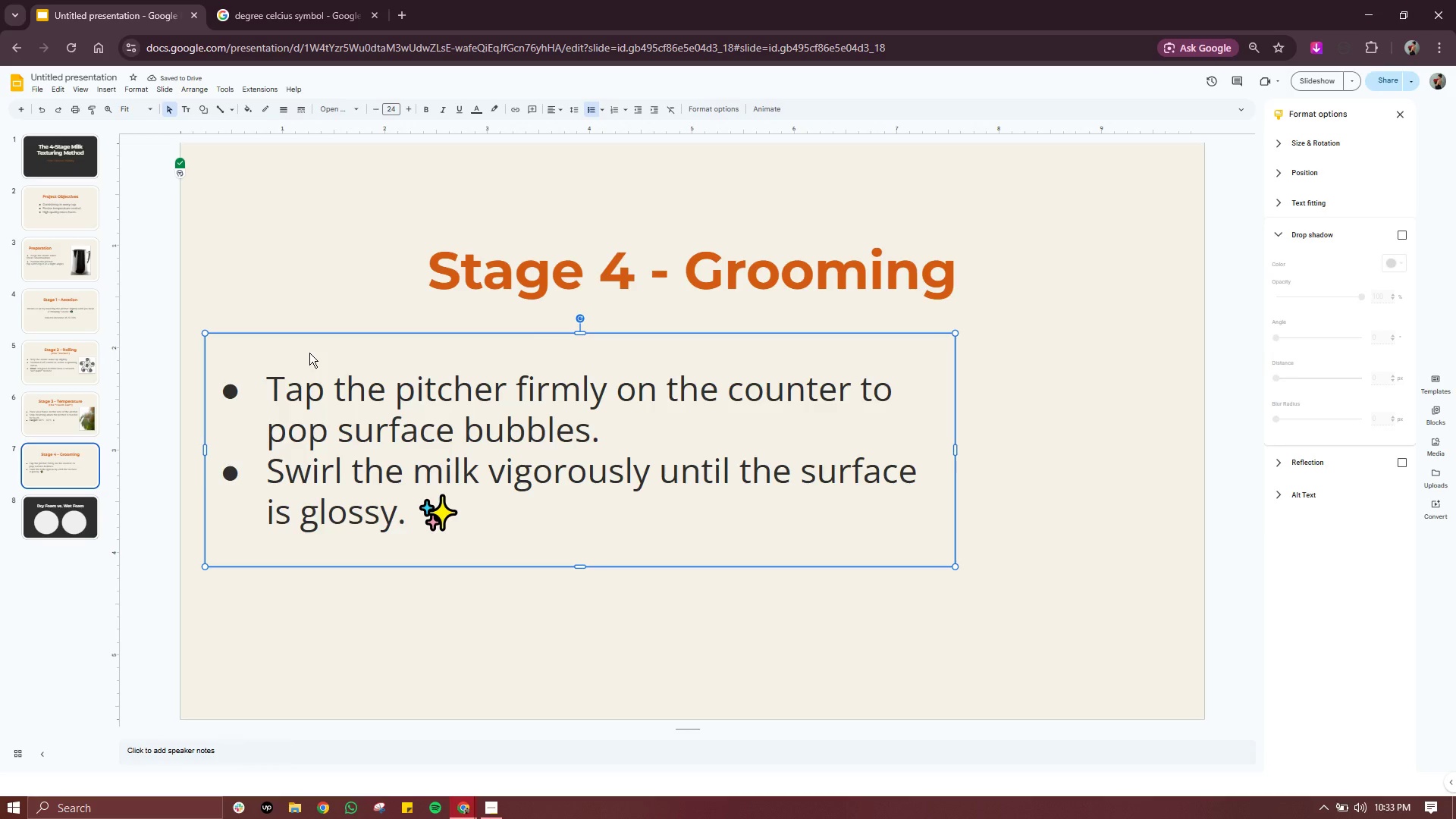 
key(Control+C)
 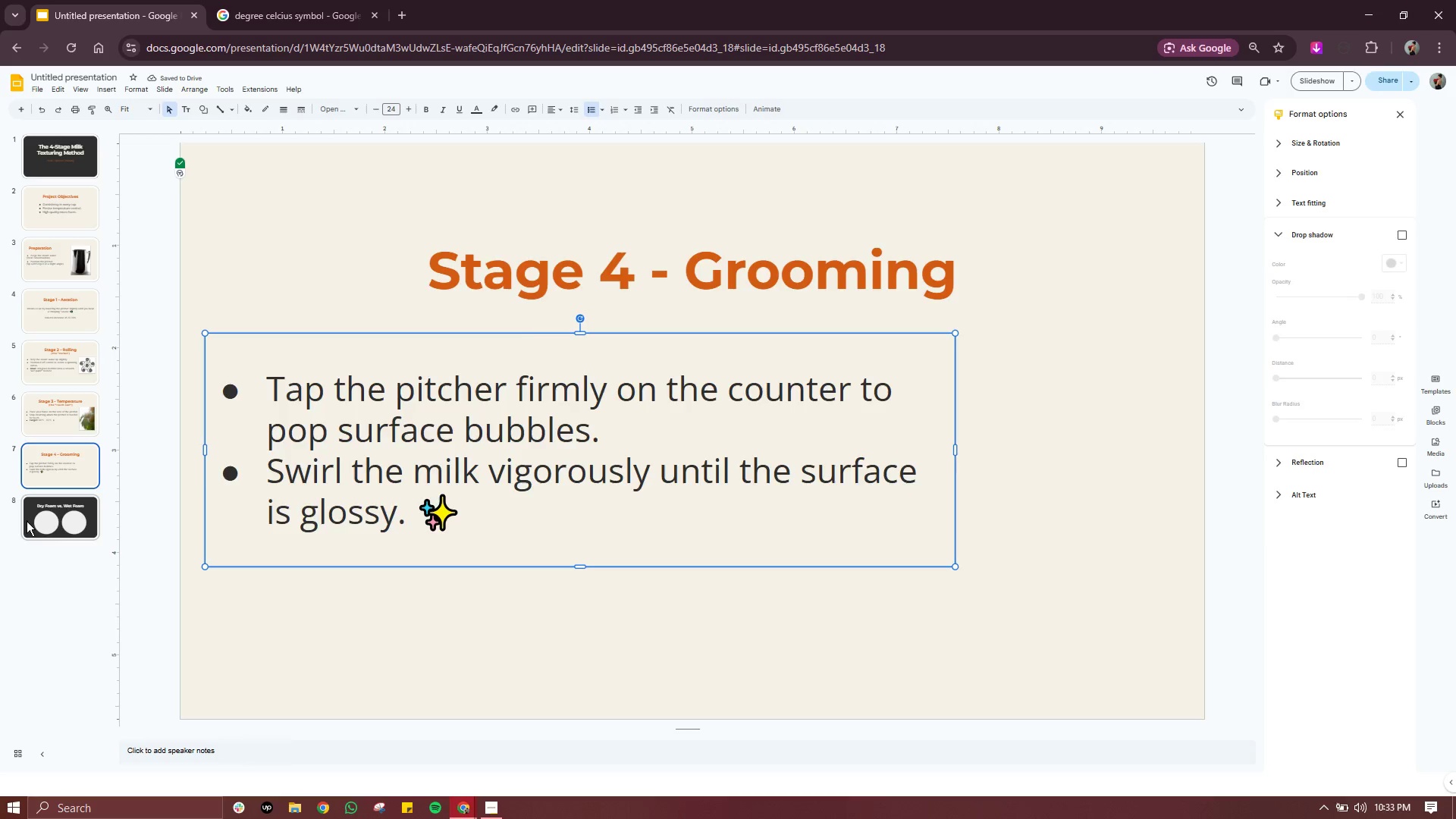 
left_click([27, 521])
 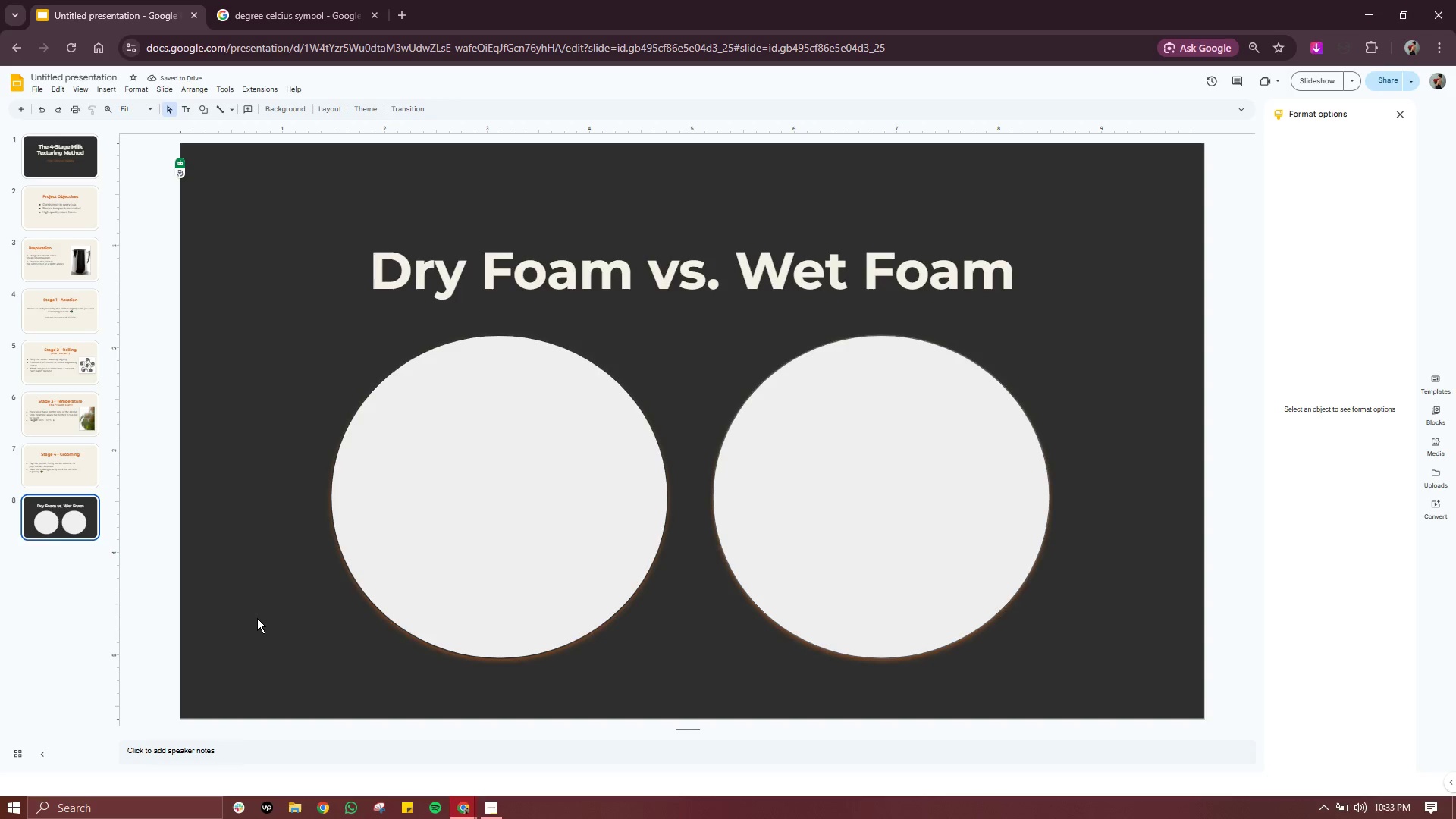 
left_click([256, 619])
 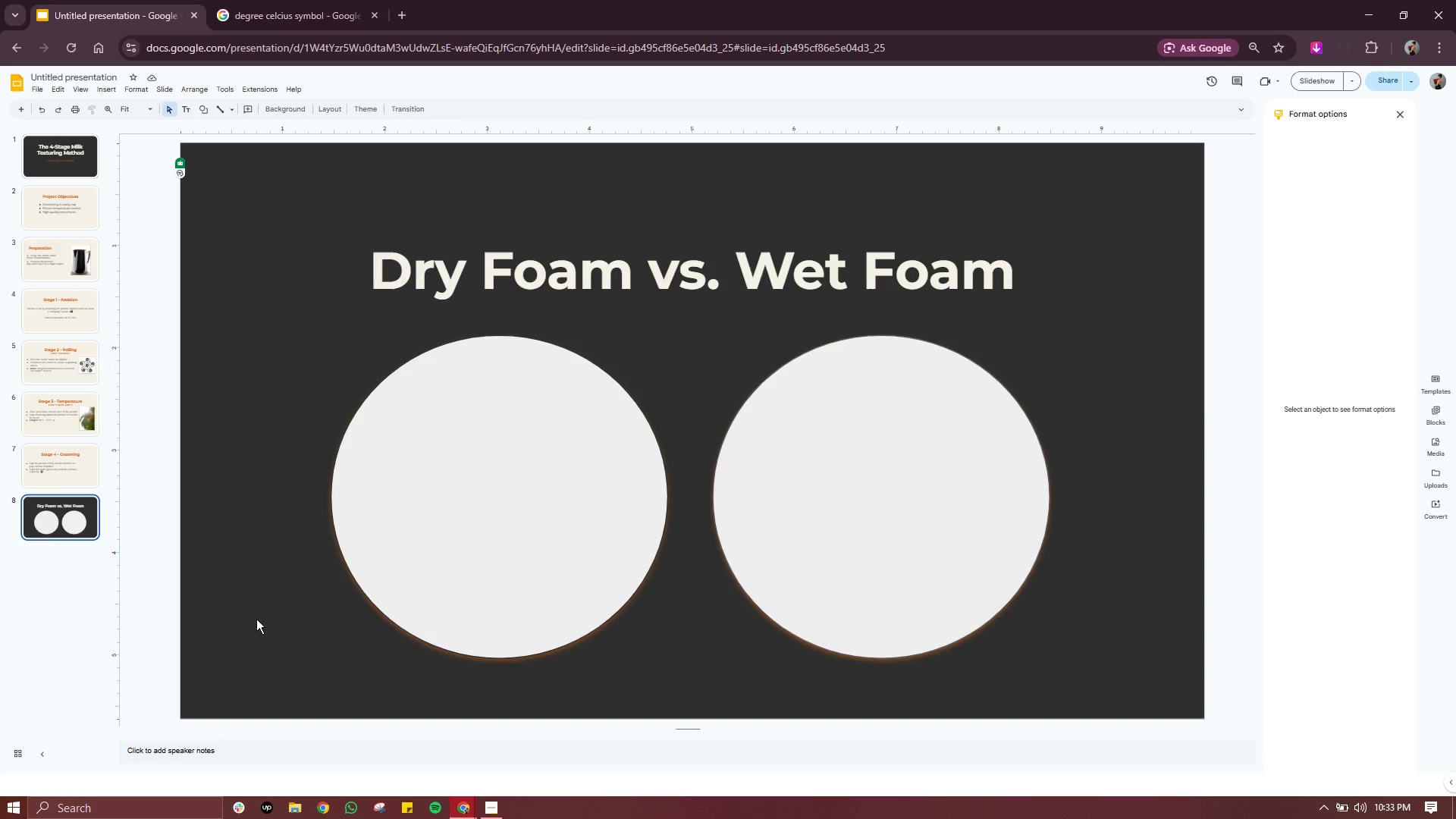 
key(Control+ControlLeft)
 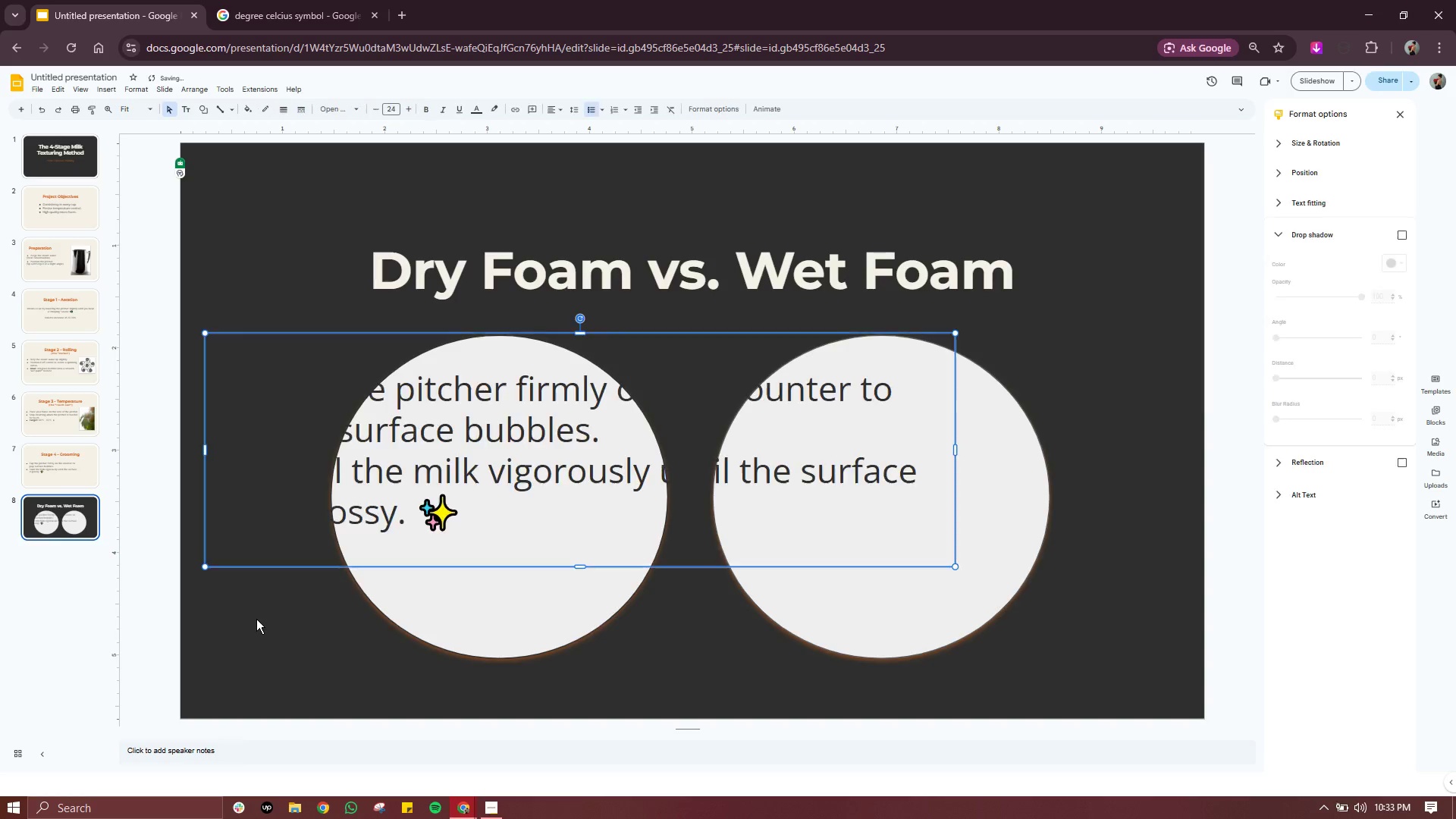 
key(Control+V)
 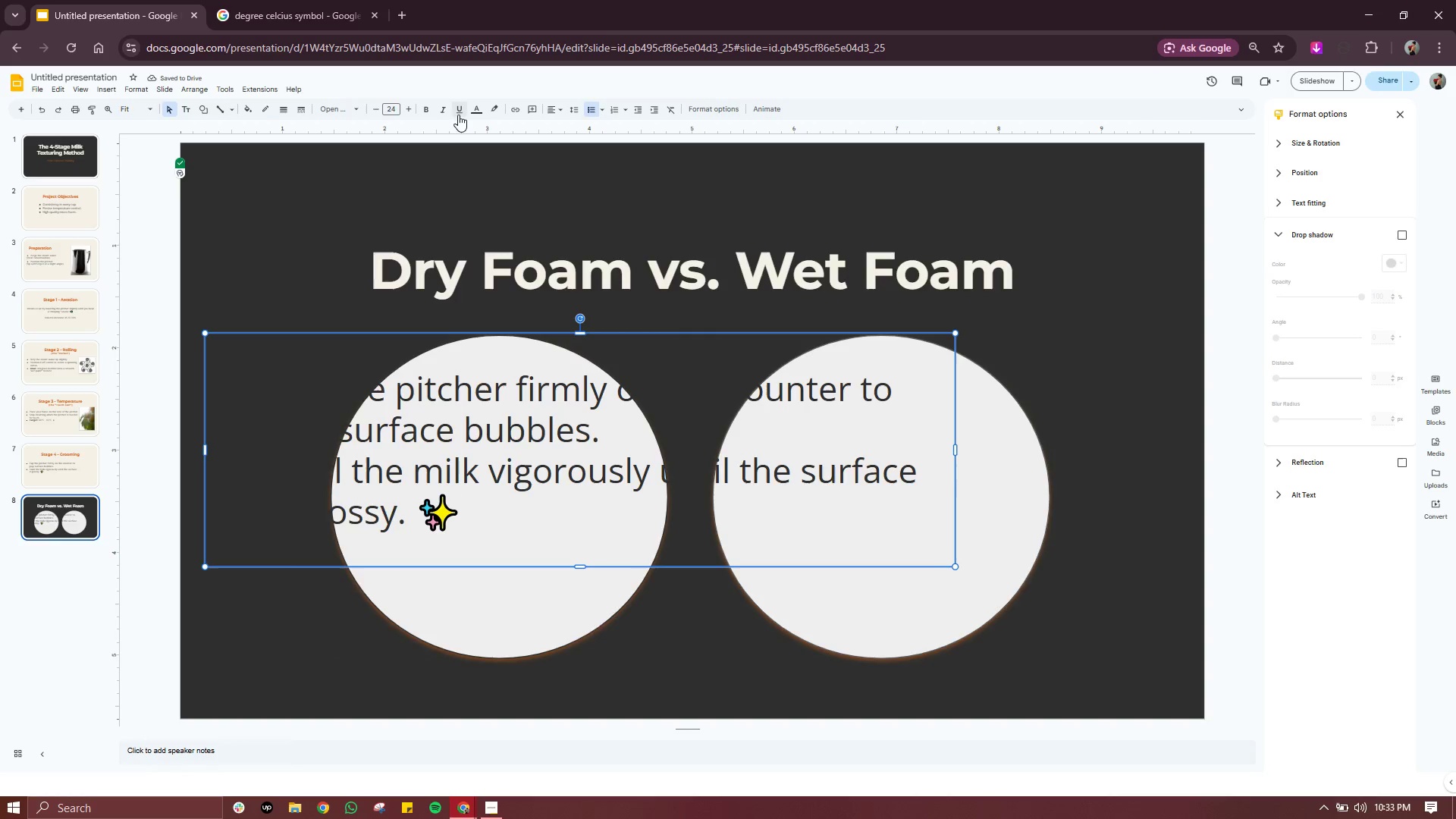 
left_click([474, 109])
 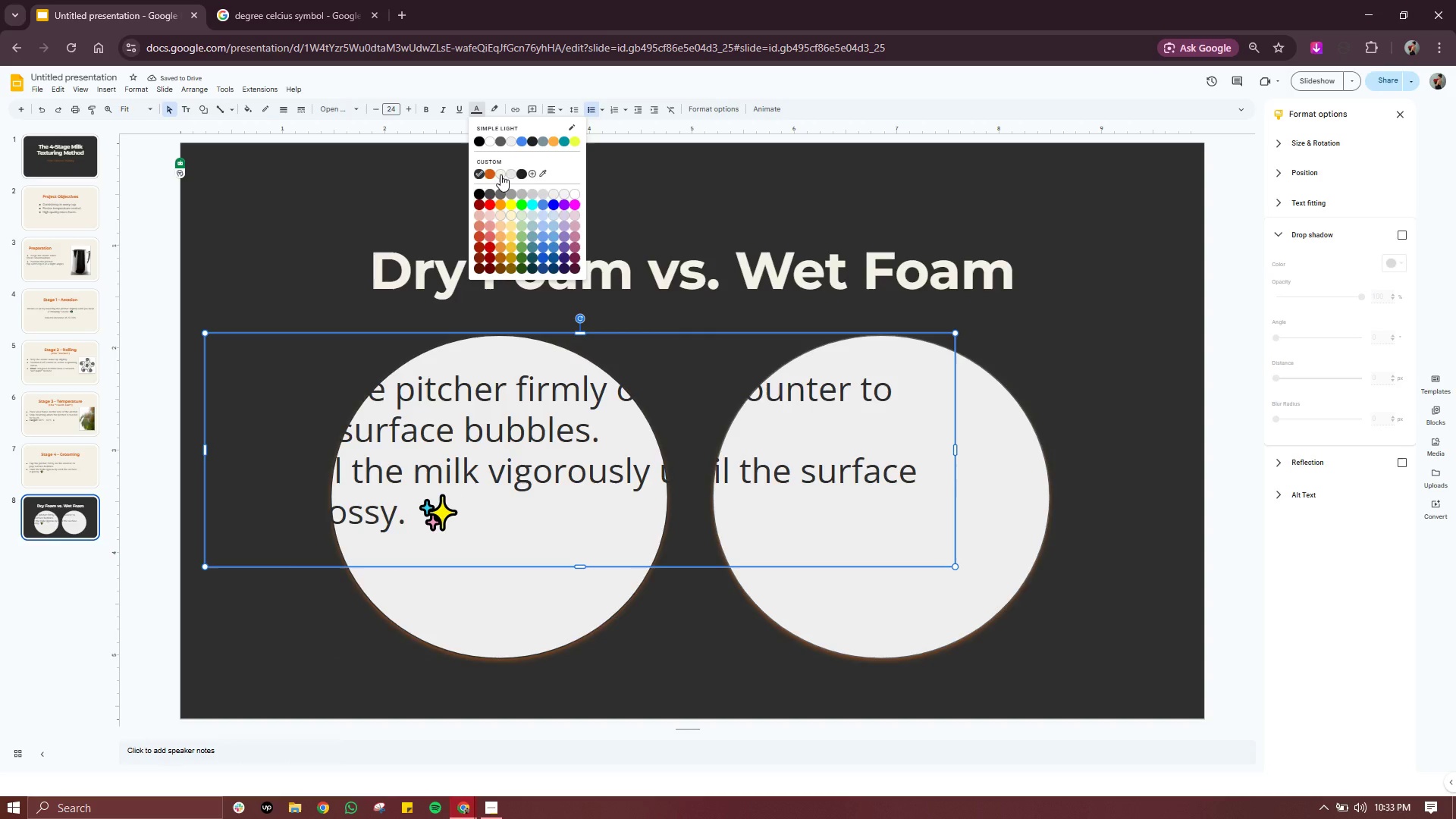 
left_click([500, 174])
 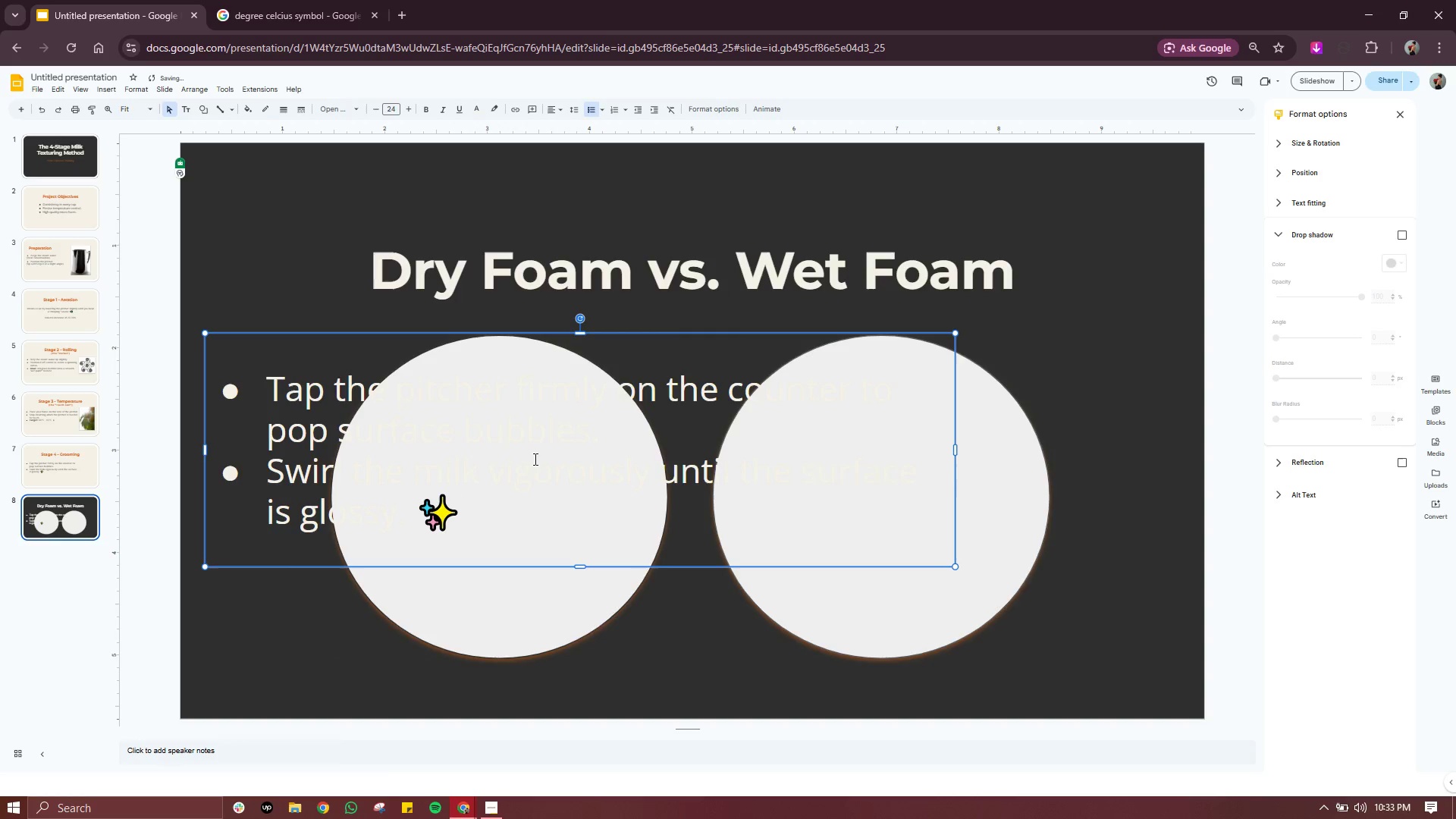 
key(Control+ControlLeft)
 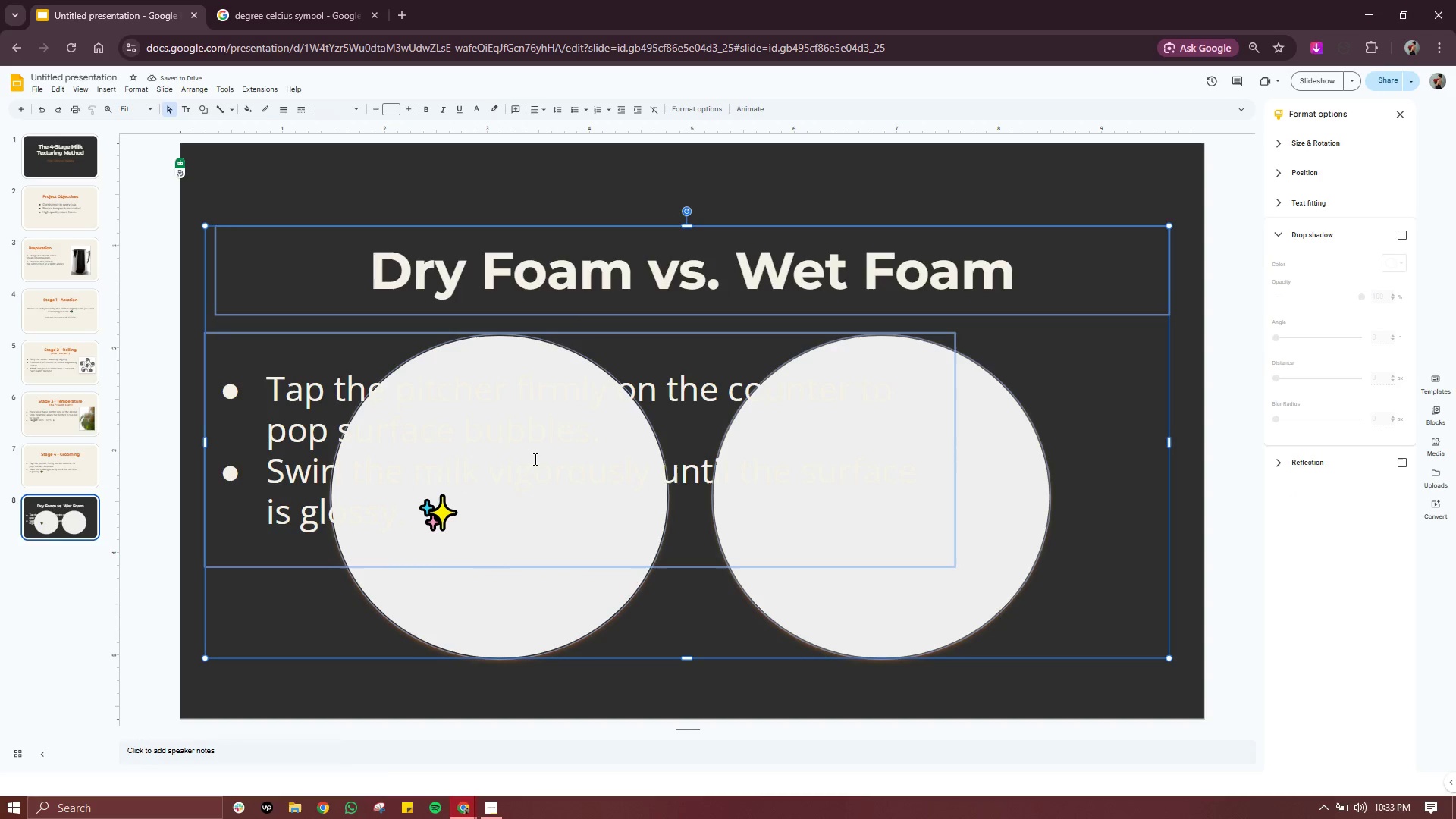 
key(Control+A)
 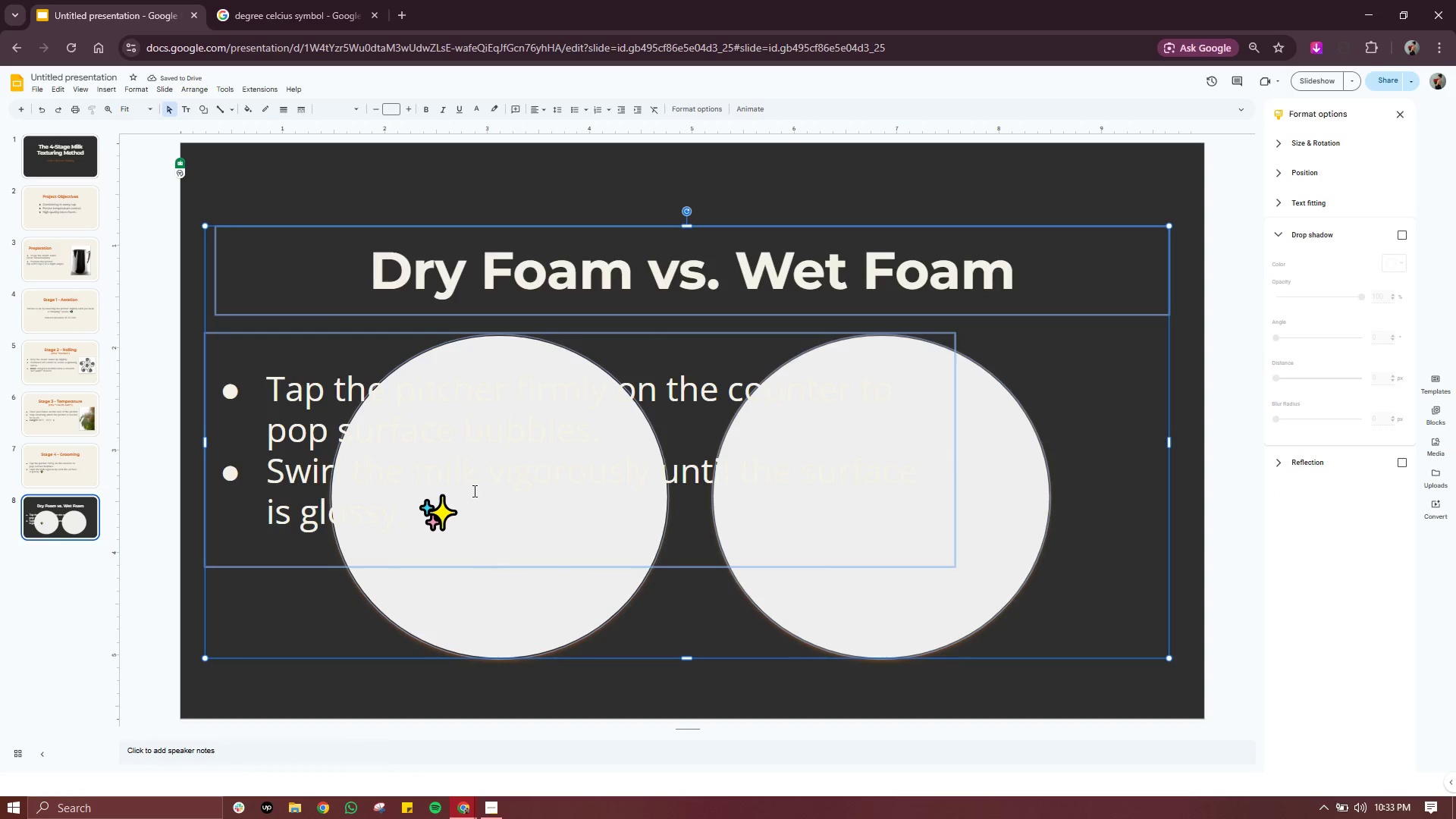 
left_click([473, 491])
 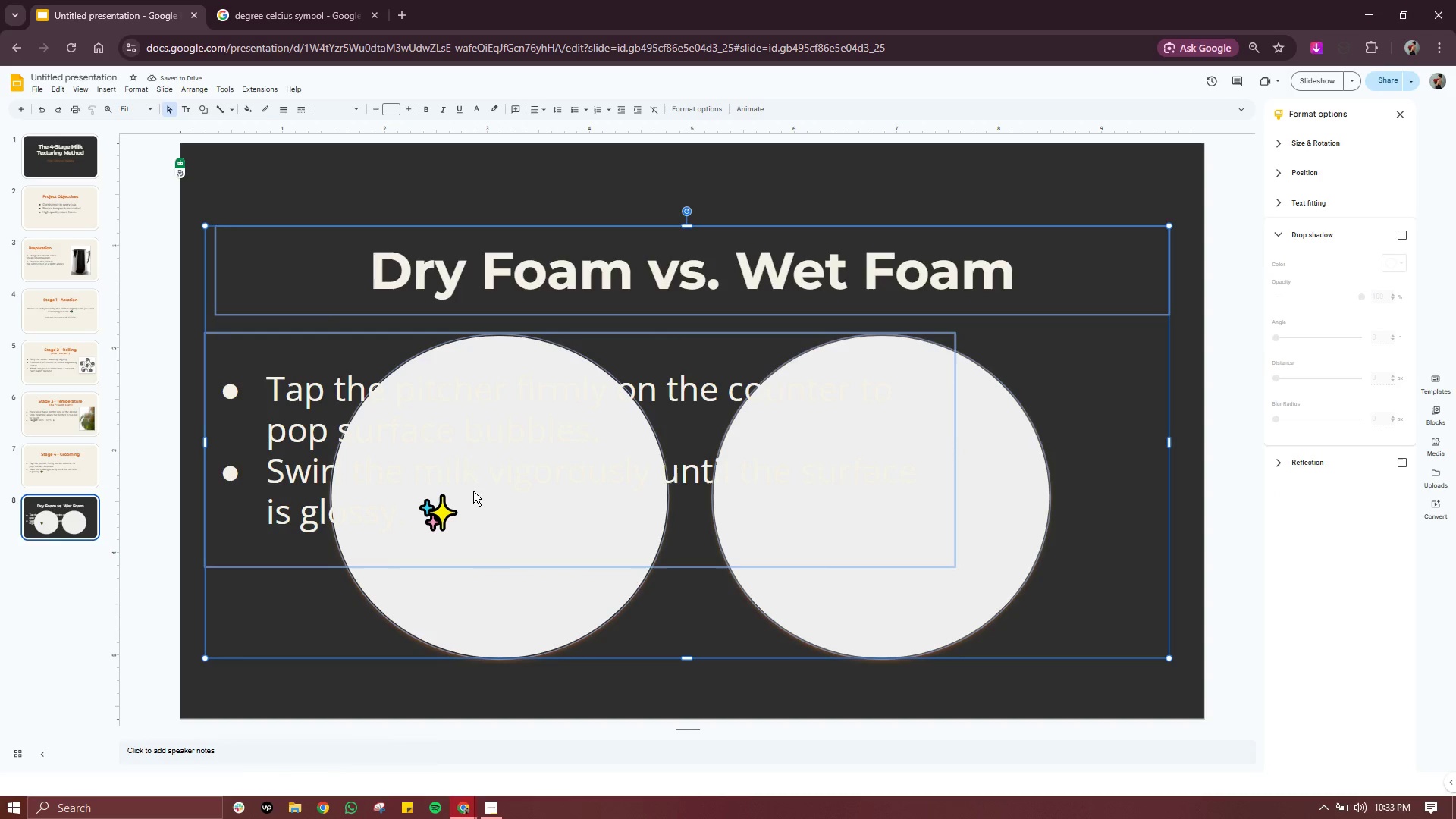 
left_click([473, 491])
 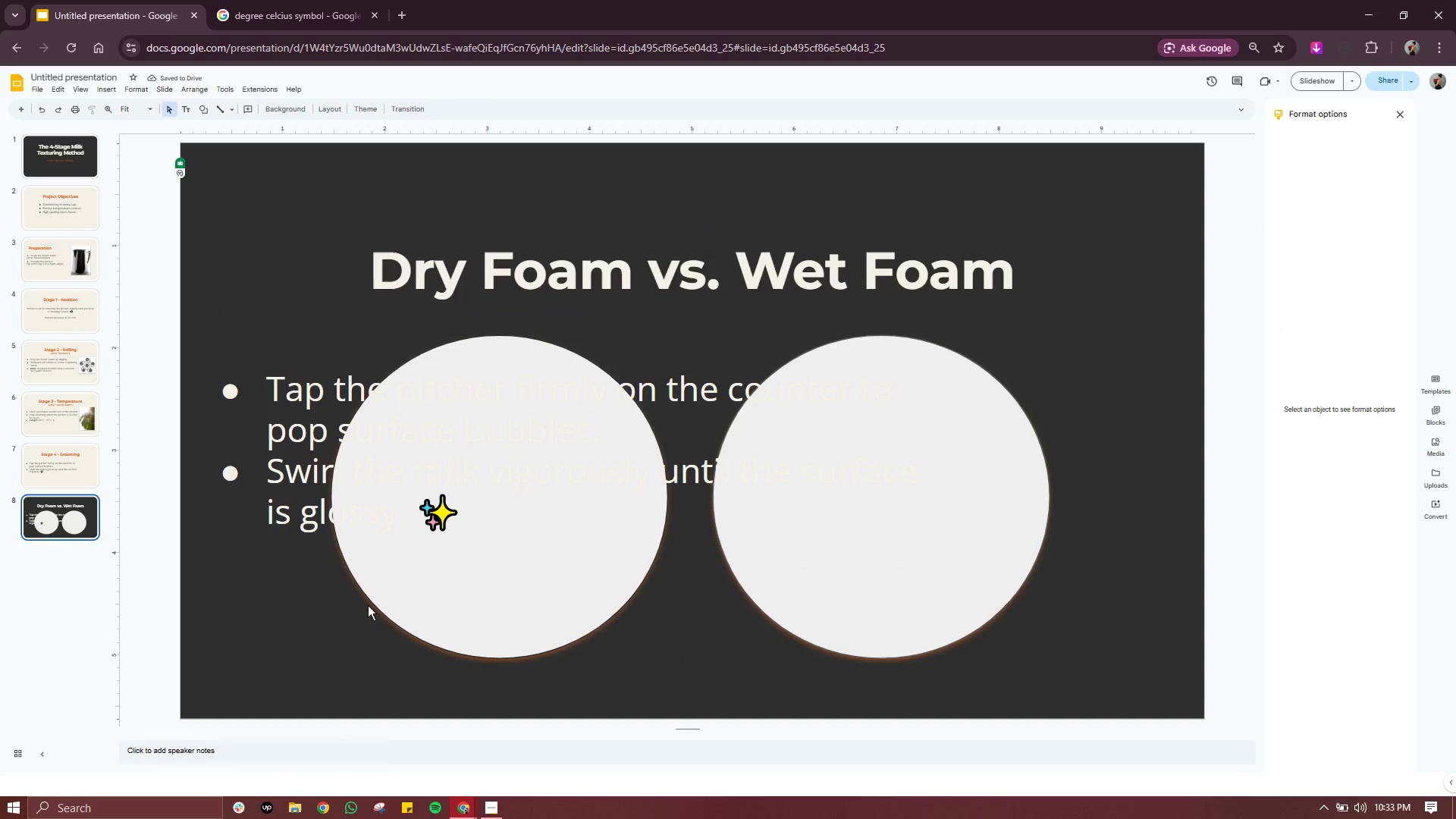 
left_click([368, 605])
 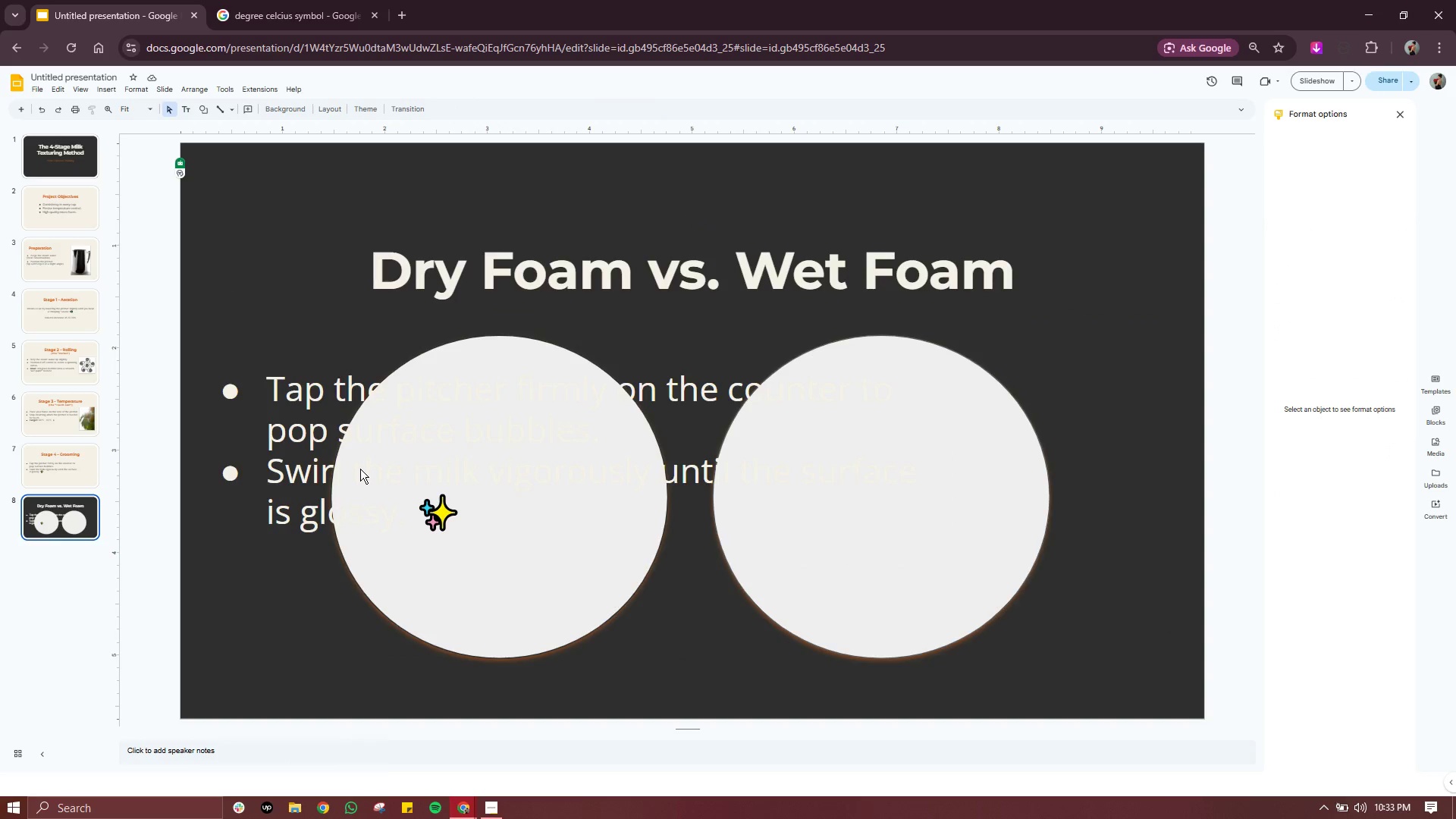 
left_click([360, 469])
 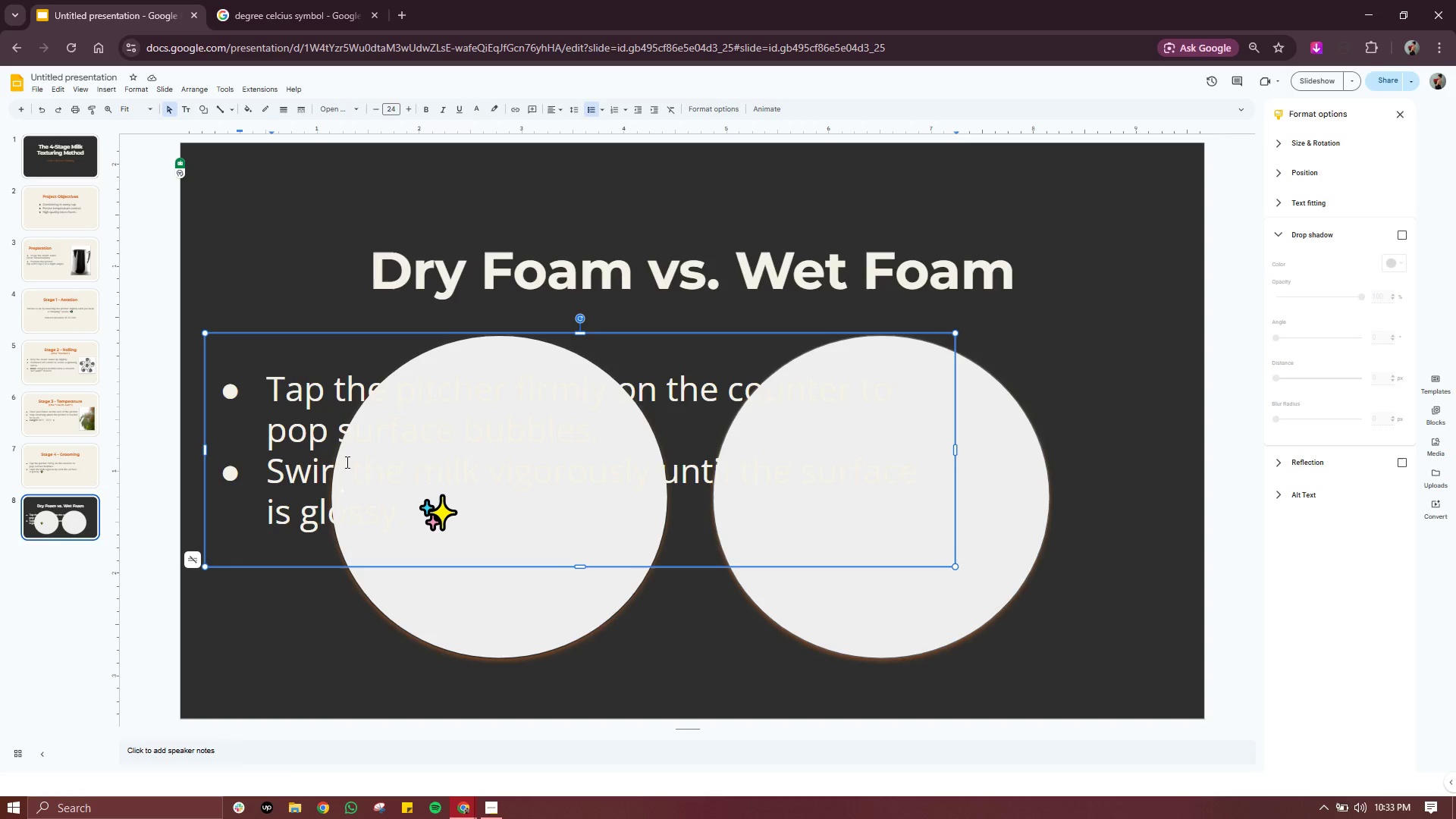 
double_click([346, 462])
 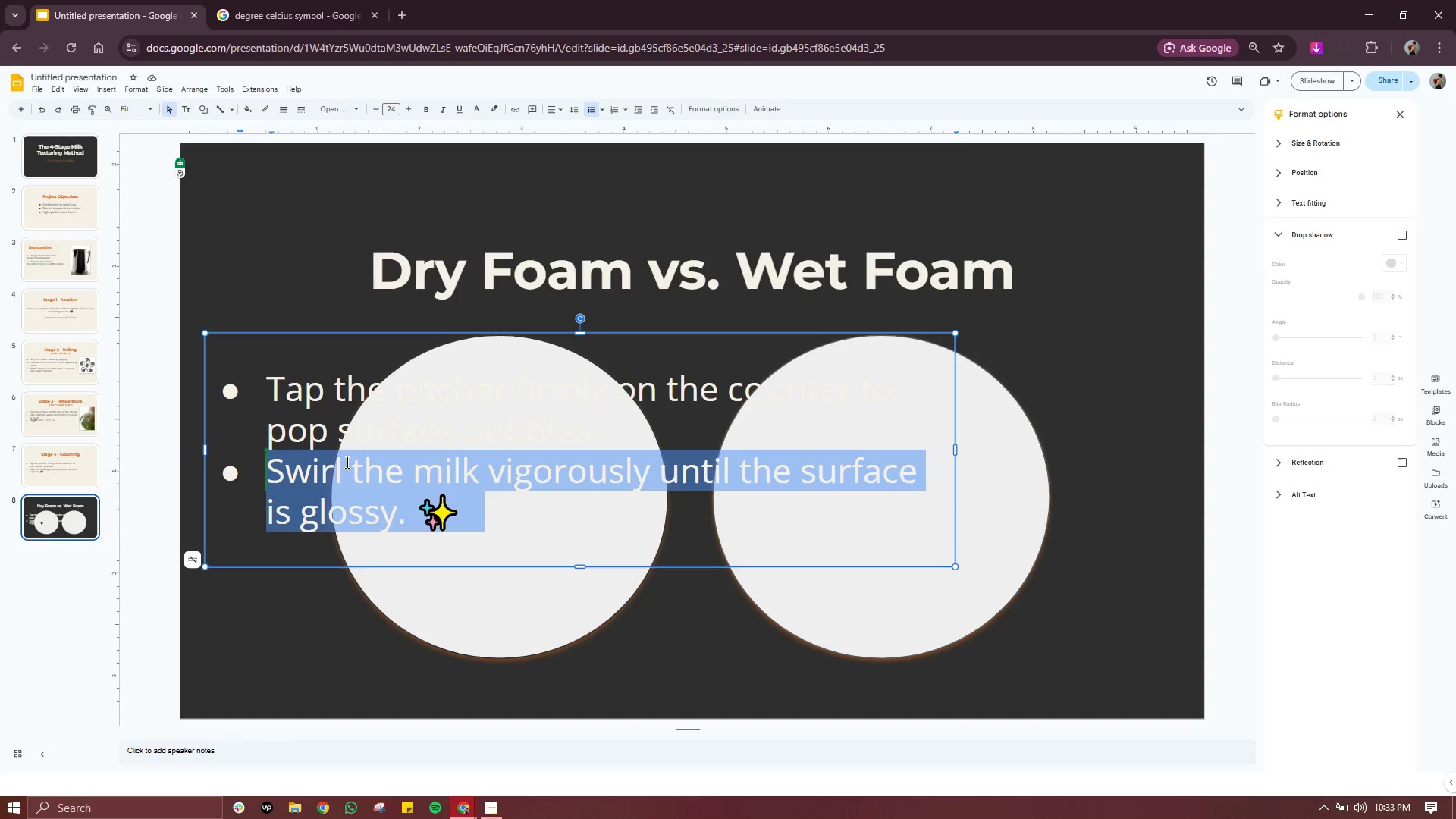 
triple_click([346, 462])
 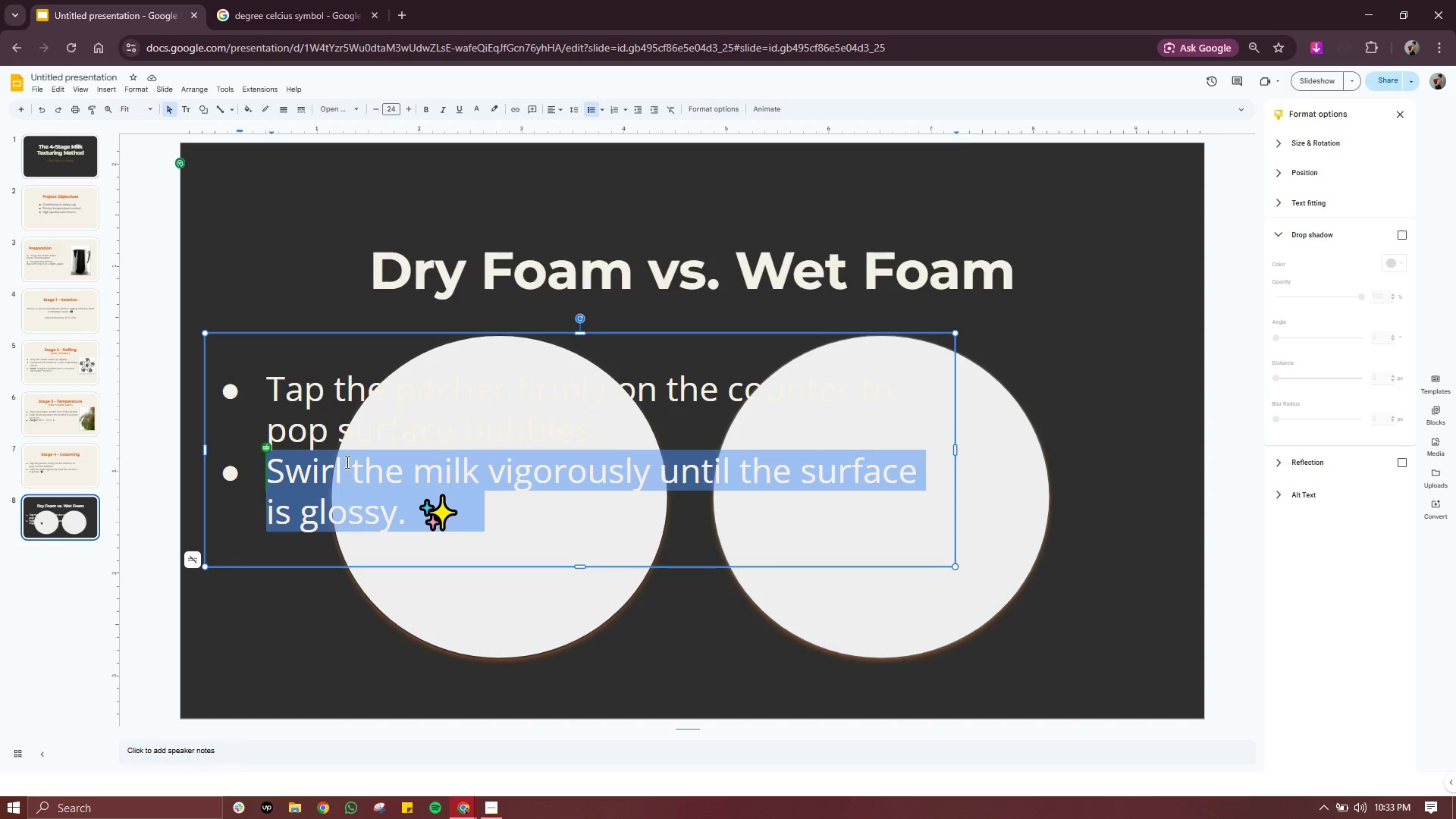 
key(Control+A)
 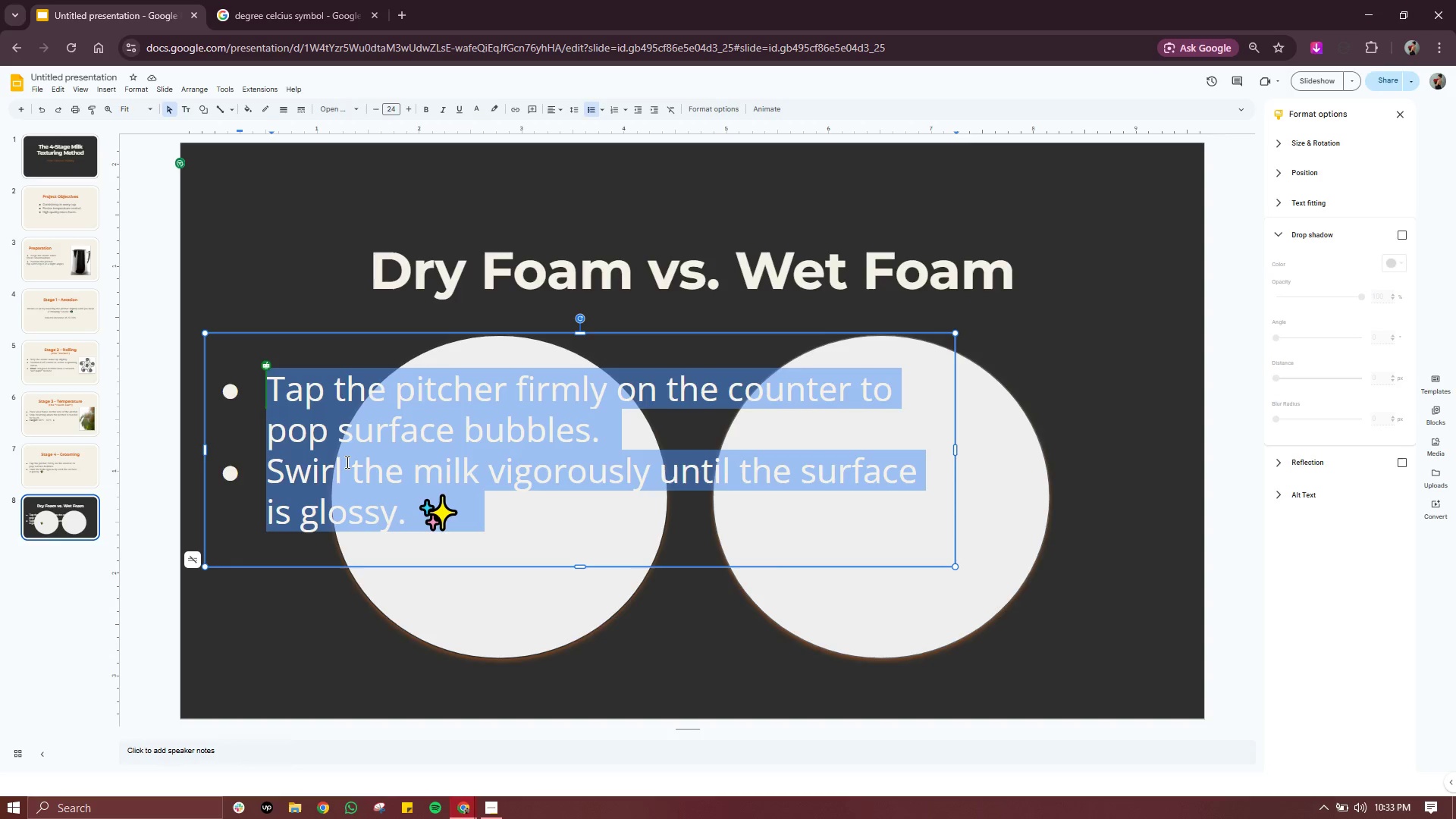 
type(Dry)
key(Backspace)
key(Backspace)
key(Backspace)
key(Backspace)
type(DRY)
 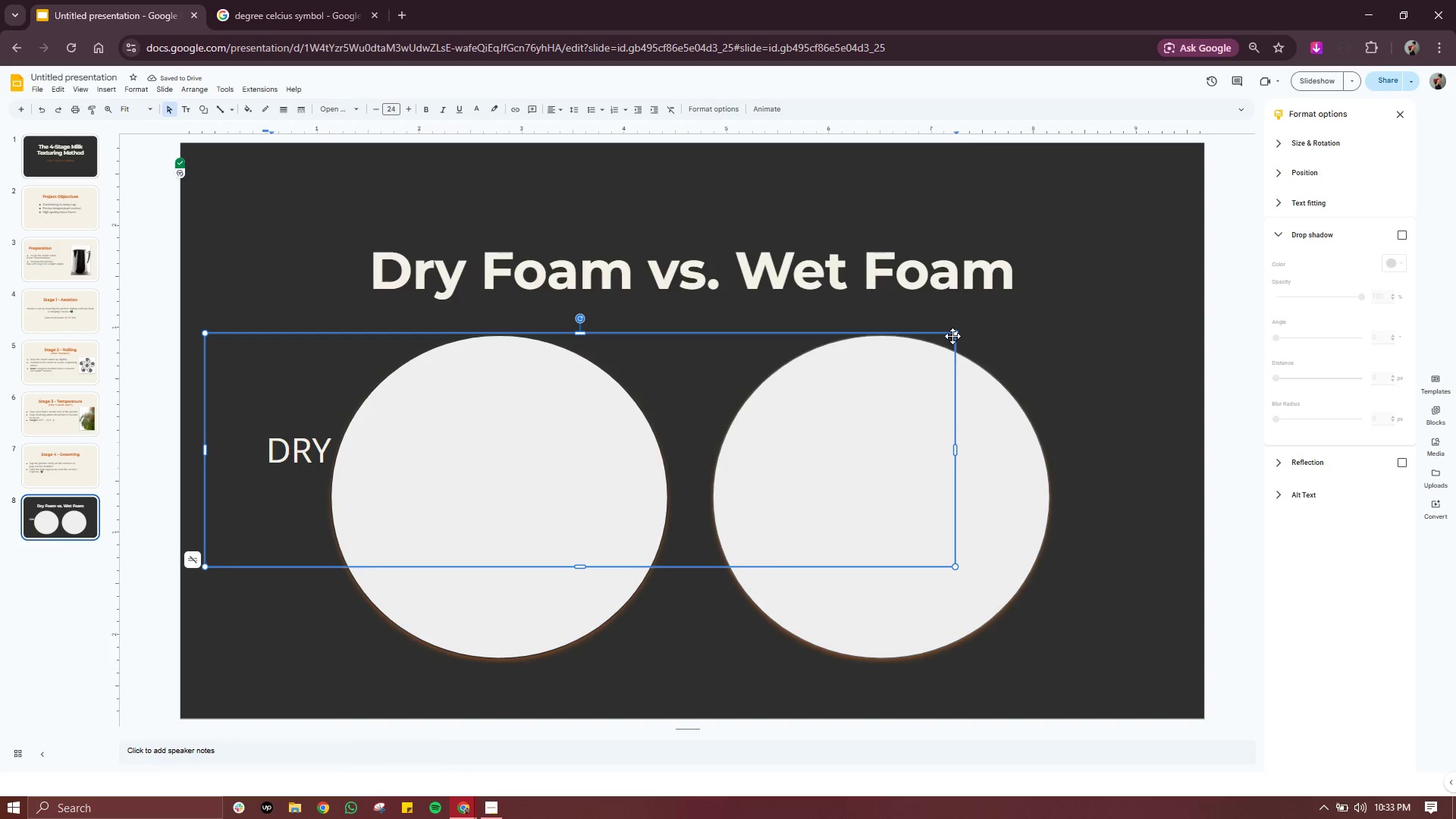 
left_click_drag(start_coordinate=[953, 334], to_coordinate=[322, 506])
 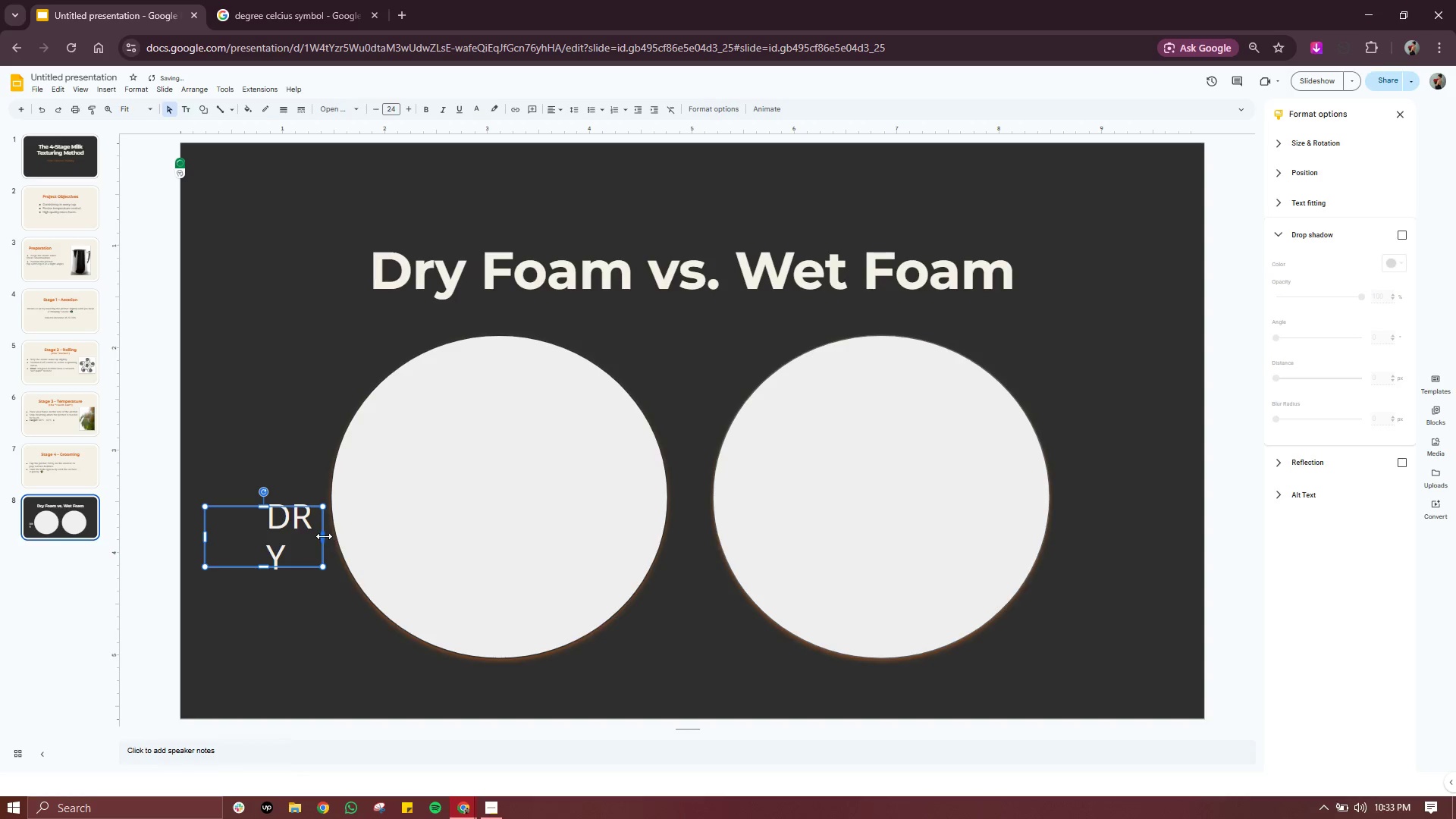 
left_click_drag(start_coordinate=[324, 536], to_coordinate=[431, 534])
 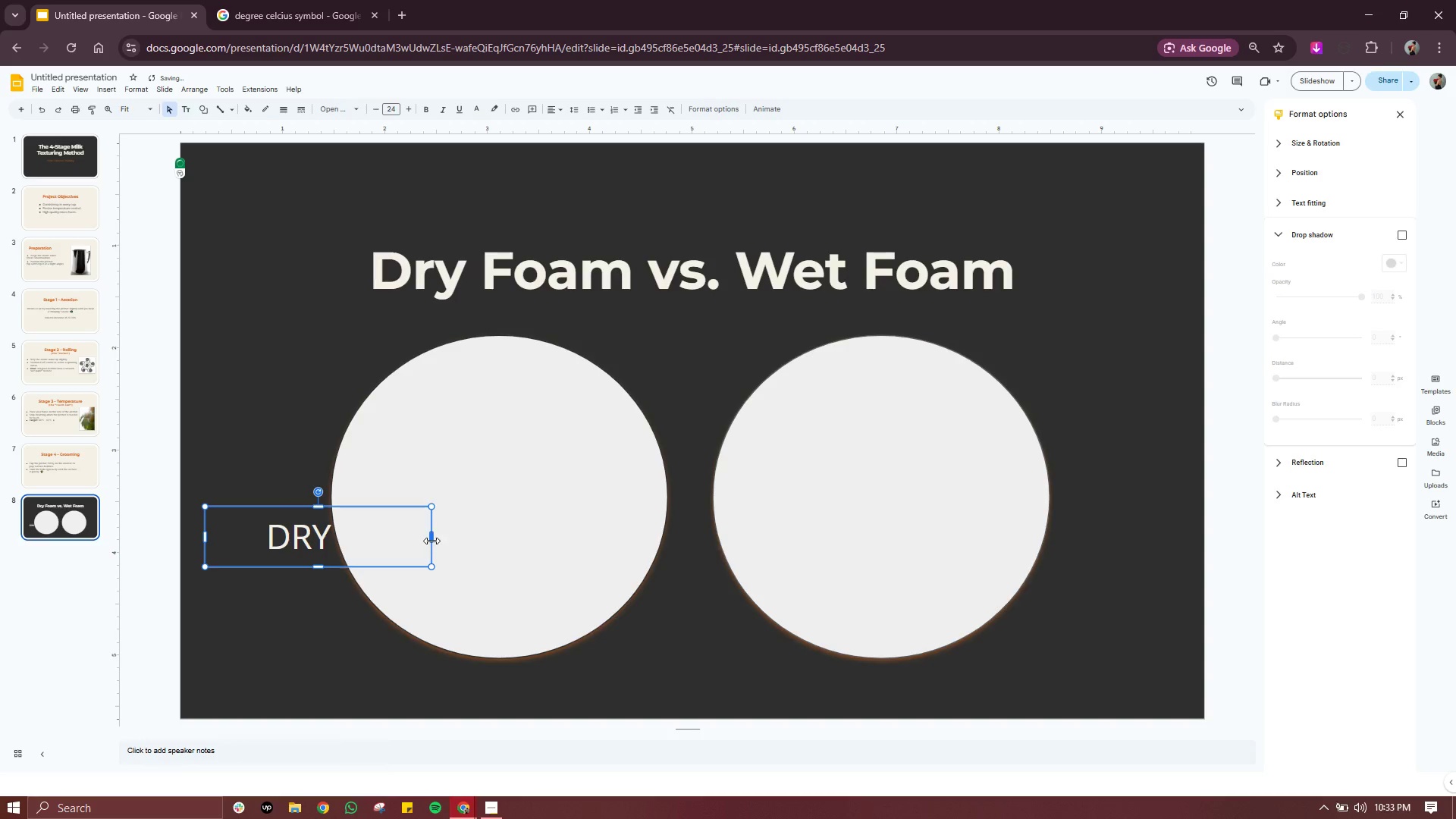 
left_click_drag(start_coordinate=[430, 538], to_coordinate=[380, 539])
 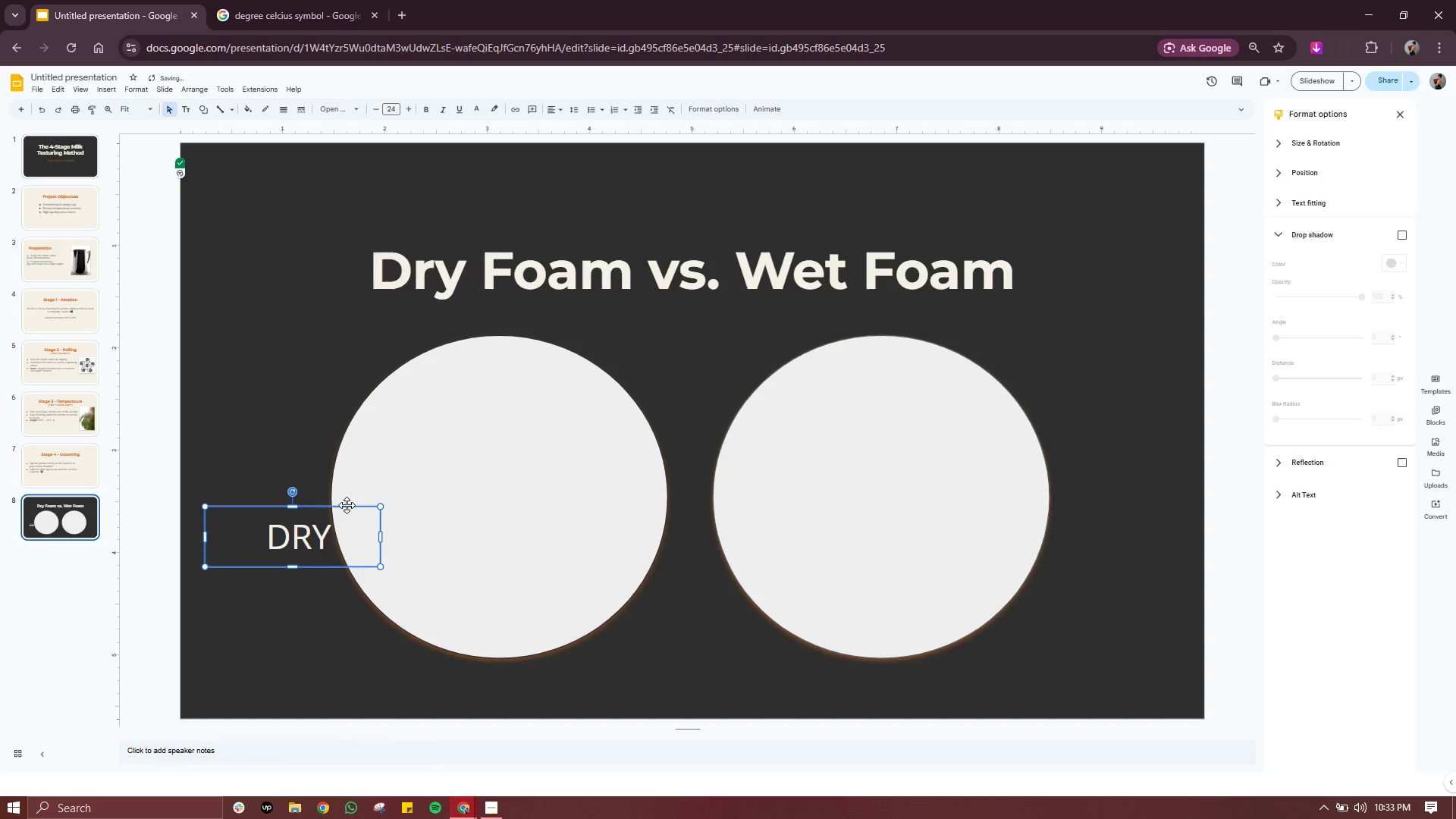 
left_click_drag(start_coordinate=[346, 504], to_coordinate=[548, 650])
 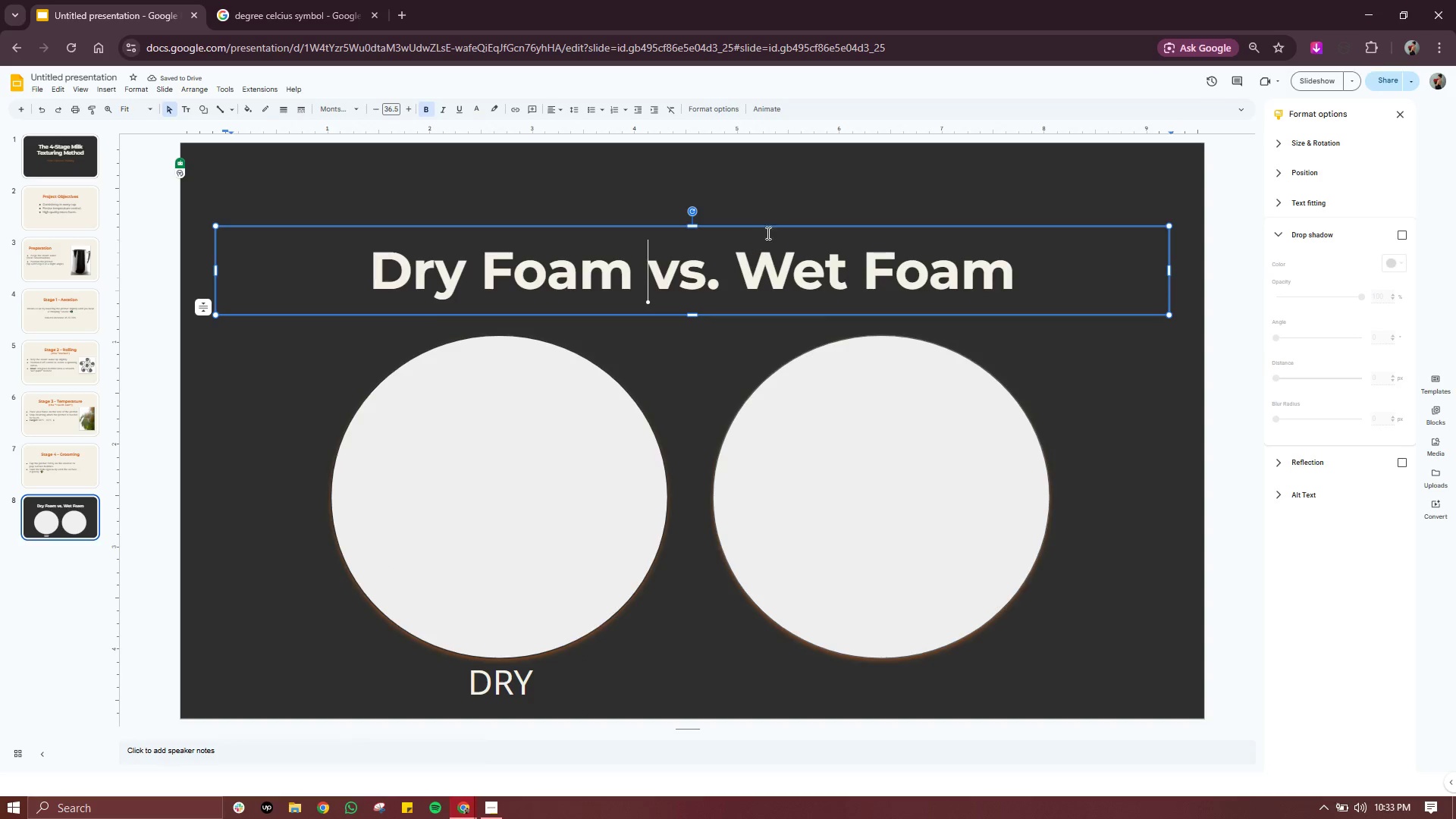 
left_click_drag(start_coordinate=[771, 226], to_coordinate=[773, 174])
 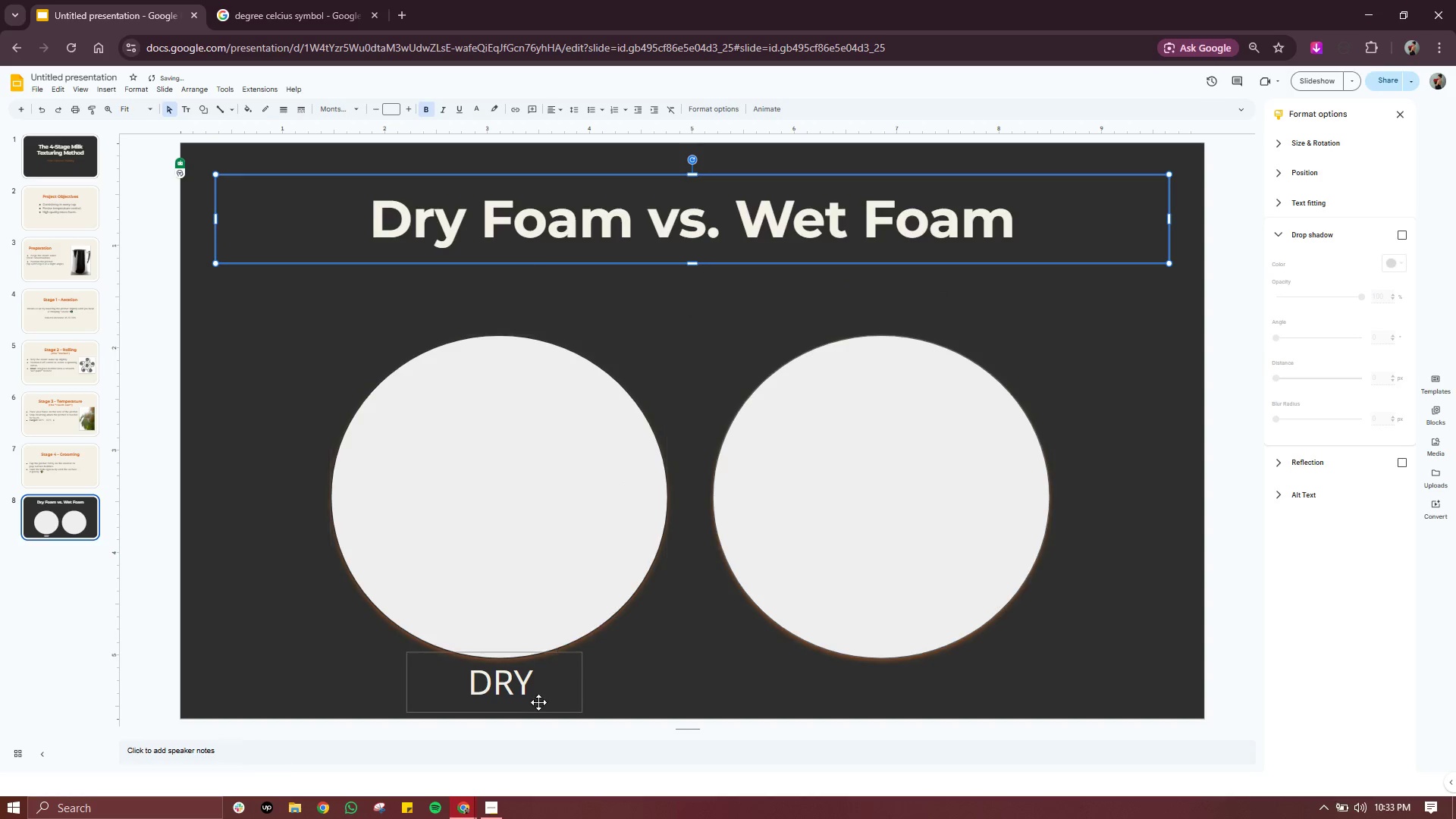 
left_click([516, 695])
 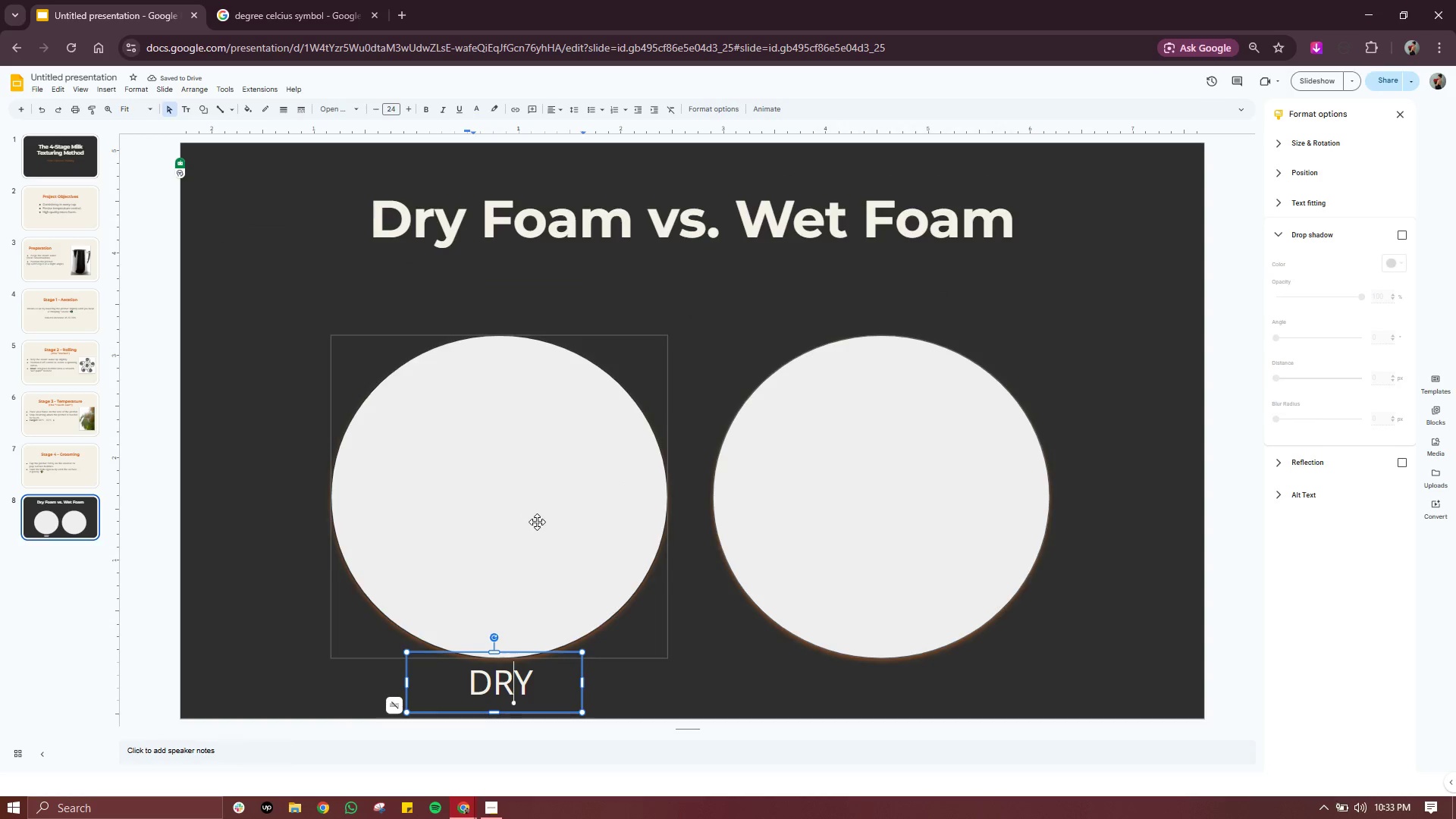 
left_click([537, 522])
 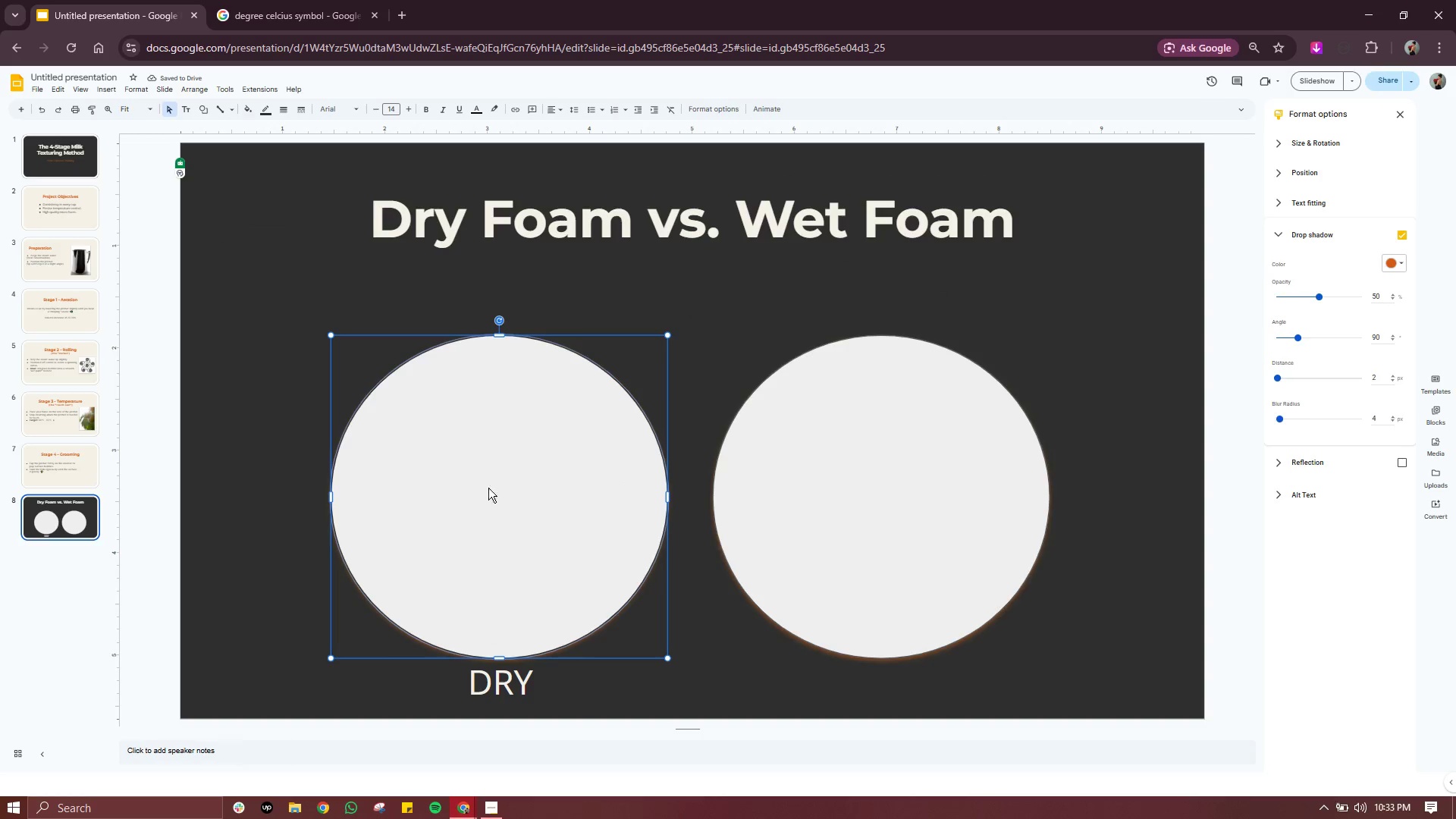 
left_click_drag(start_coordinate=[488, 491], to_coordinate=[494, 441])
 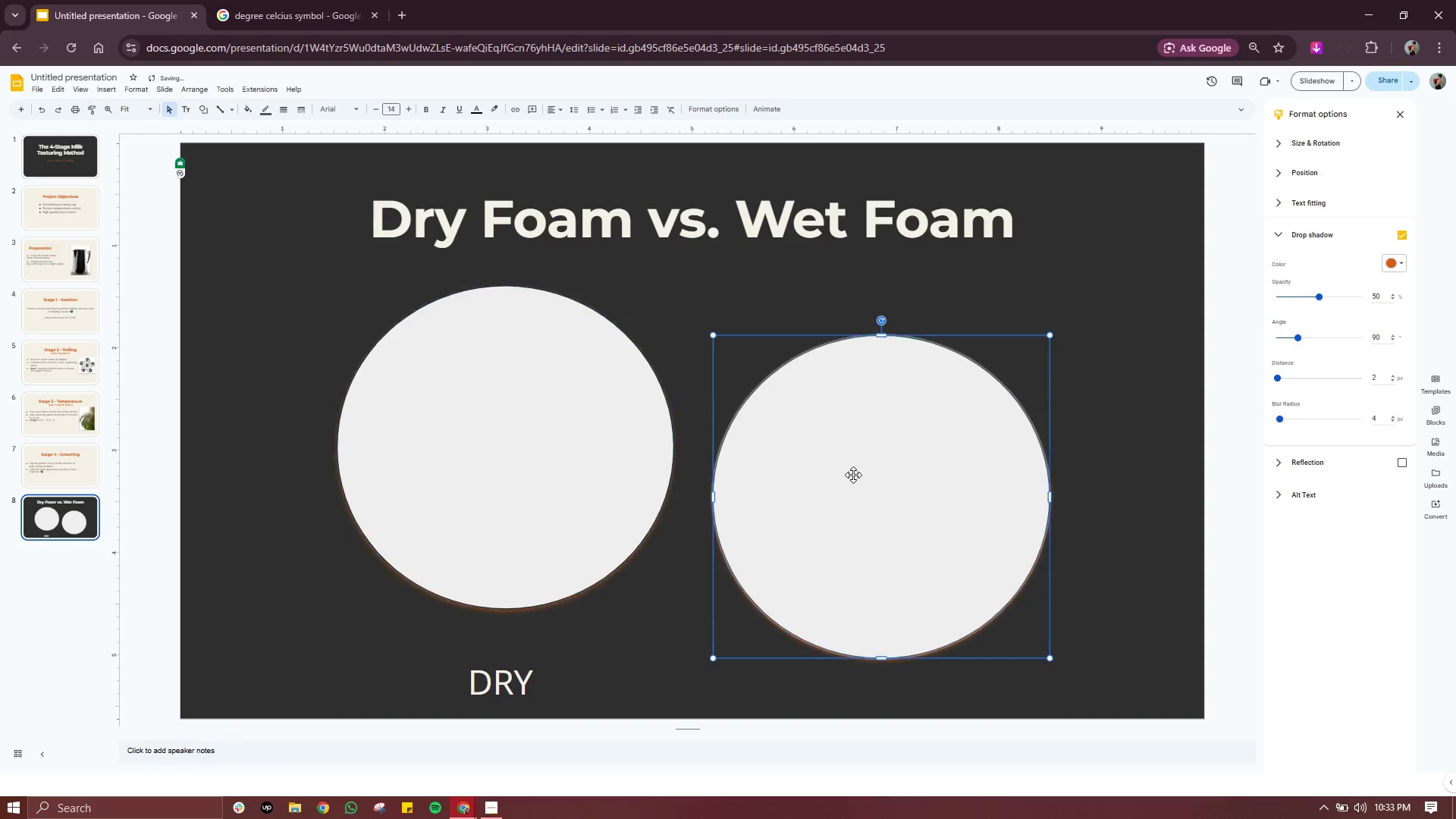 
left_click([853, 475])
 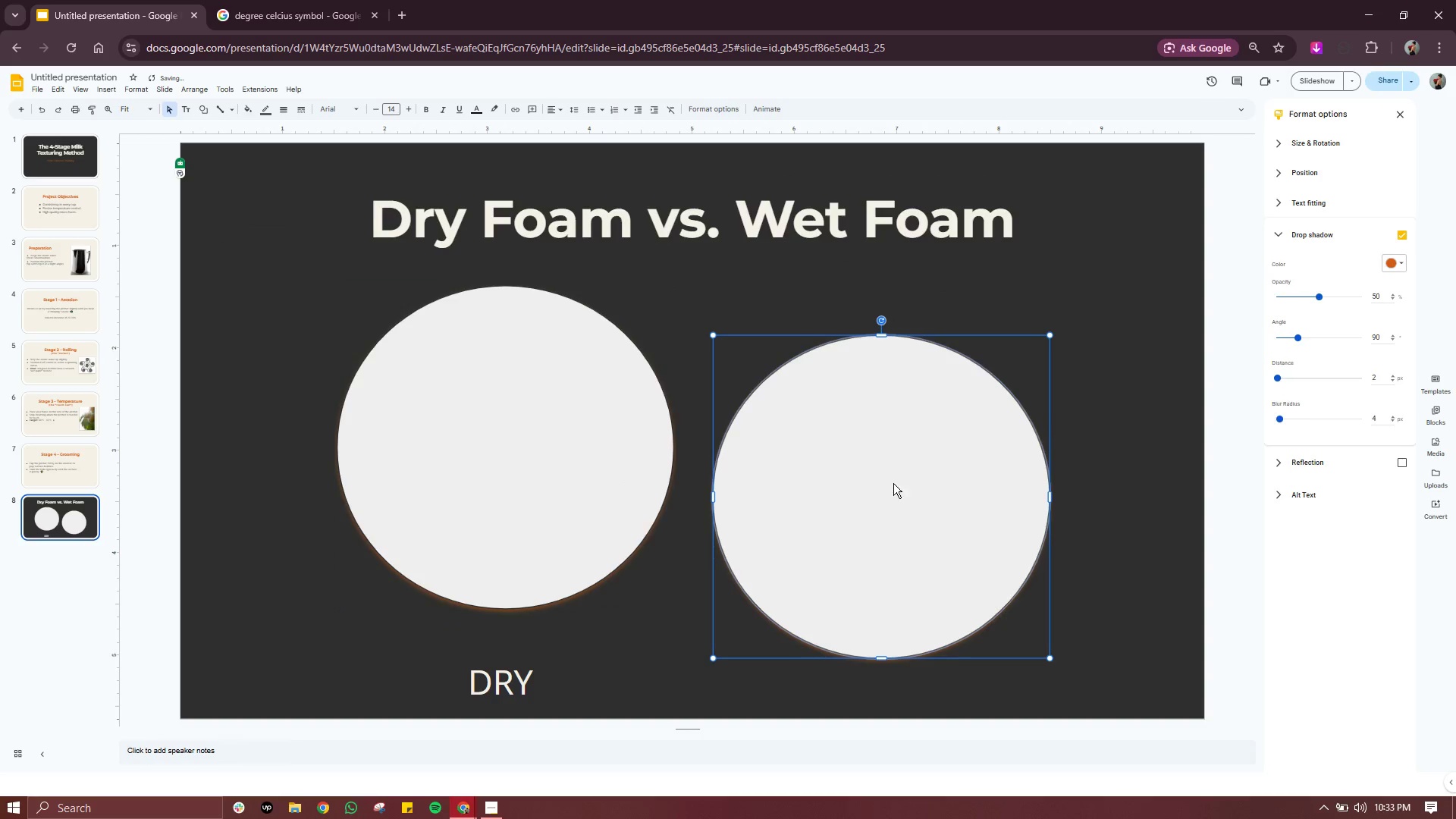 
left_click_drag(start_coordinate=[893, 485], to_coordinate=[894, 441])
 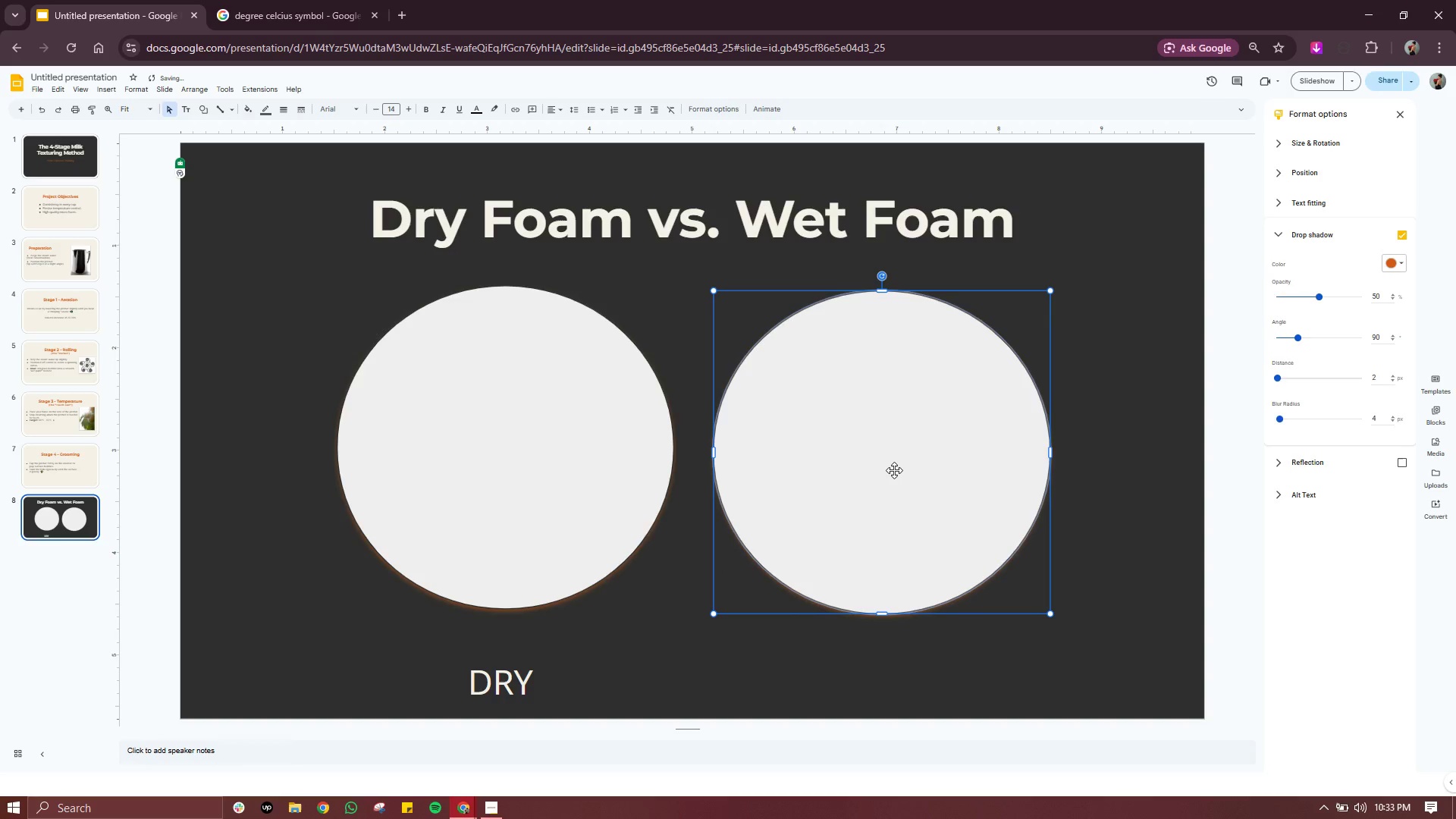 
left_click_drag(start_coordinate=[894, 470], to_coordinate=[894, 463])
 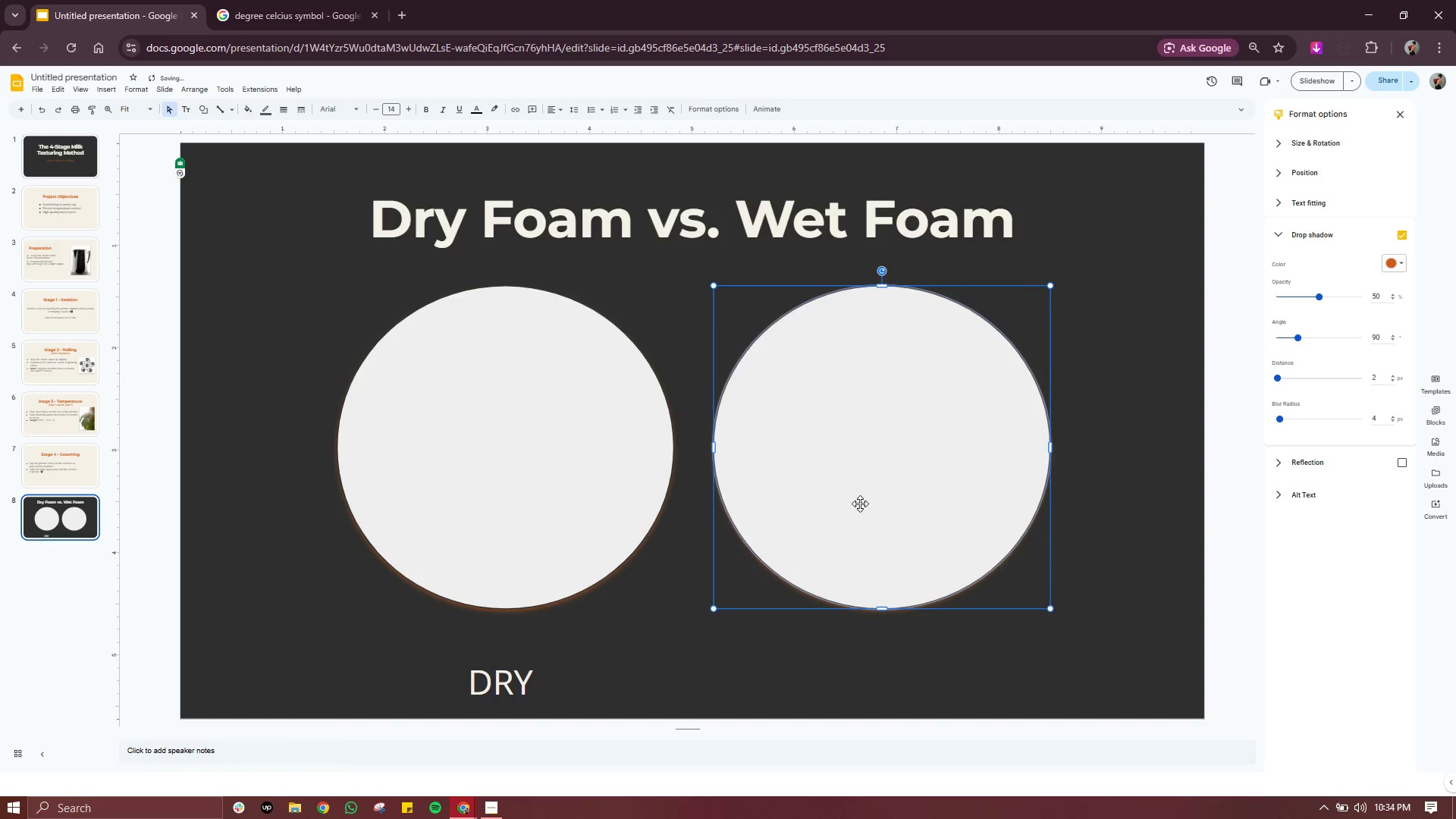 
left_click_drag(start_coordinate=[861, 502], to_coordinate=[863, 498])
 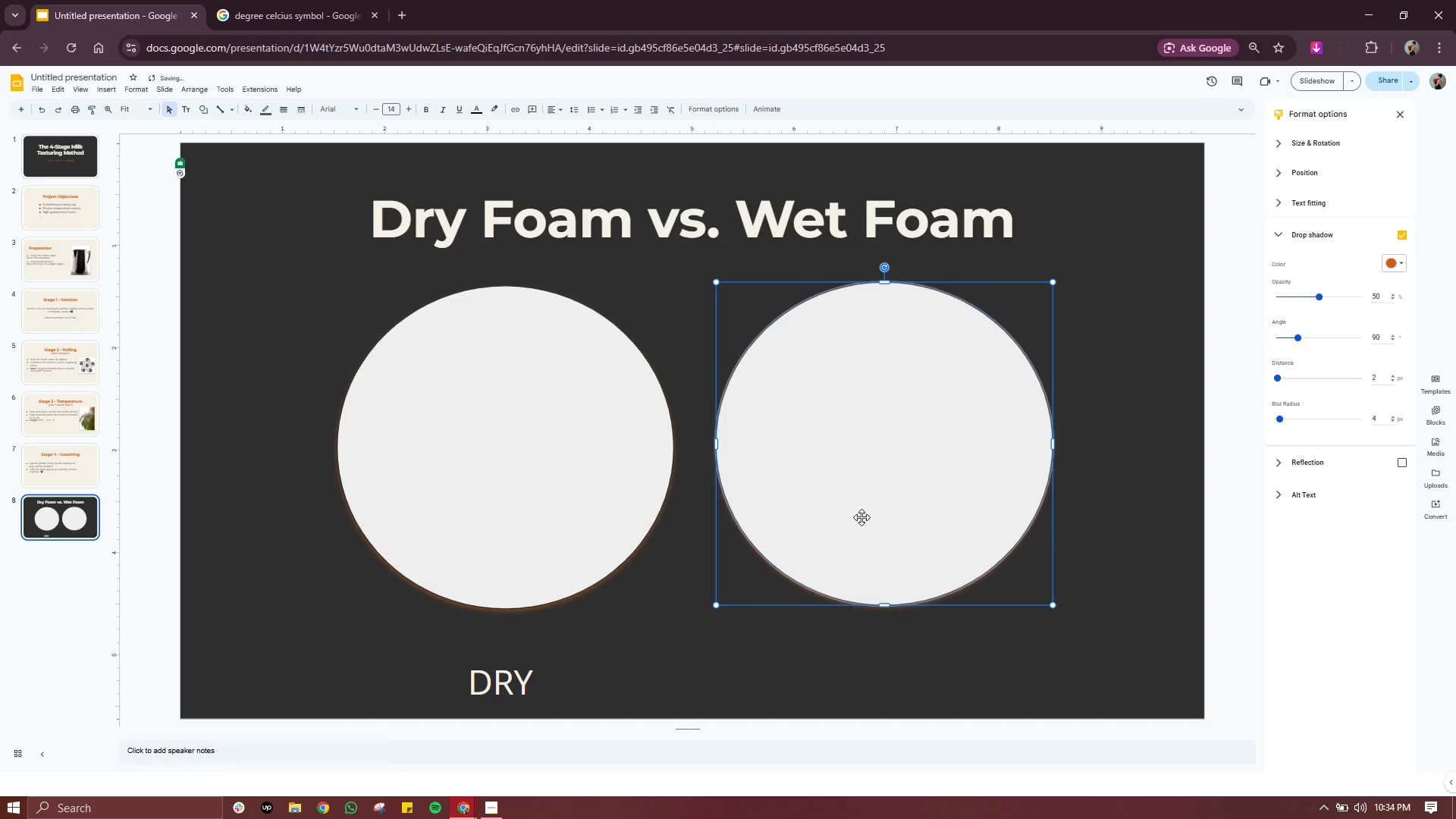 
left_click_drag(start_coordinate=[862, 516], to_coordinate=[855, 522])
 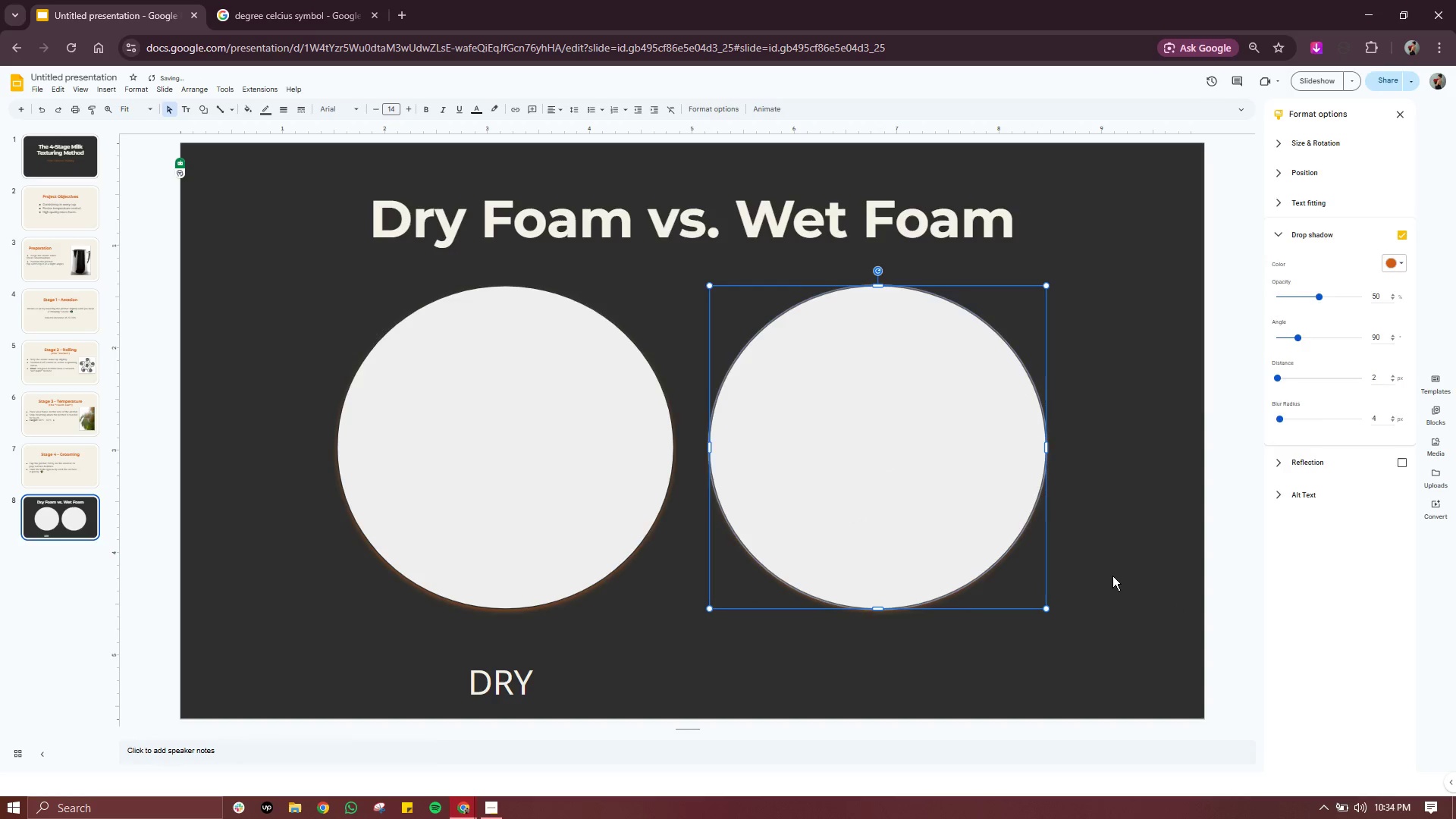 
left_click([1112, 576])
 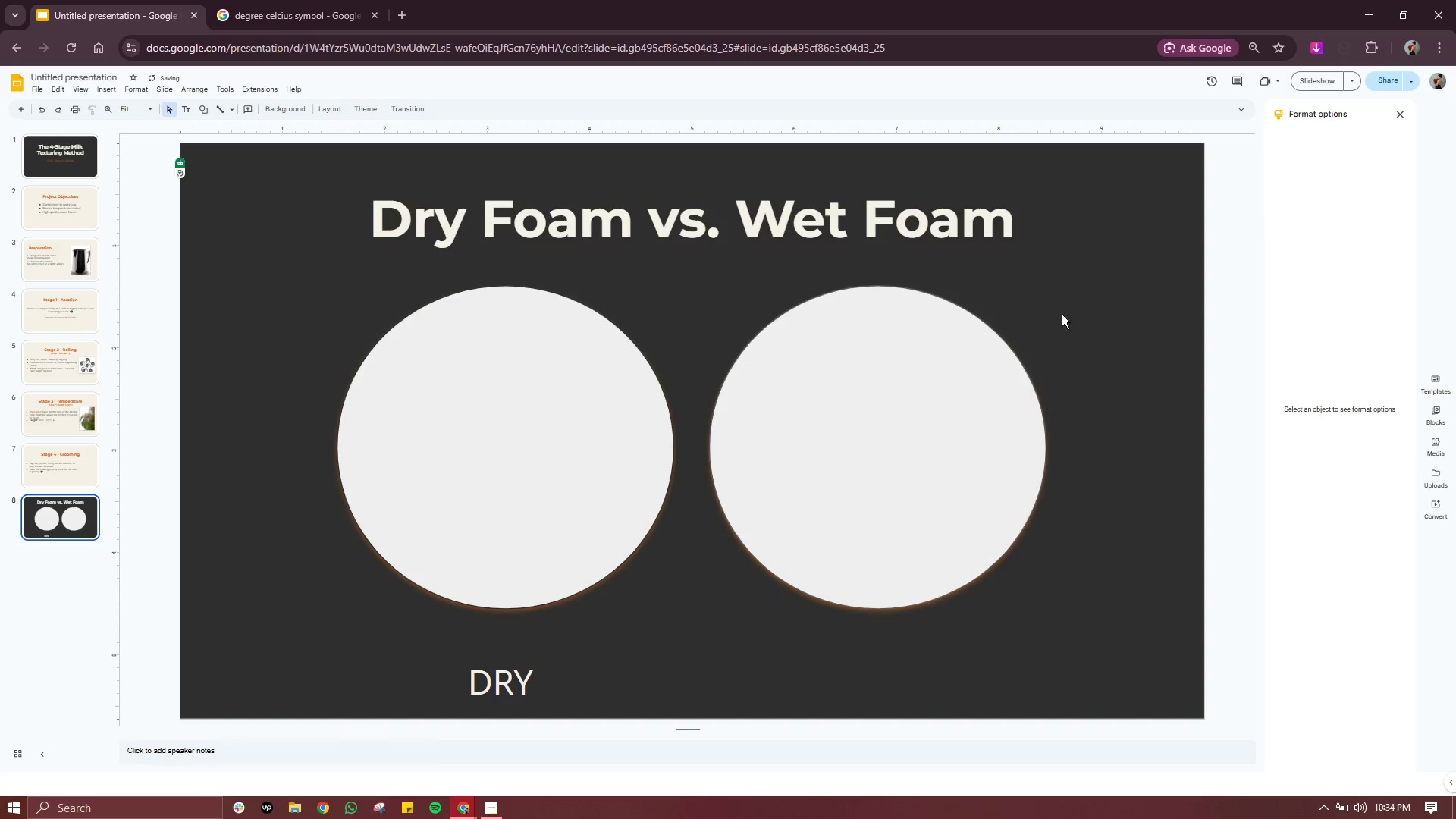 
left_click_drag(start_coordinate=[1075, 299], to_coordinate=[376, 608])
 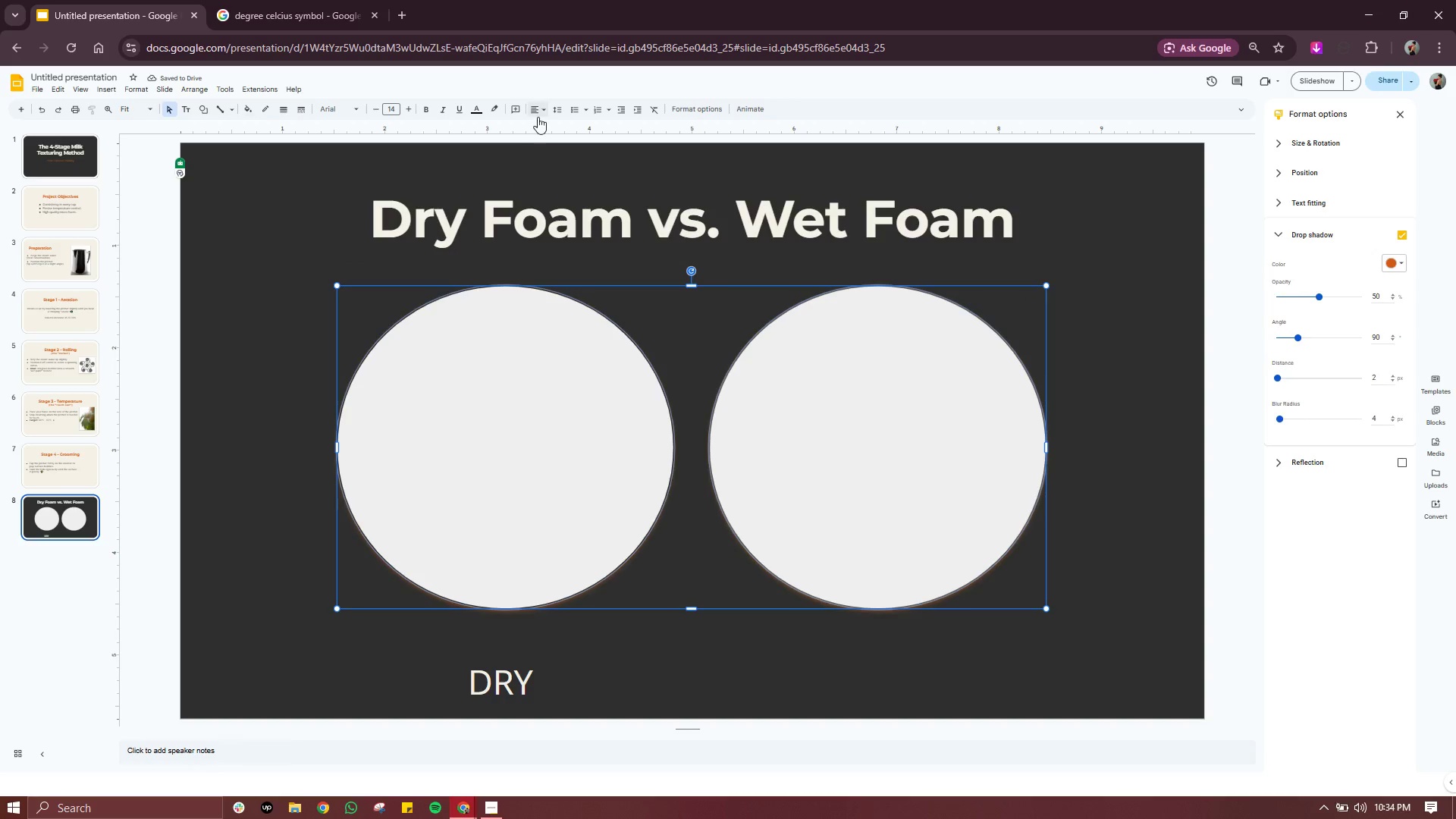 
left_click([538, 111])
 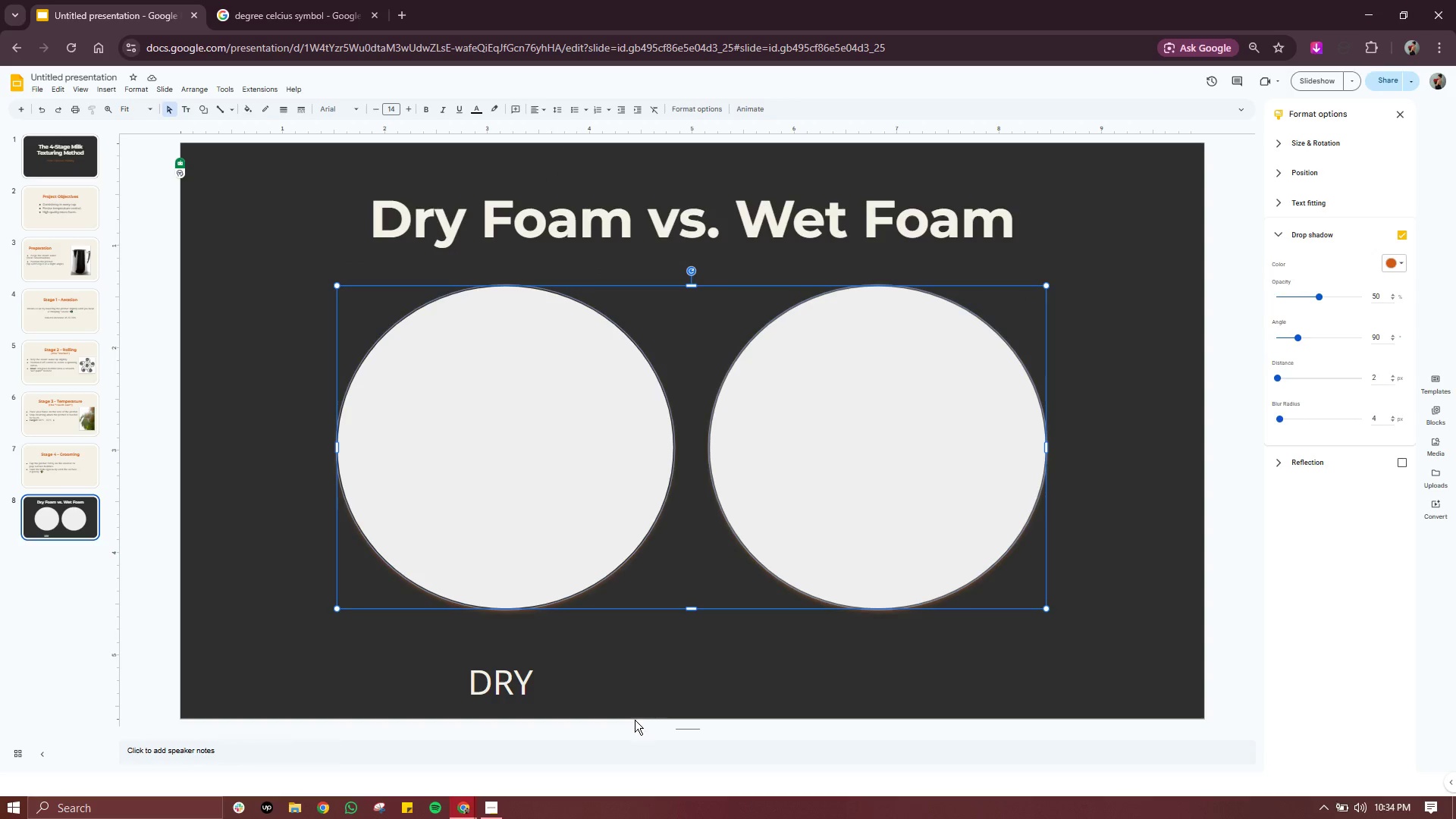 
left_click([671, 689])
 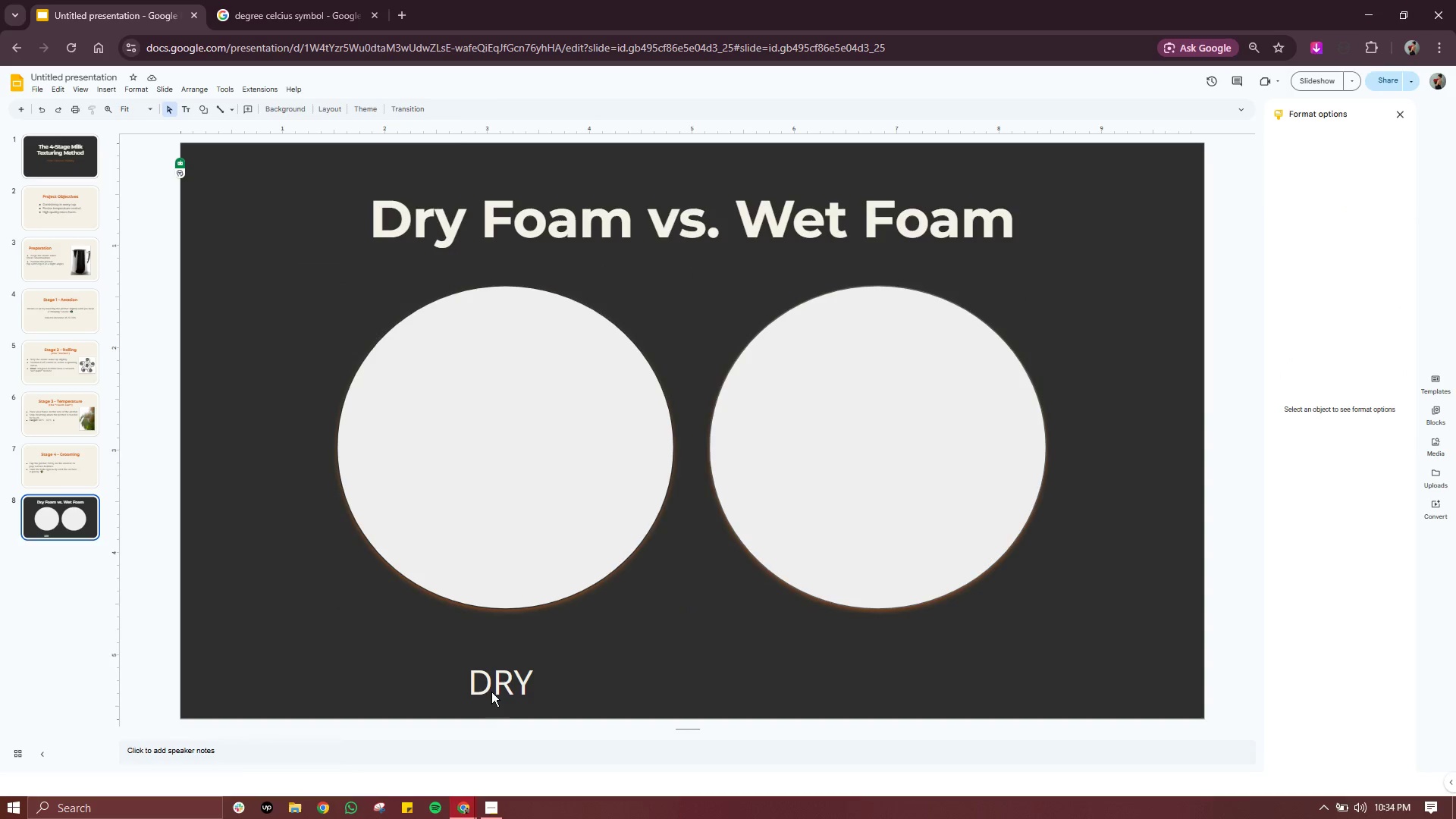 
left_click([492, 692])
 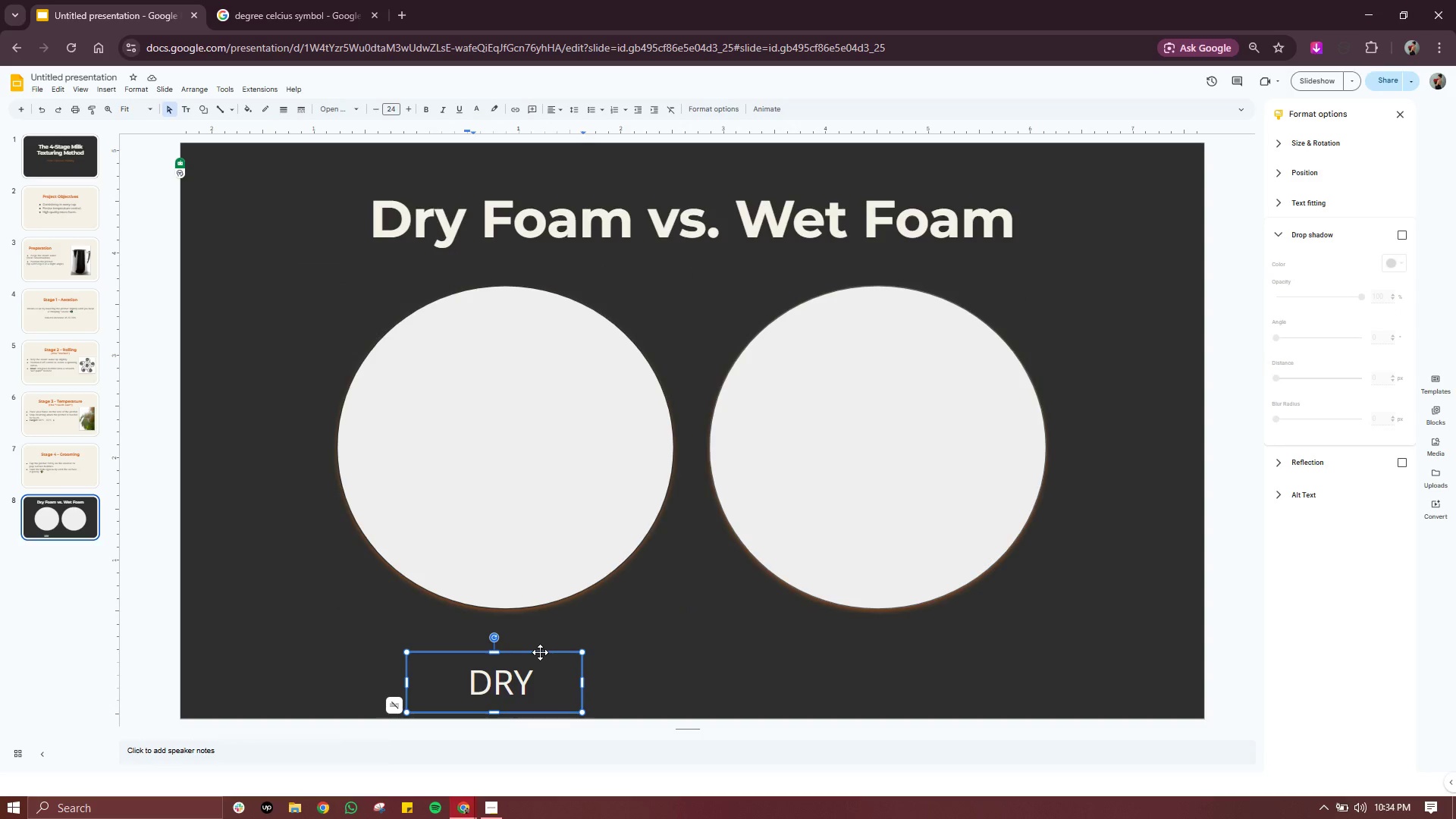 
left_click_drag(start_coordinate=[540, 652], to_coordinate=[540, 609])
 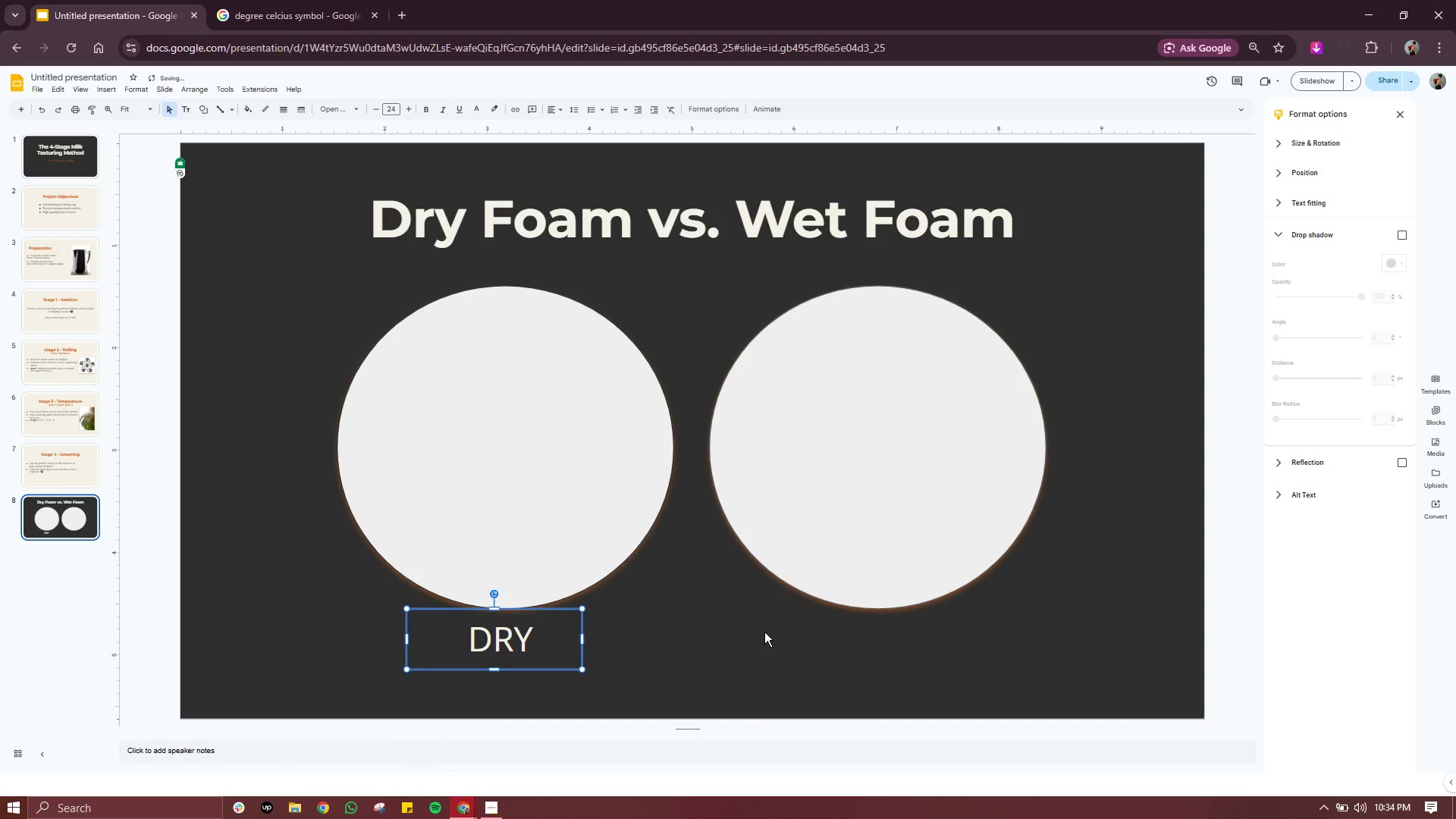 
left_click([764, 632])
 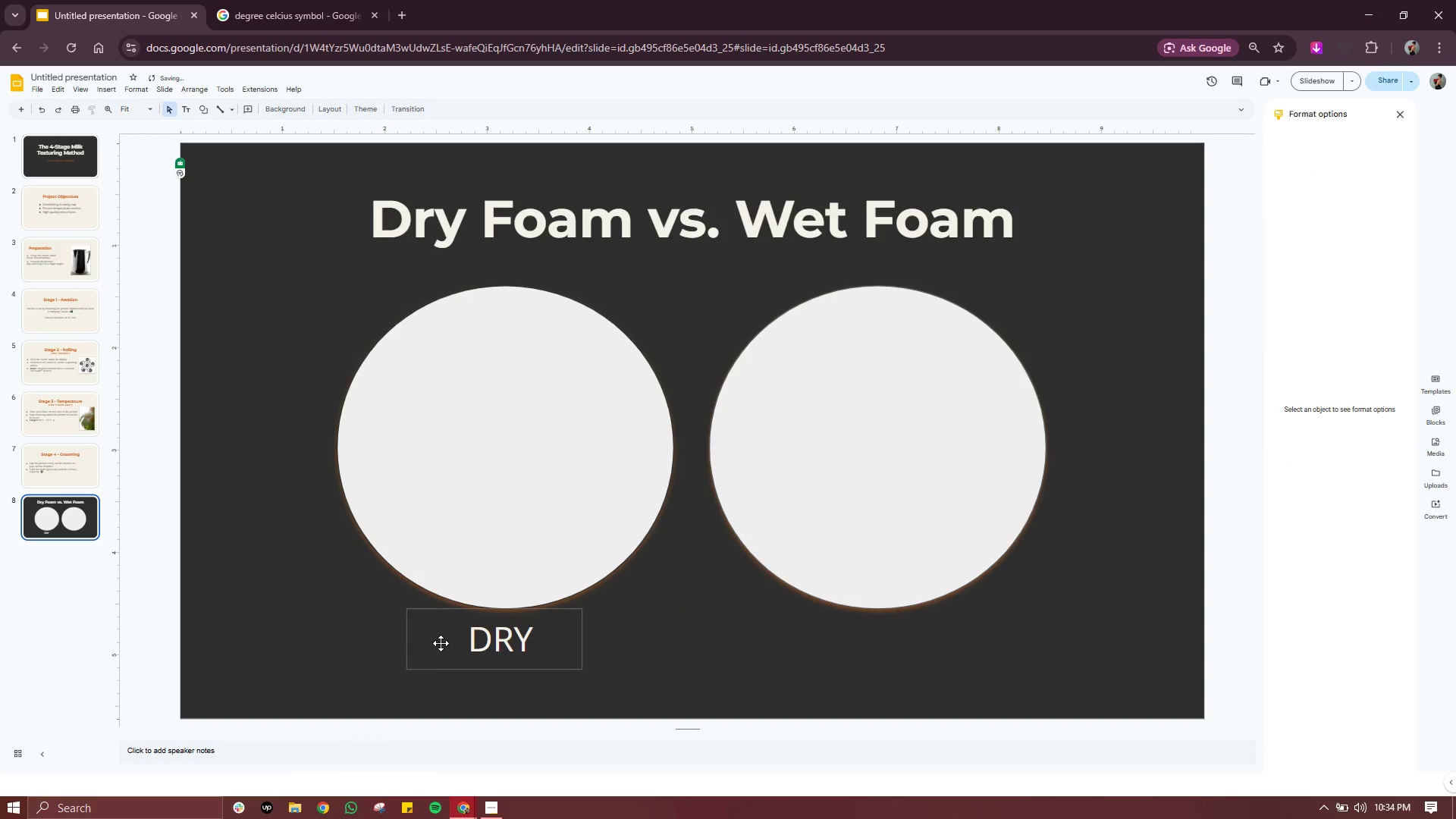 
left_click([478, 643])
 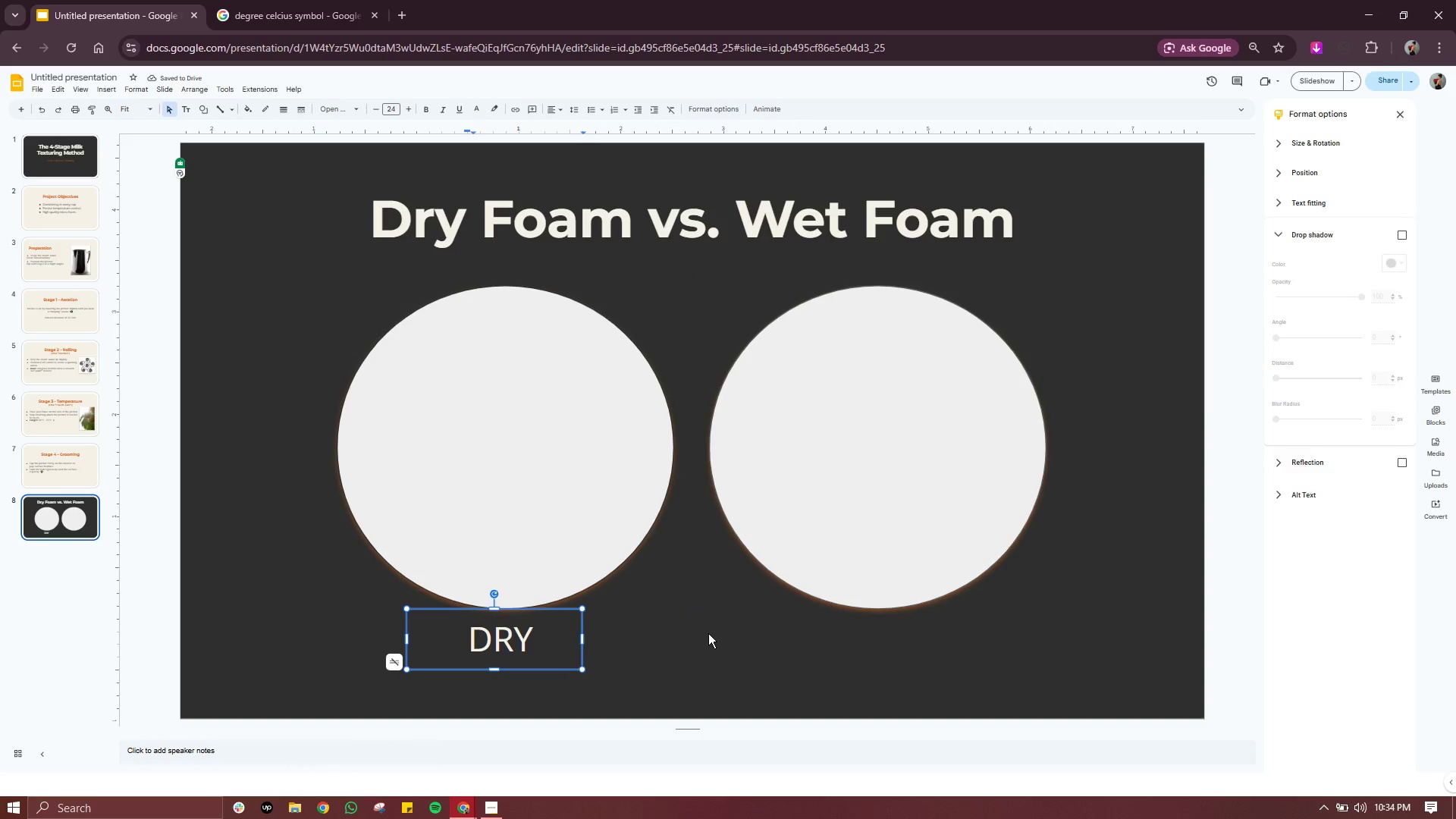 
left_click([708, 633])
 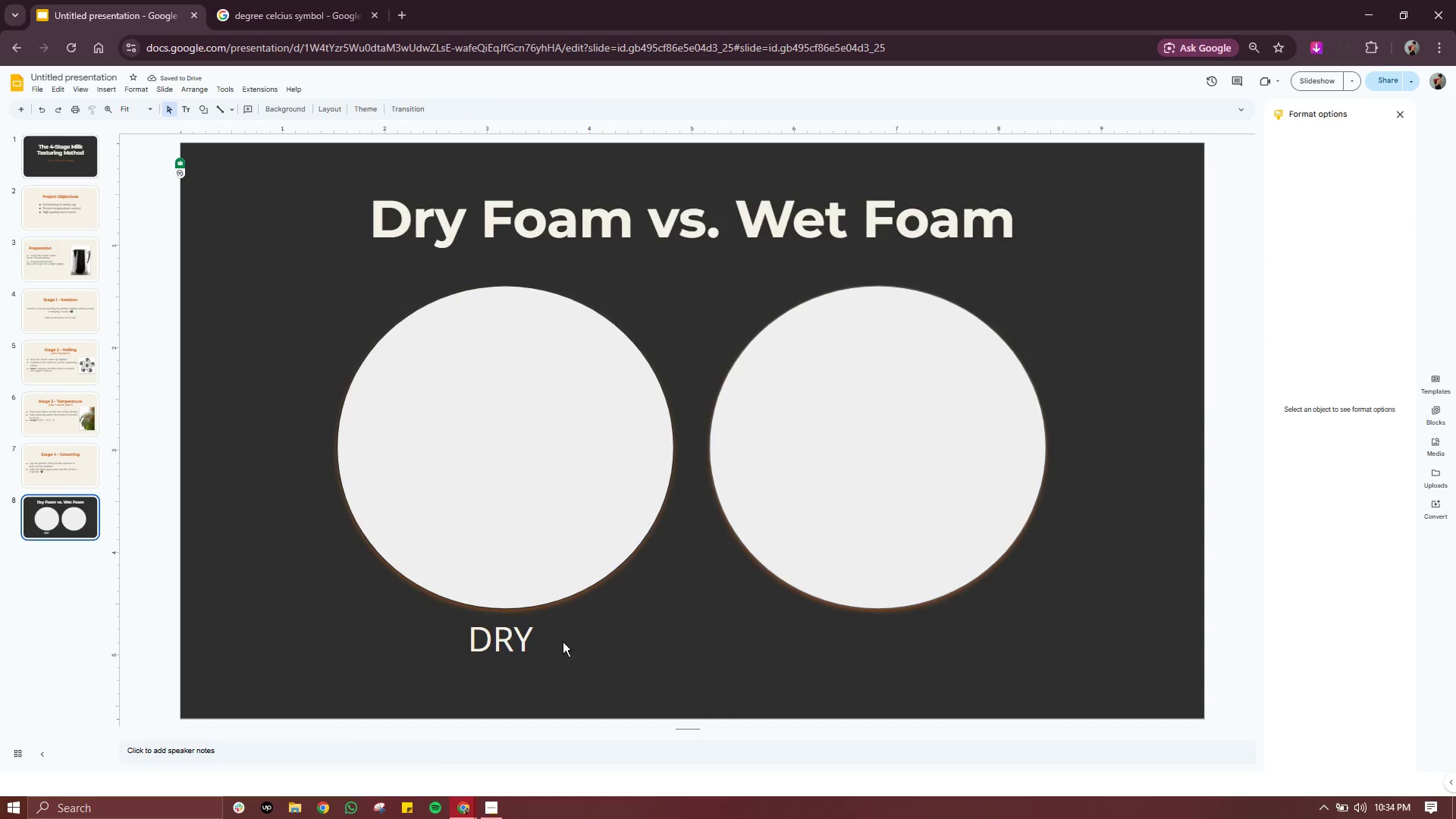 
left_click([563, 642])
 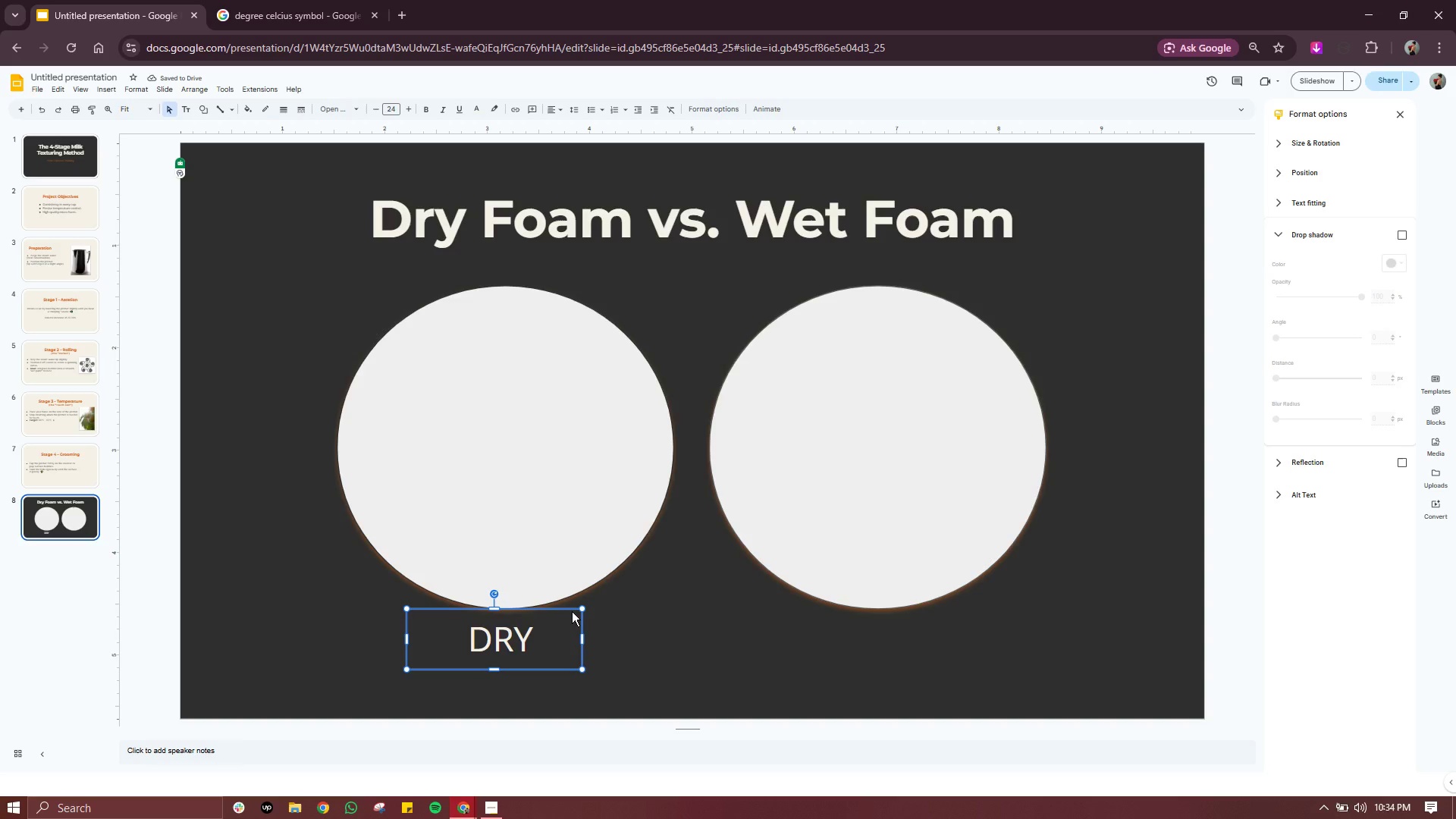 
key(Control+C)
 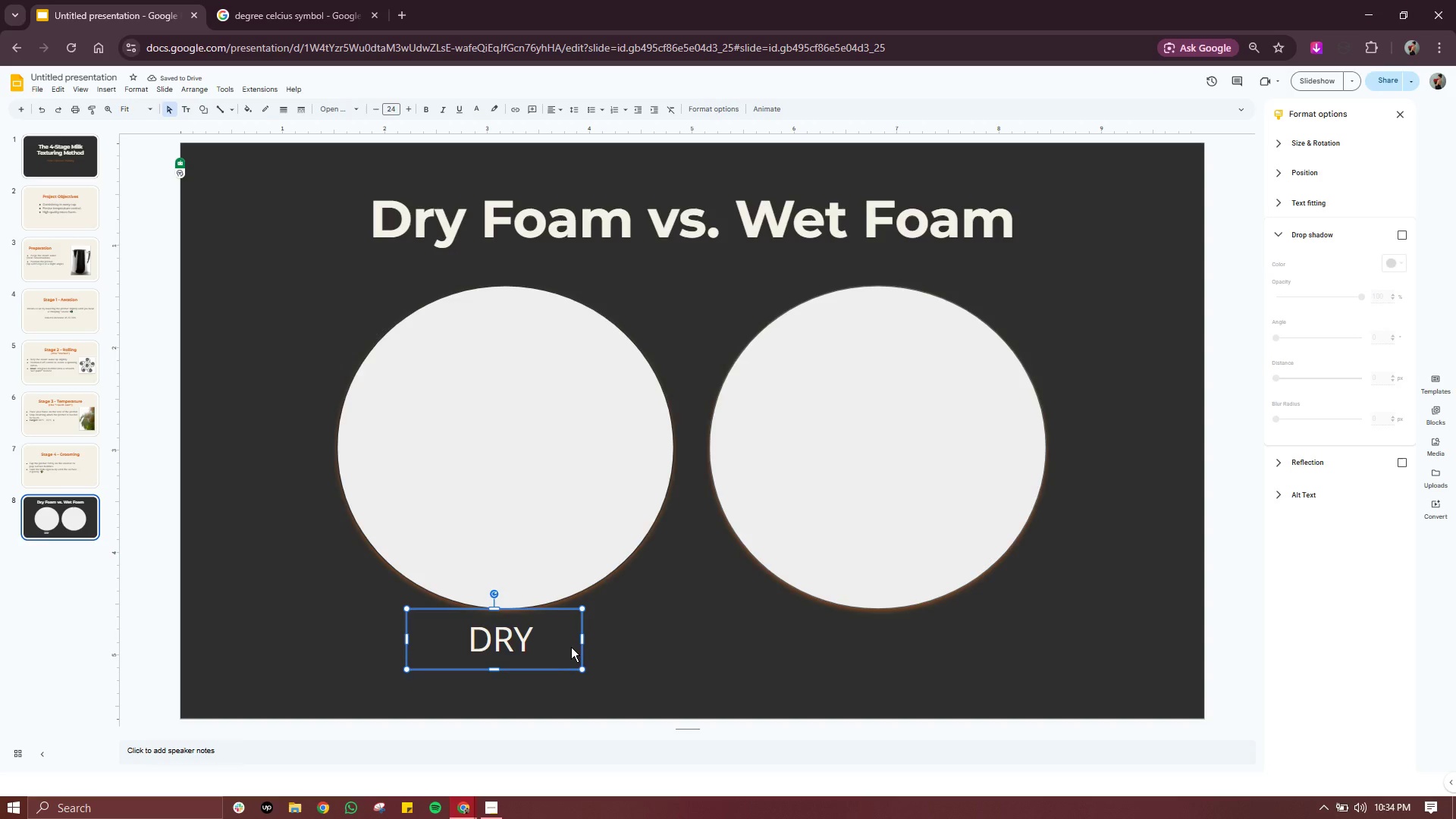 
key(Control+ControlLeft)
 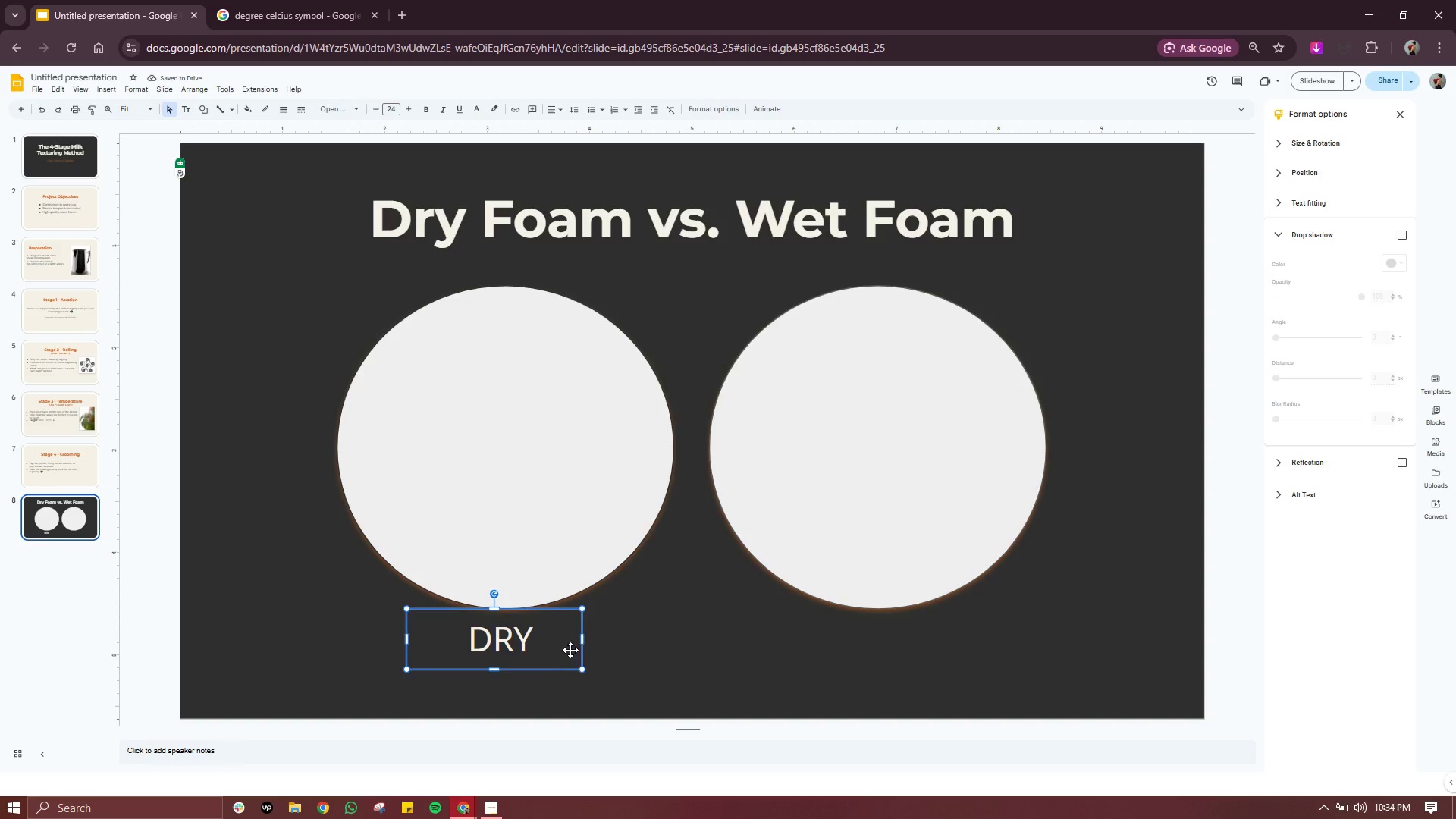 
key(Control+V)
 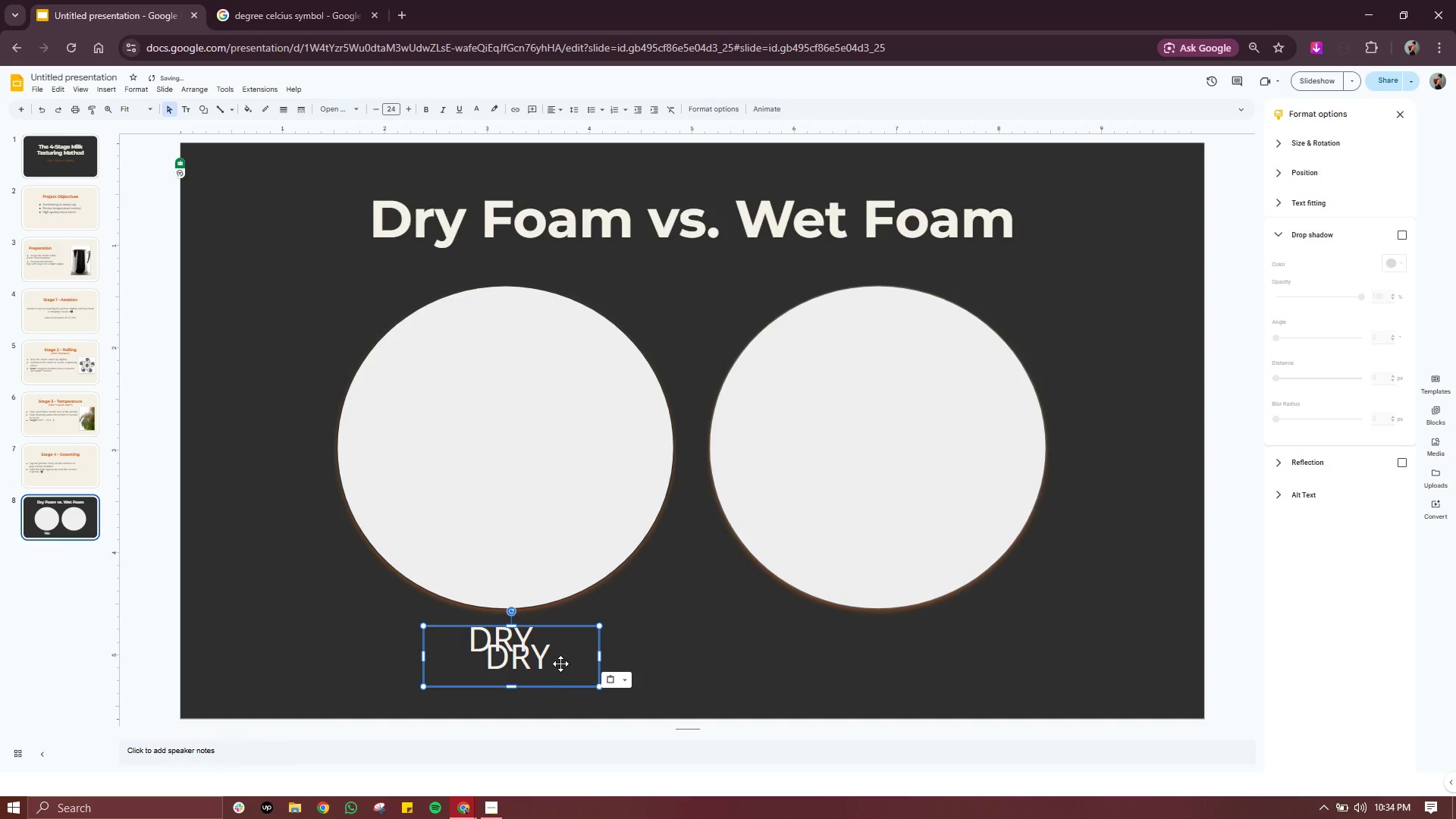 
left_click_drag(start_coordinate=[560, 664], to_coordinate=[927, 647])
 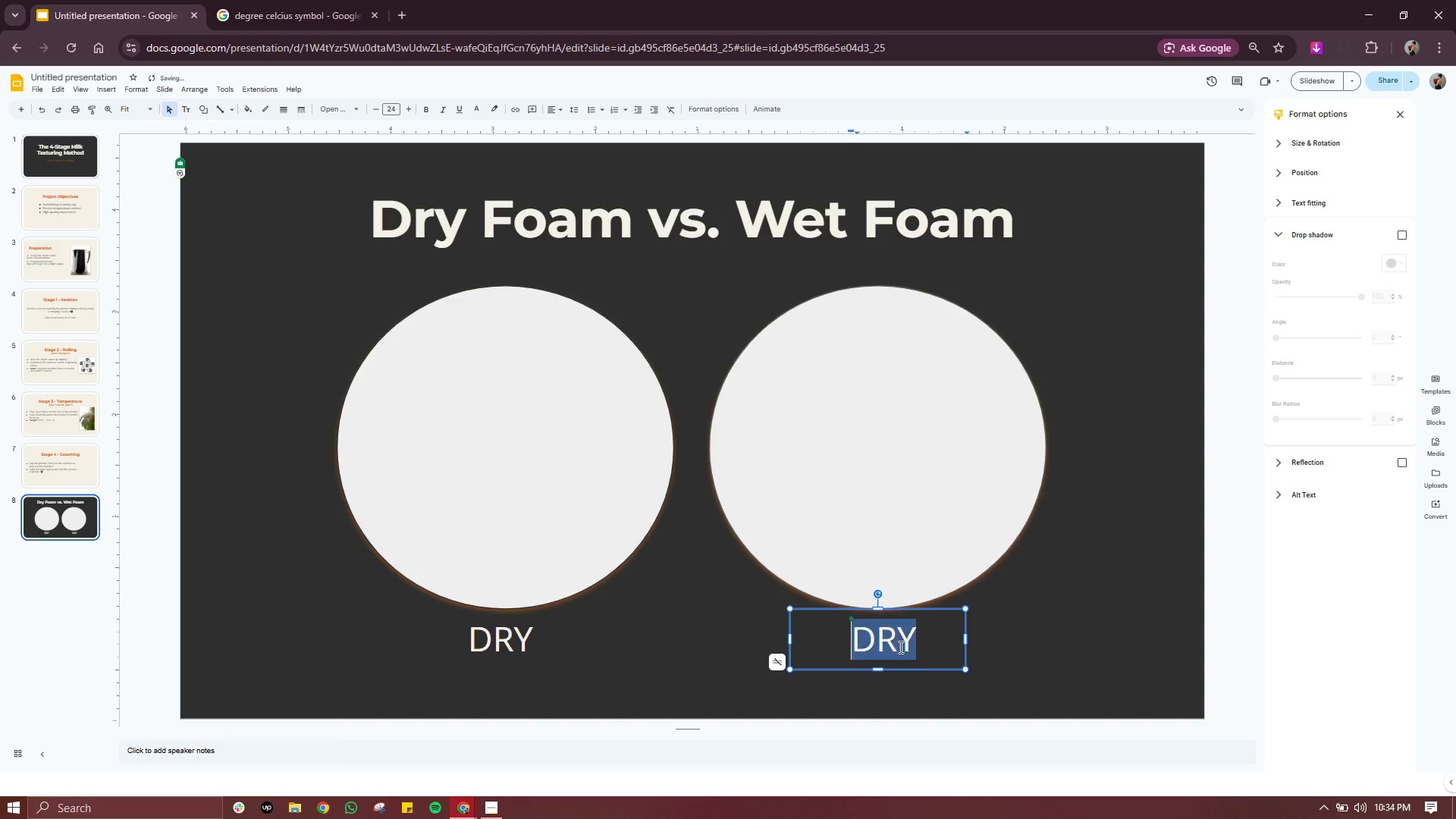 
double_click([899, 647])
 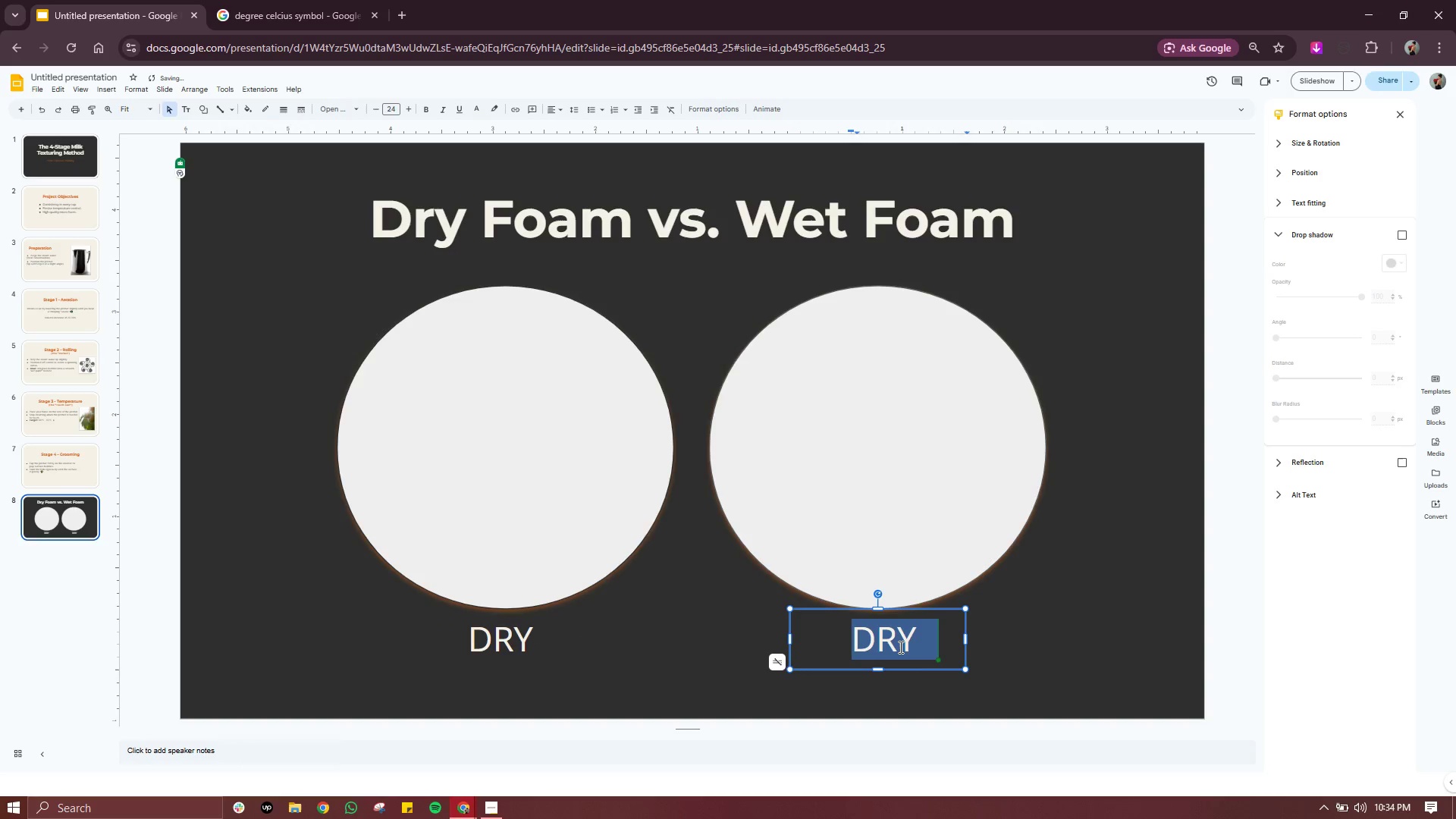 
triple_click([899, 647])
 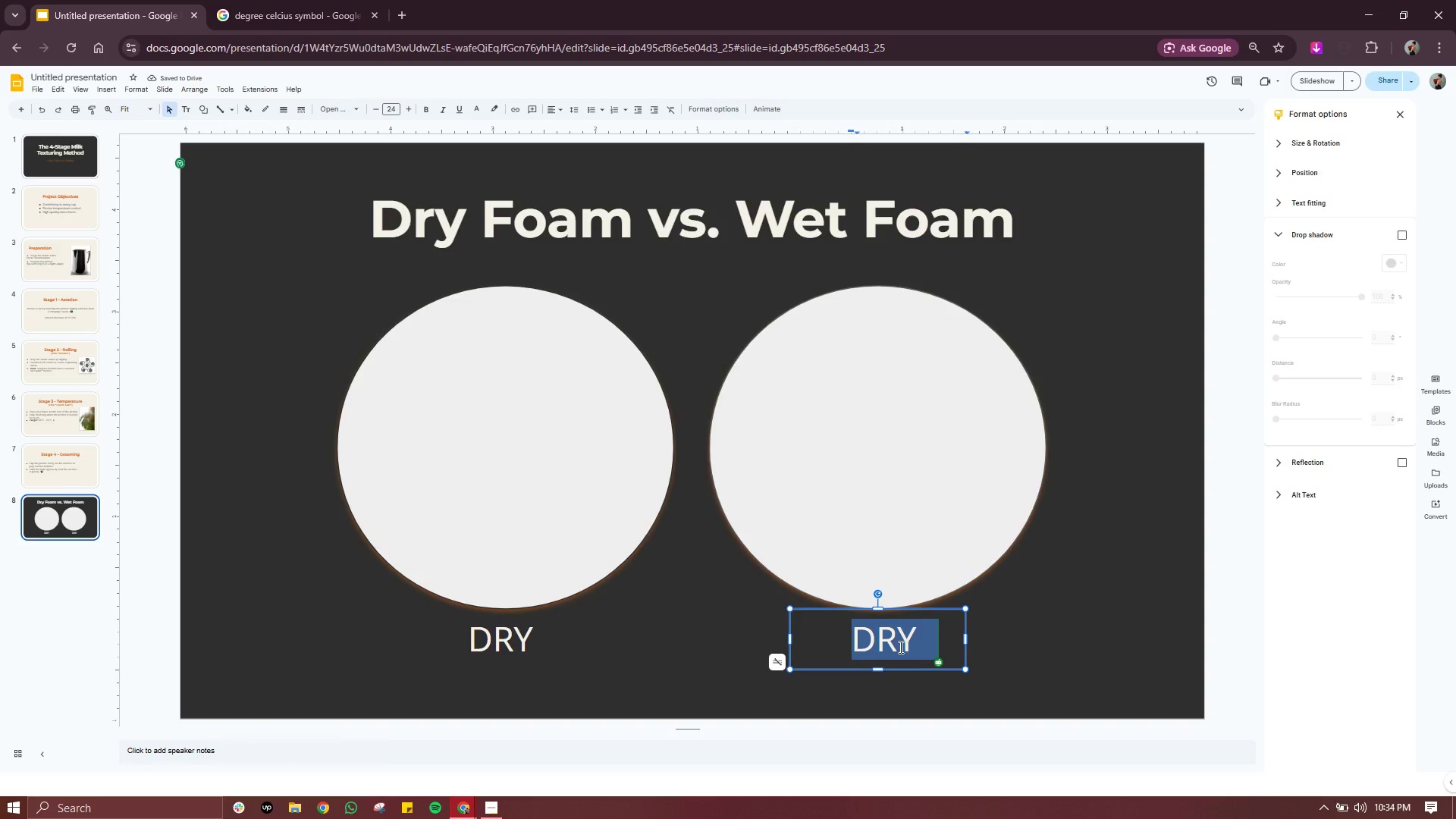 
type(WET FOAM)
 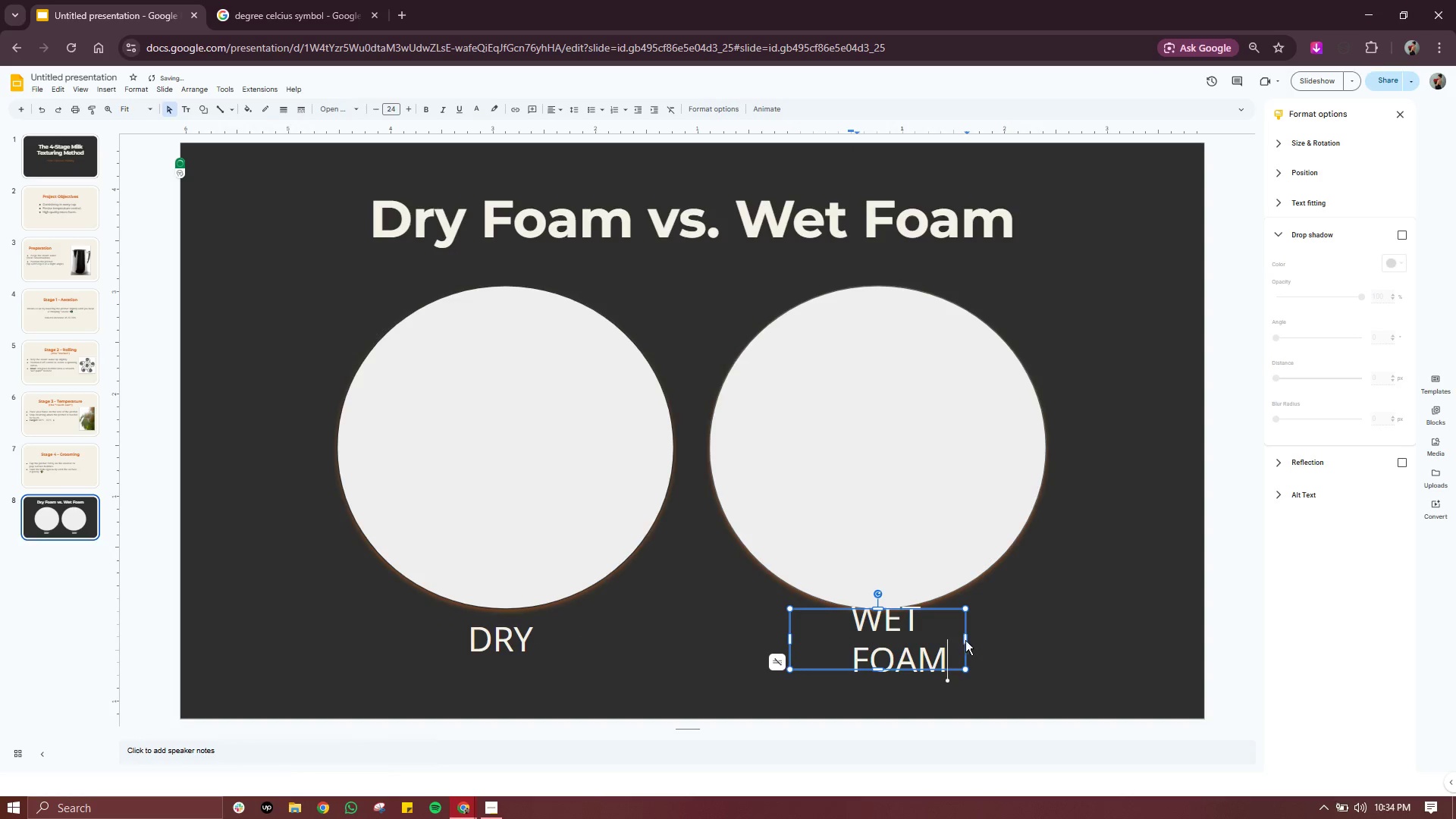 
left_click_drag(start_coordinate=[963, 639], to_coordinate=[999, 636])
 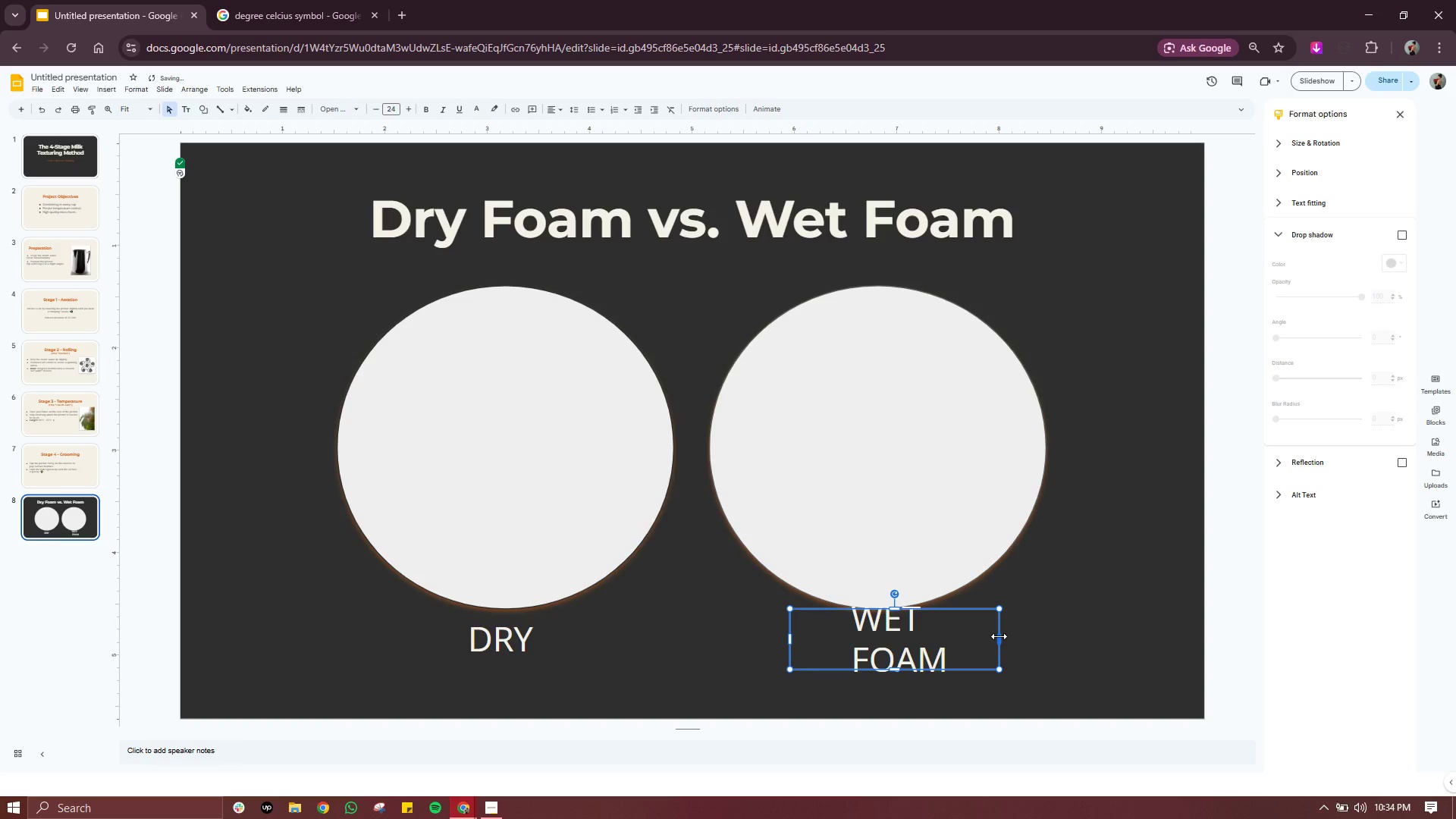 
left_click_drag(start_coordinate=[999, 636], to_coordinate=[1043, 635])
 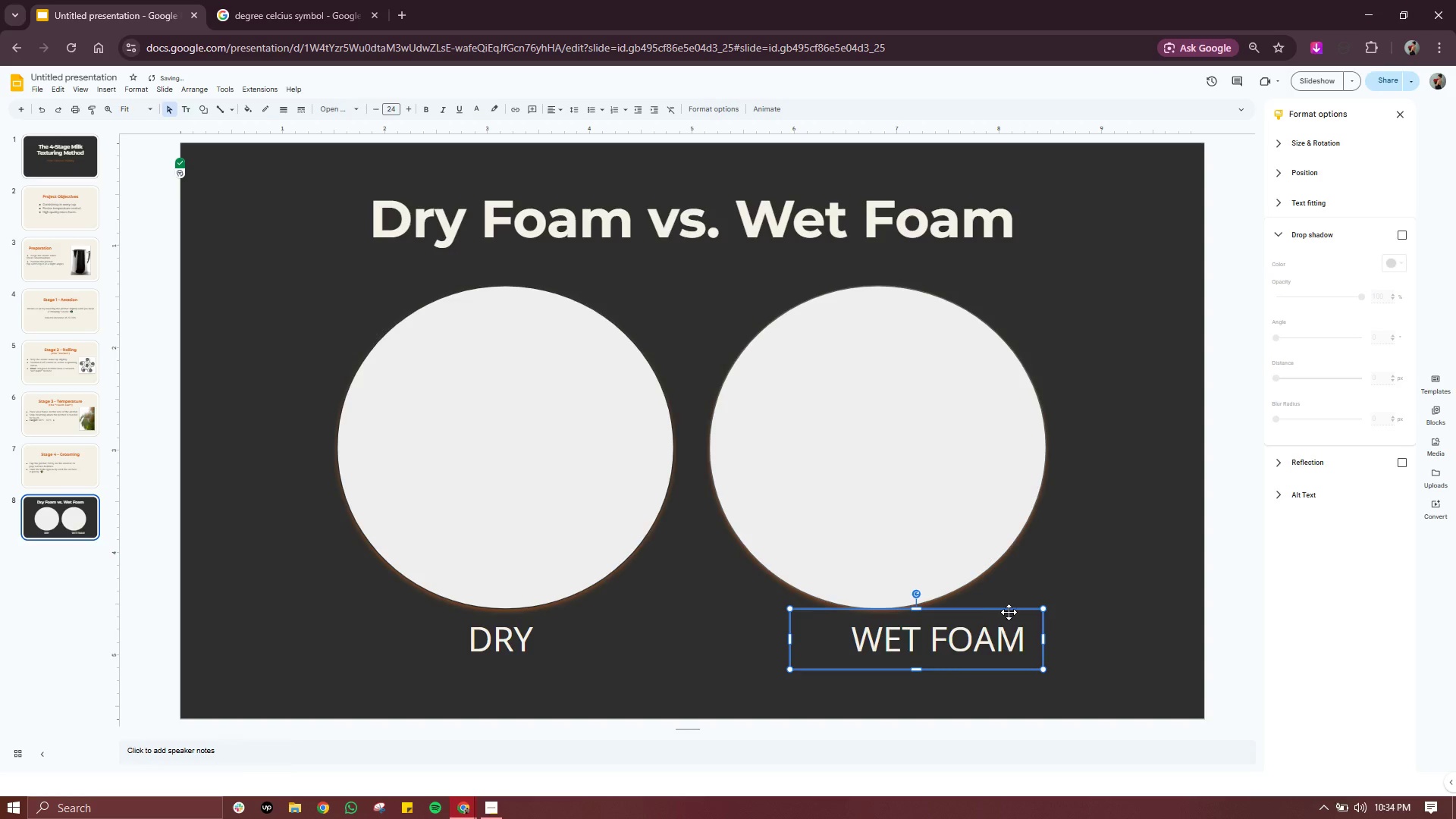 
left_click_drag(start_coordinate=[1009, 612], to_coordinate=[968, 613])
 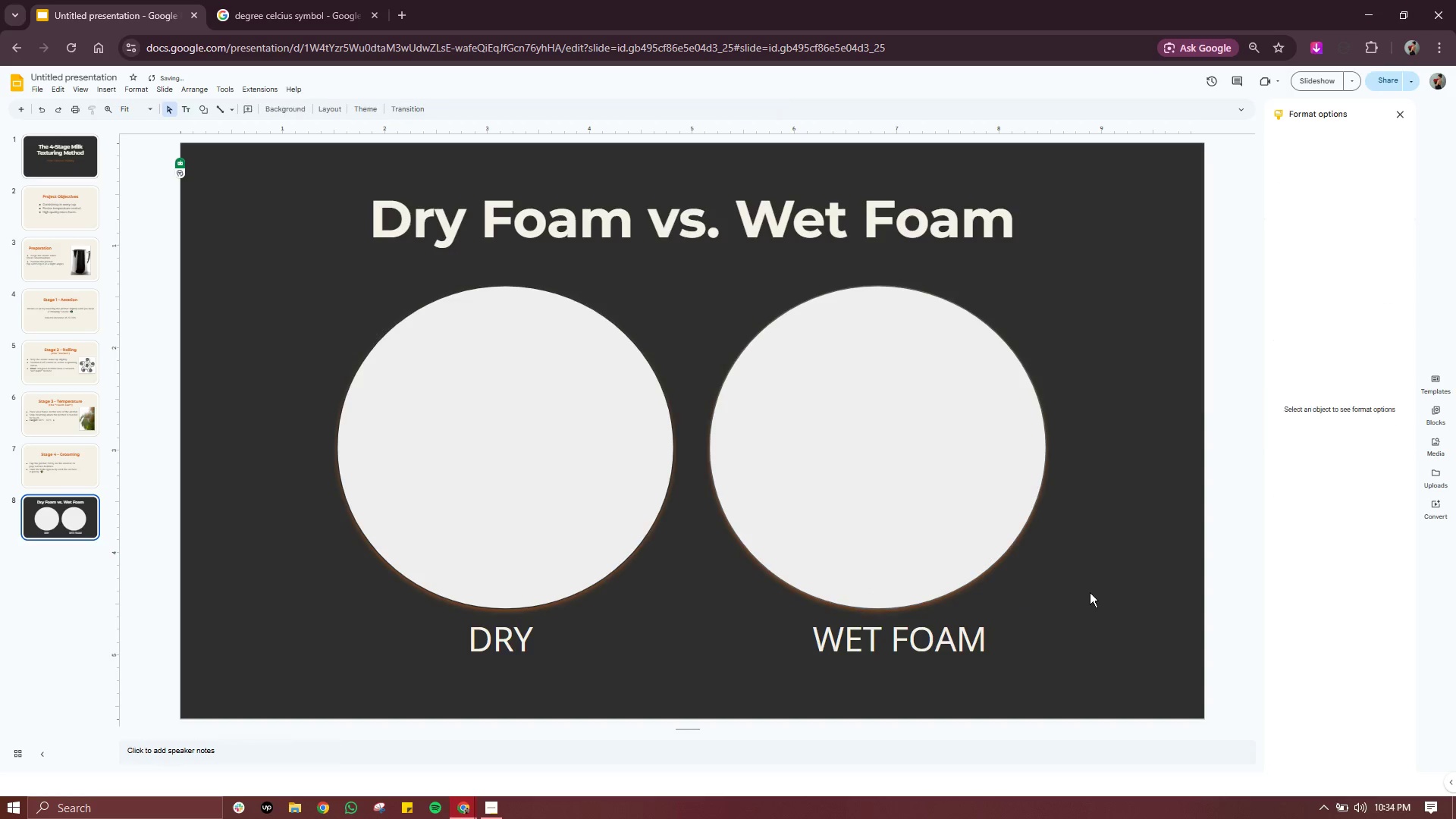 
left_click([1090, 592])
 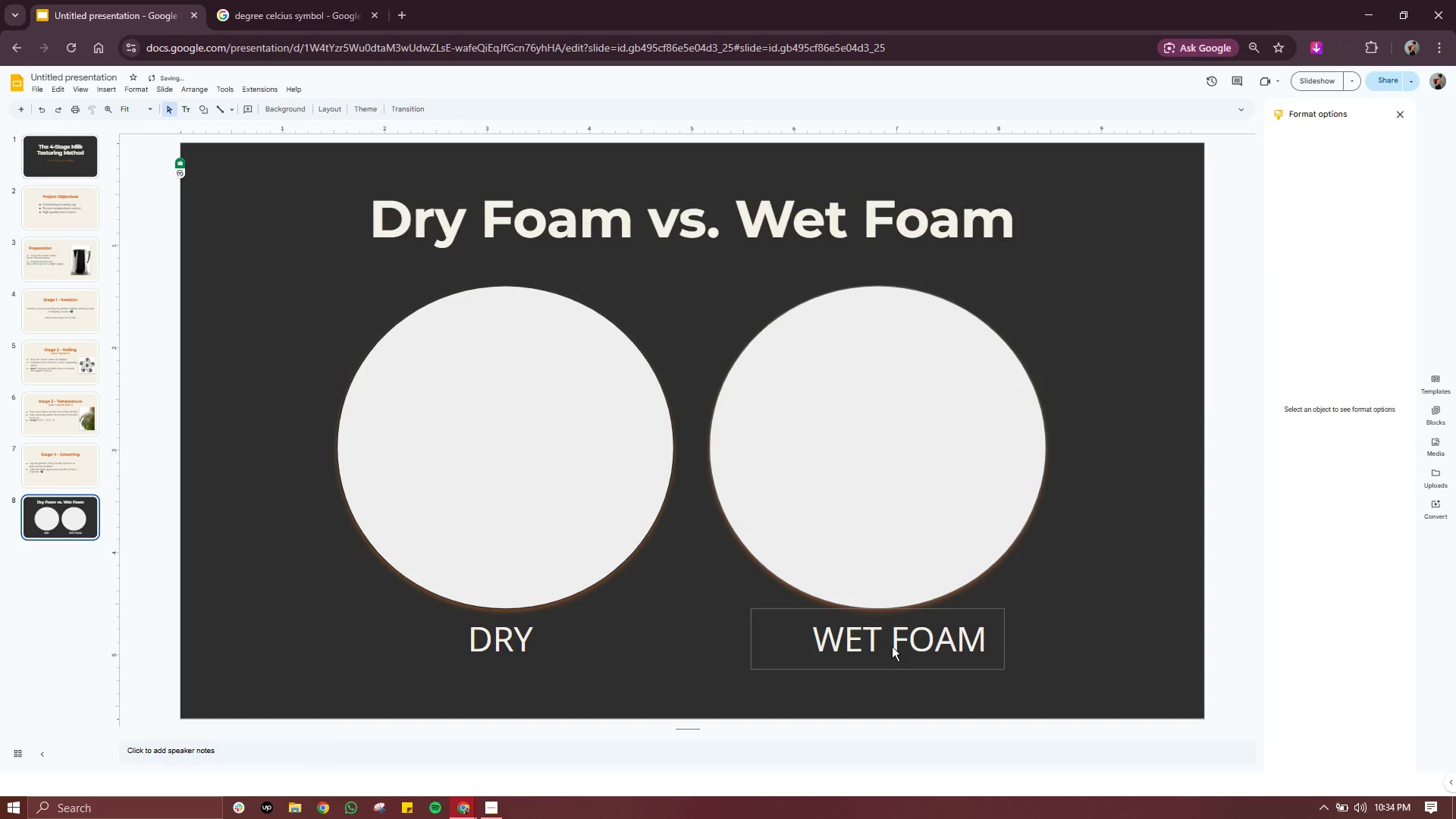 
left_click([892, 646])
 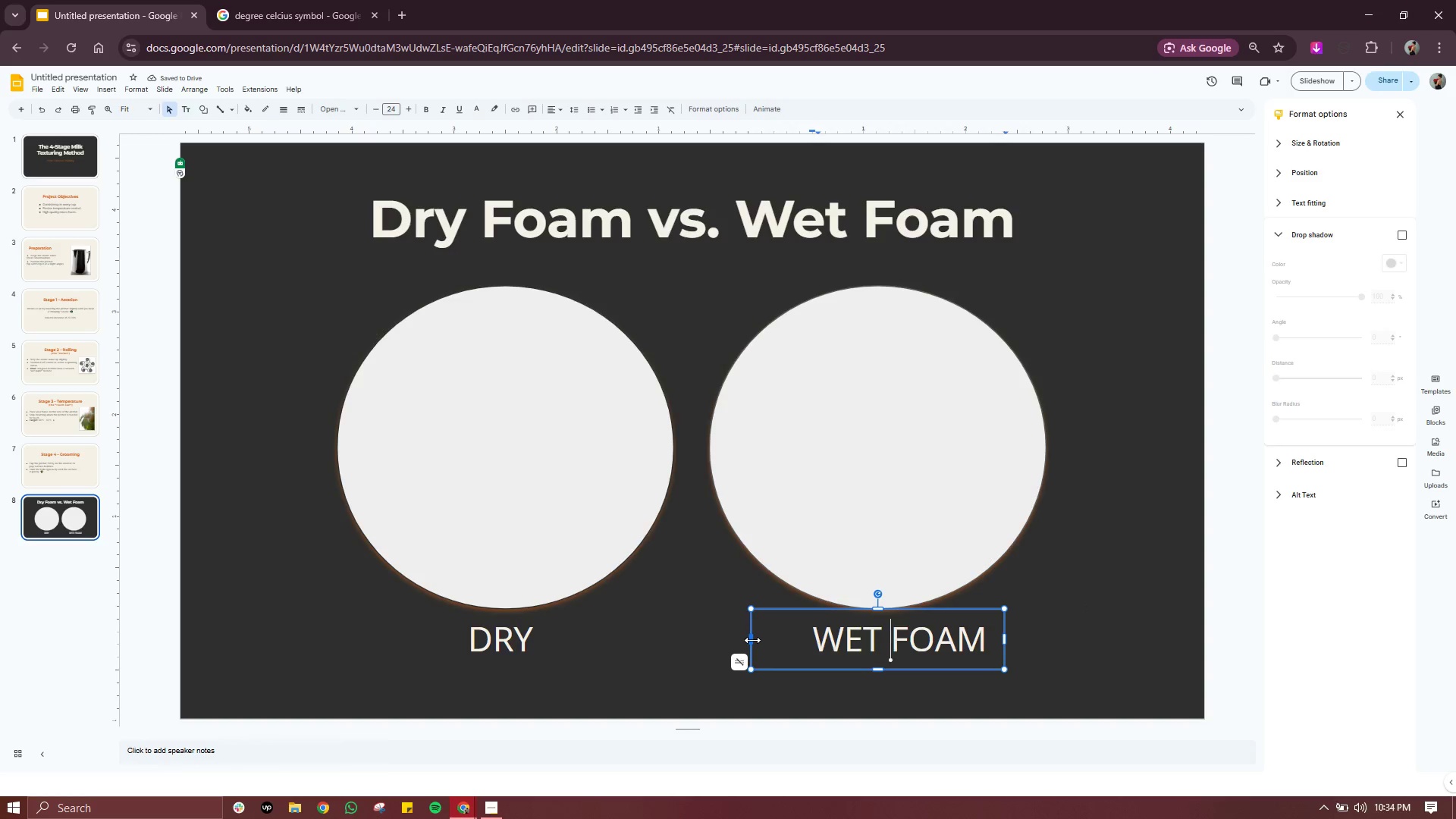 
left_click_drag(start_coordinate=[752, 640], to_coordinate=[795, 641])
 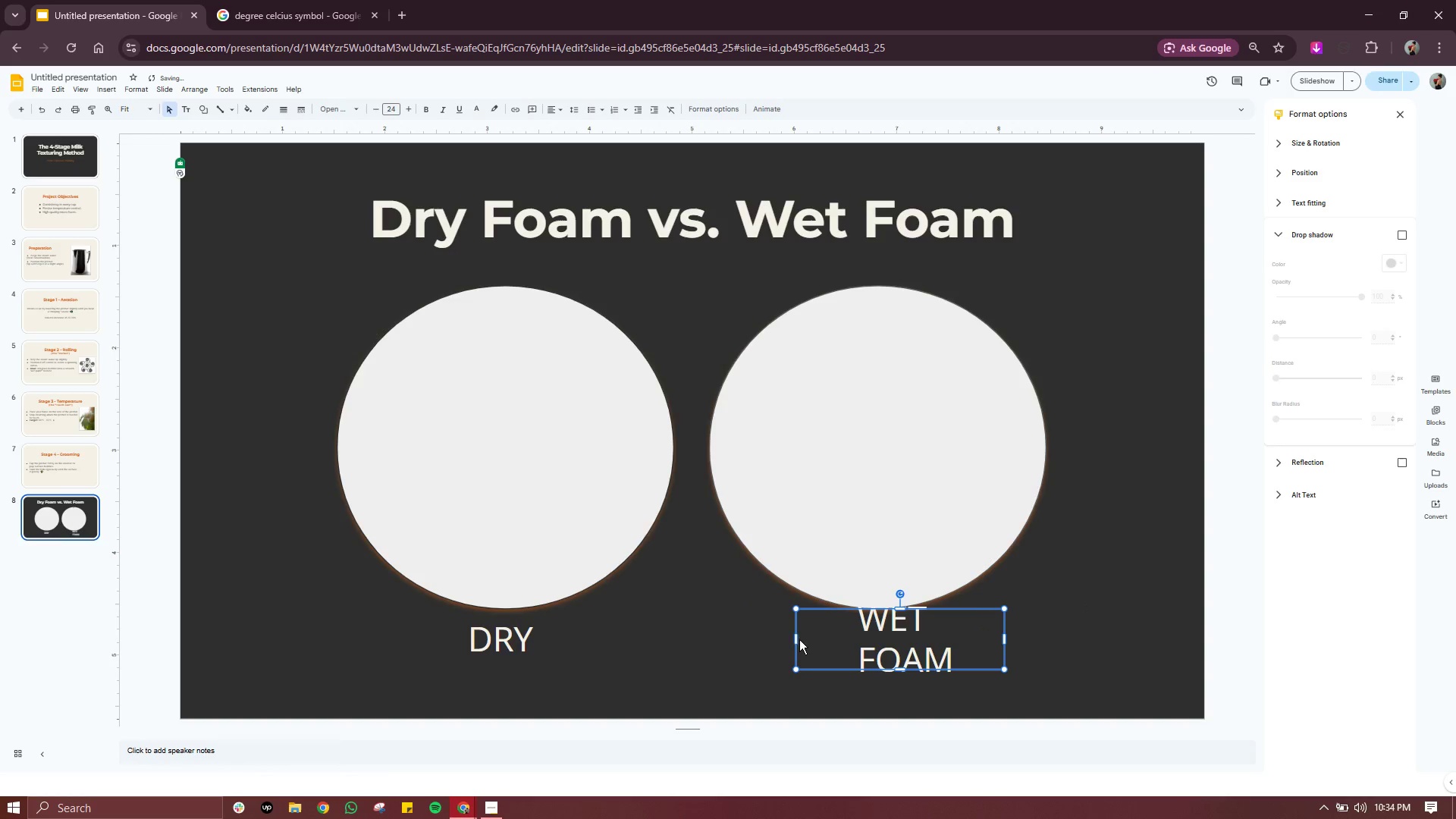 
left_click_drag(start_coordinate=[799, 639], to_coordinate=[749, 642])
 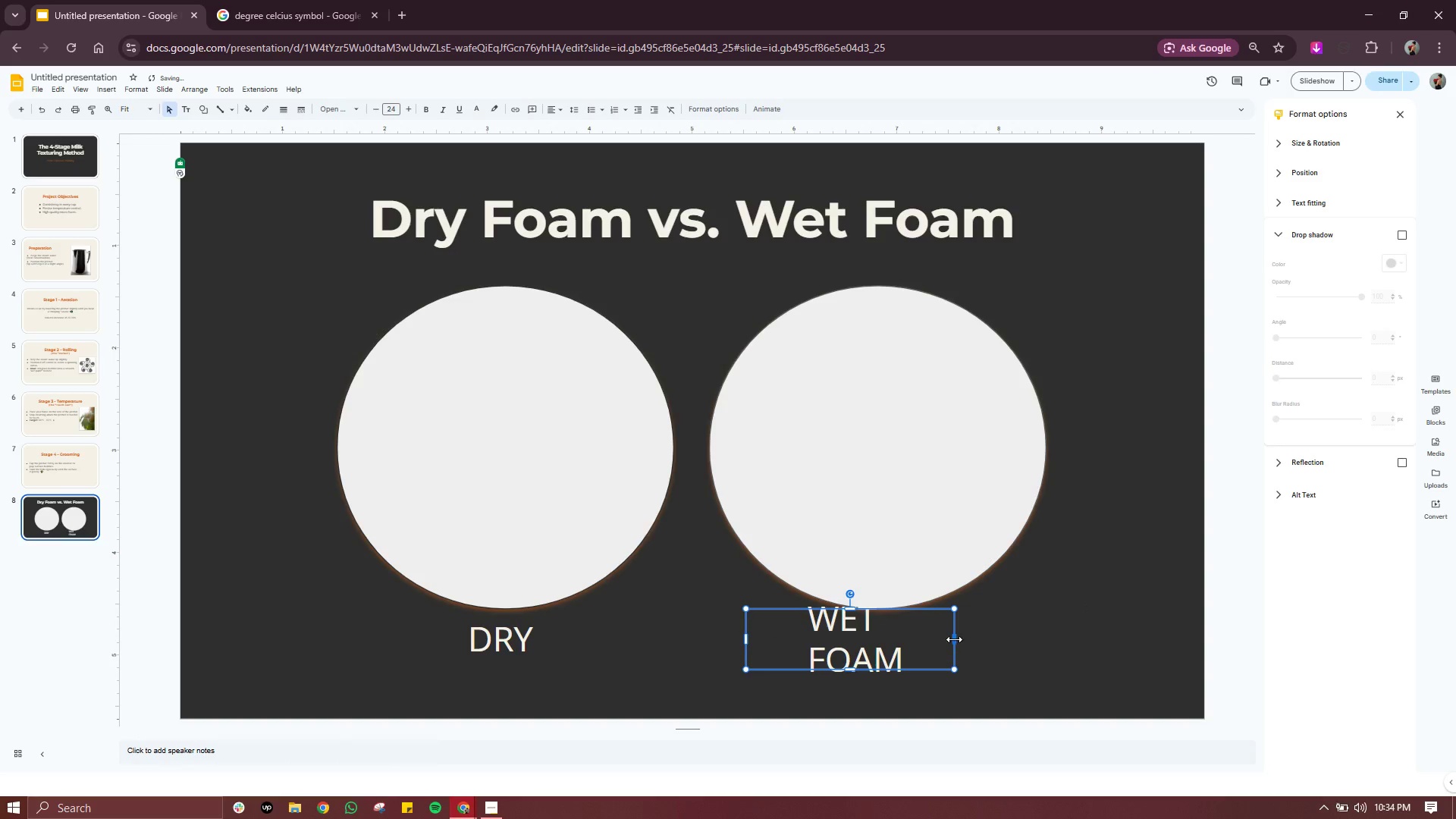 
left_click_drag(start_coordinate=[954, 639], to_coordinate=[974, 639])
 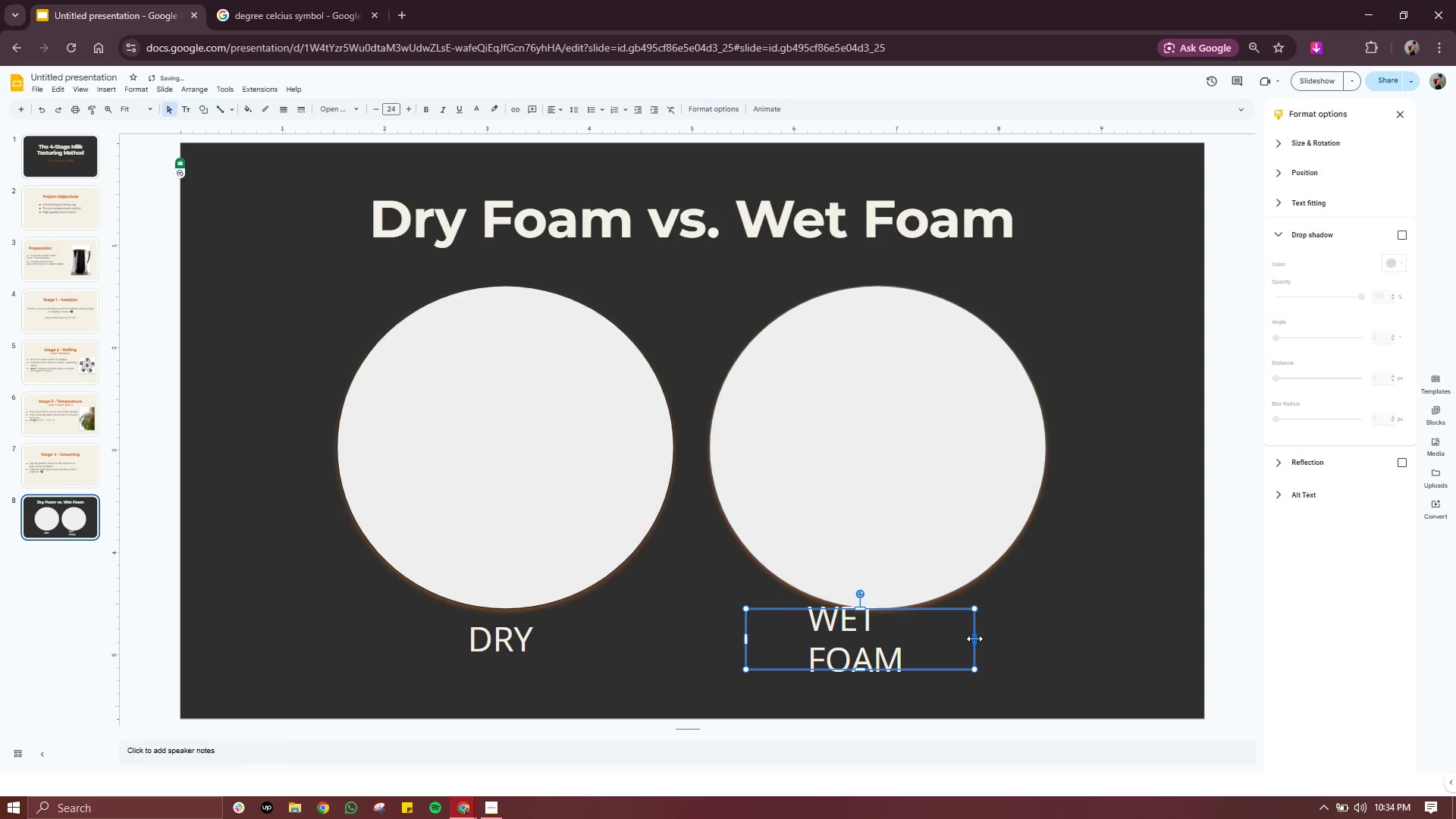 
left_click_drag(start_coordinate=[974, 639], to_coordinate=[998, 639])
 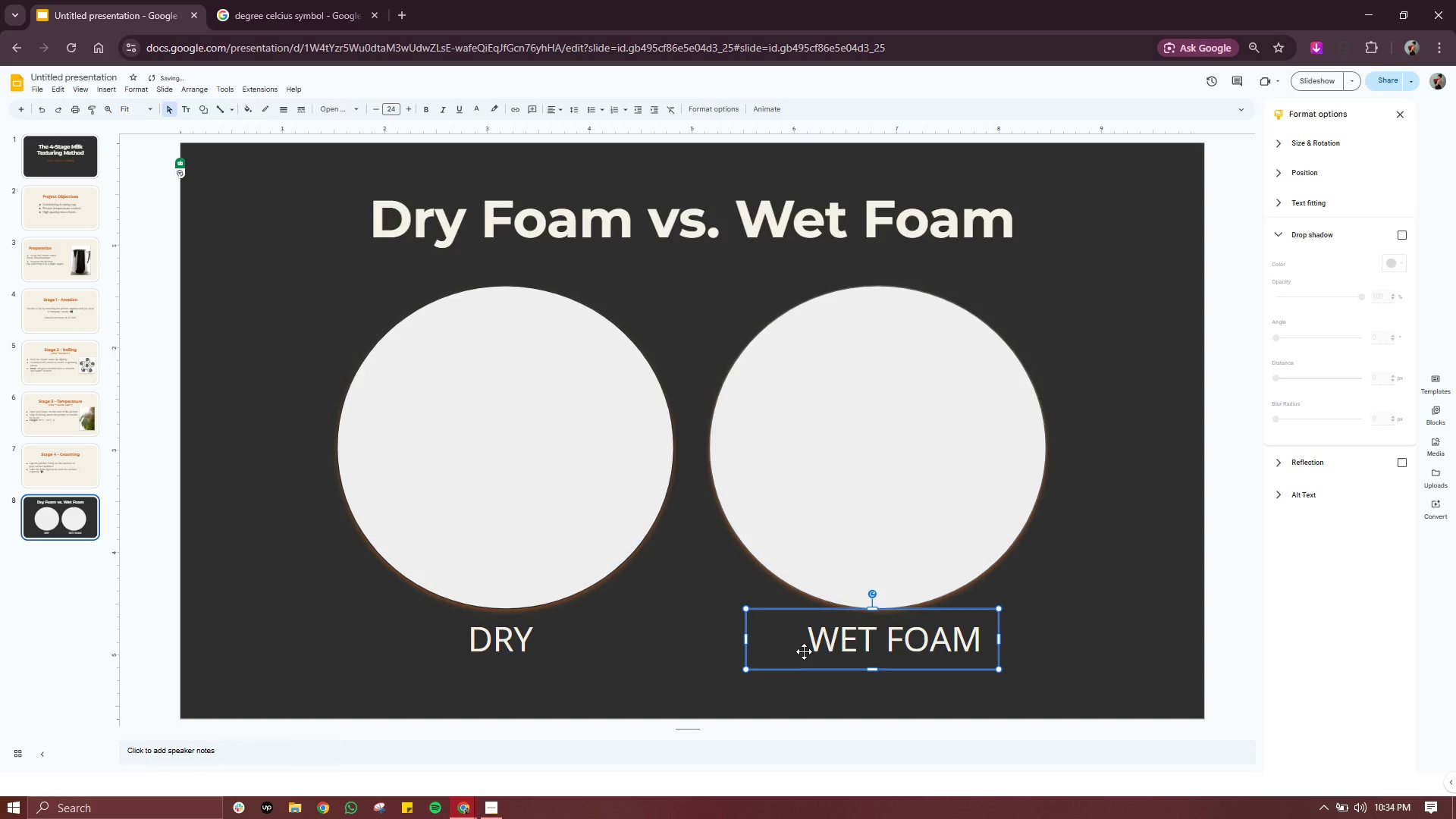 
double_click([805, 649])
 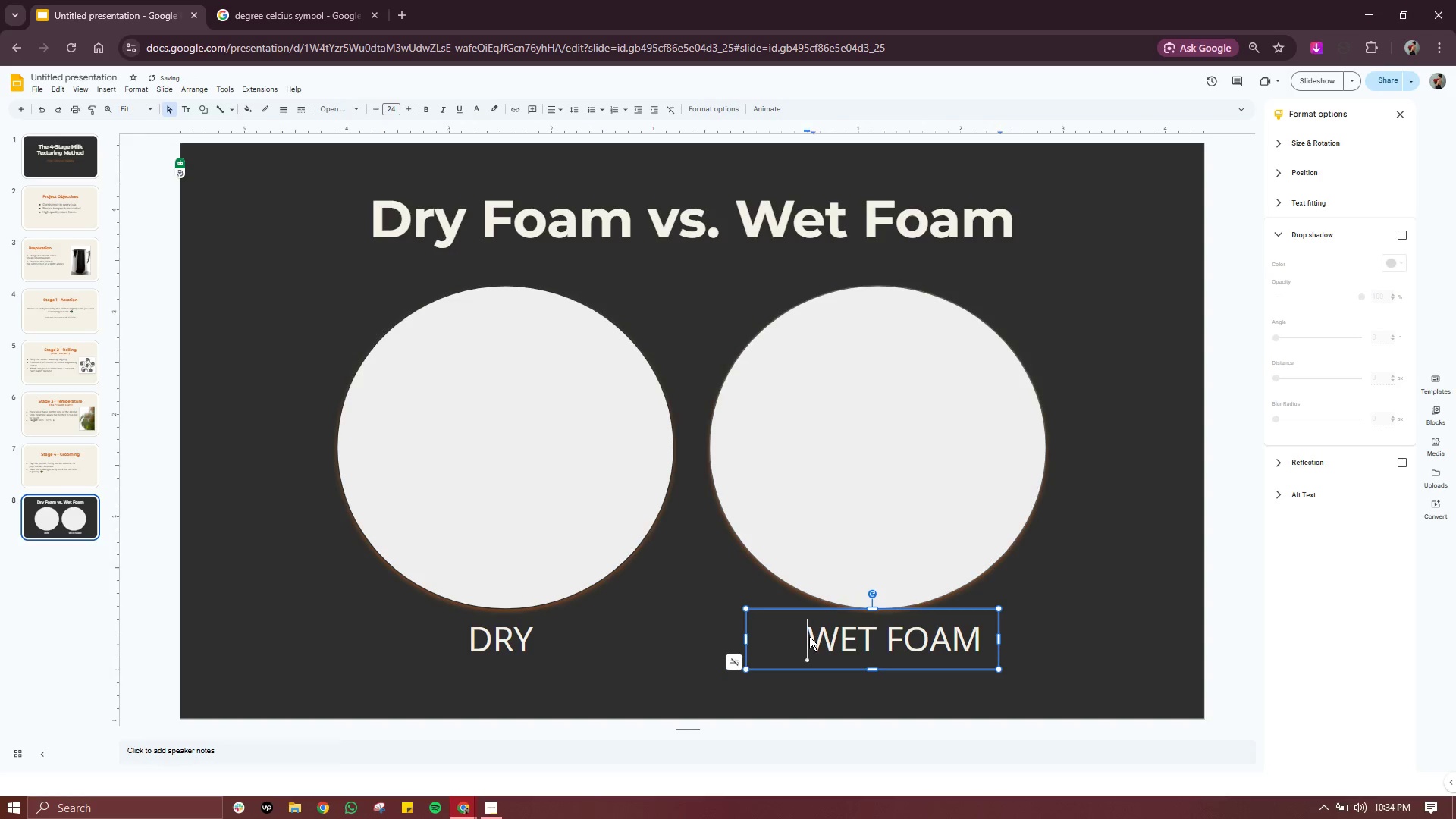 
triple_click([809, 636])
 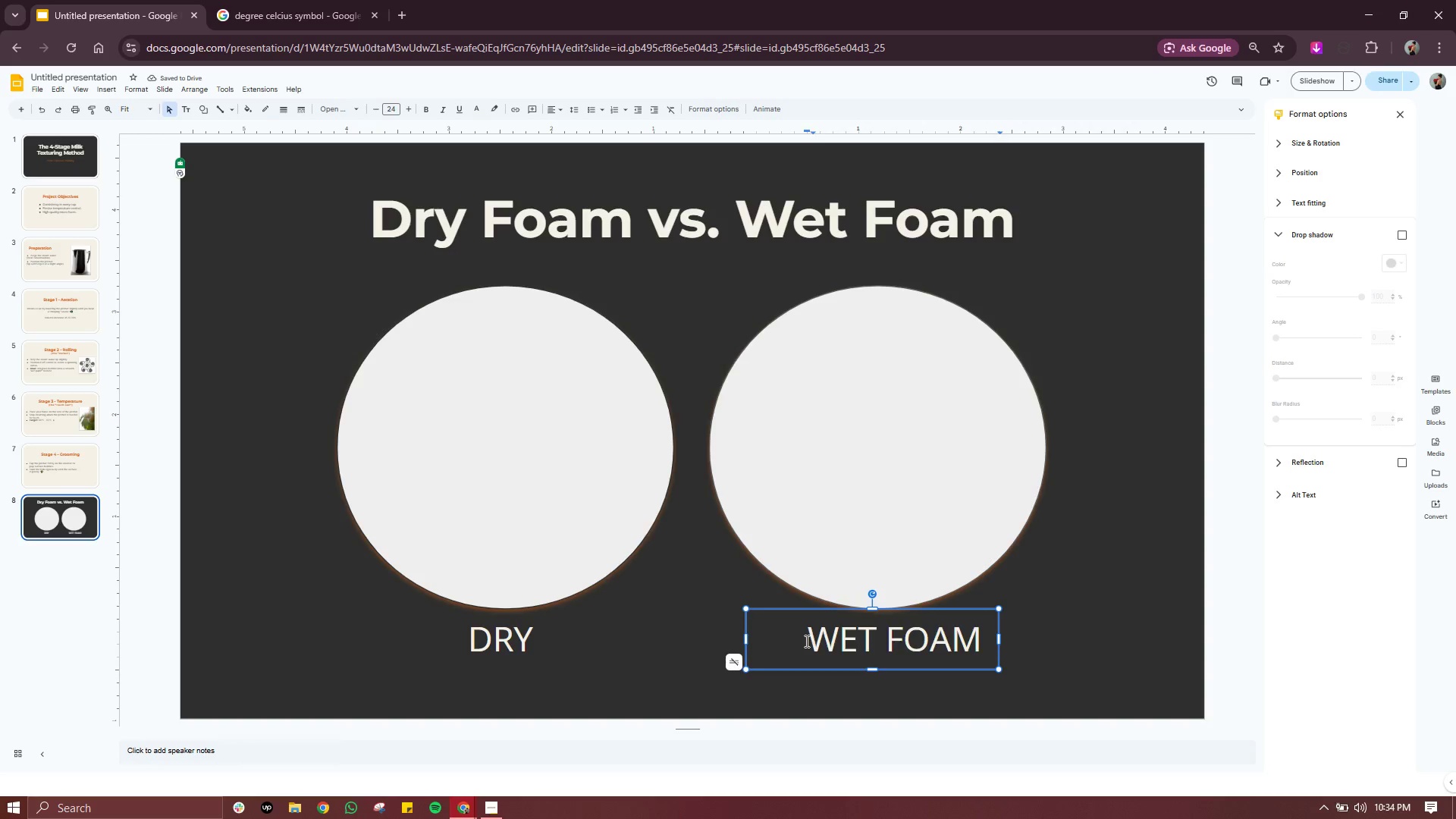 
key(Backspace)
 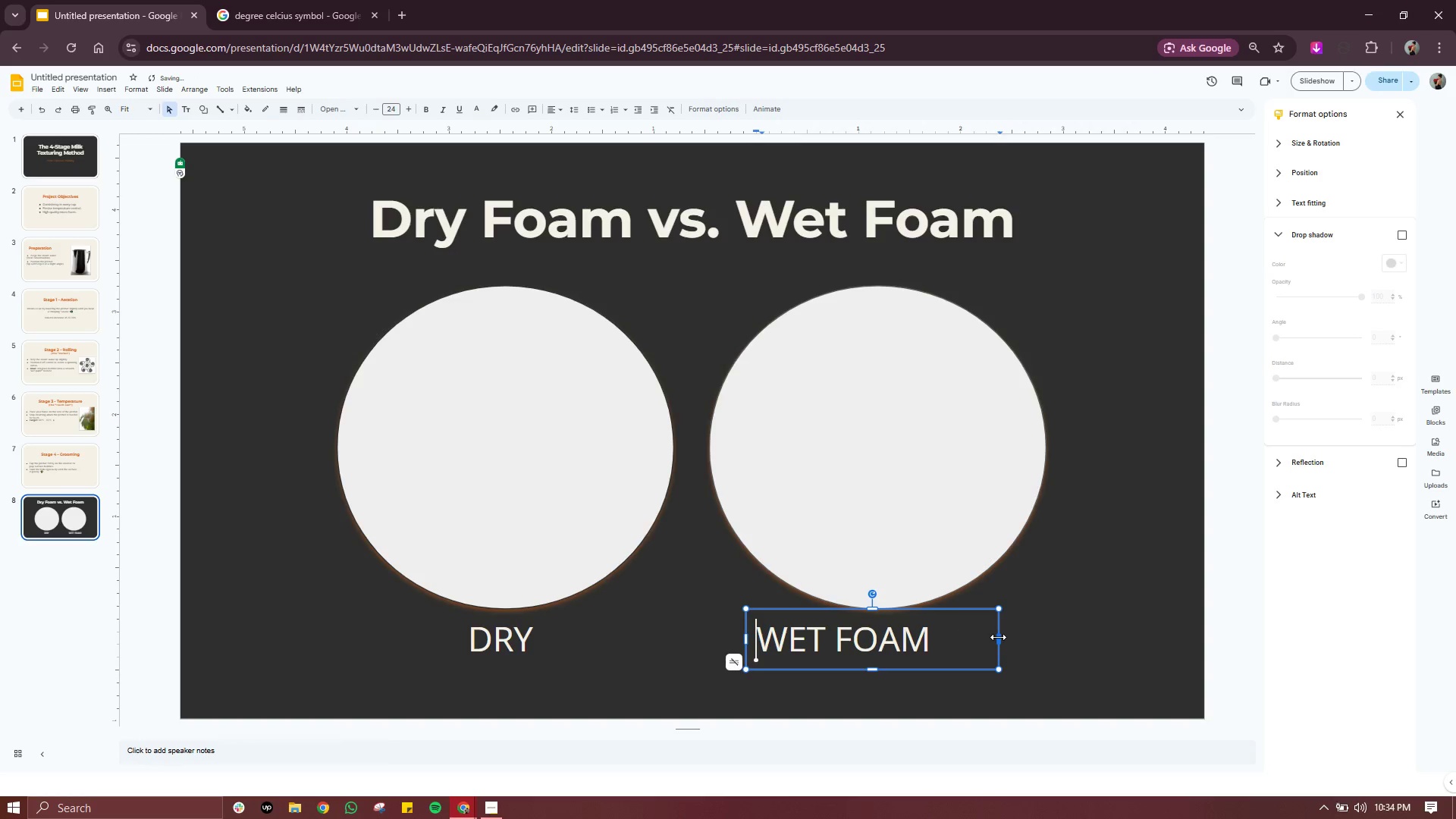 
left_click_drag(start_coordinate=[998, 637], to_coordinate=[953, 641])
 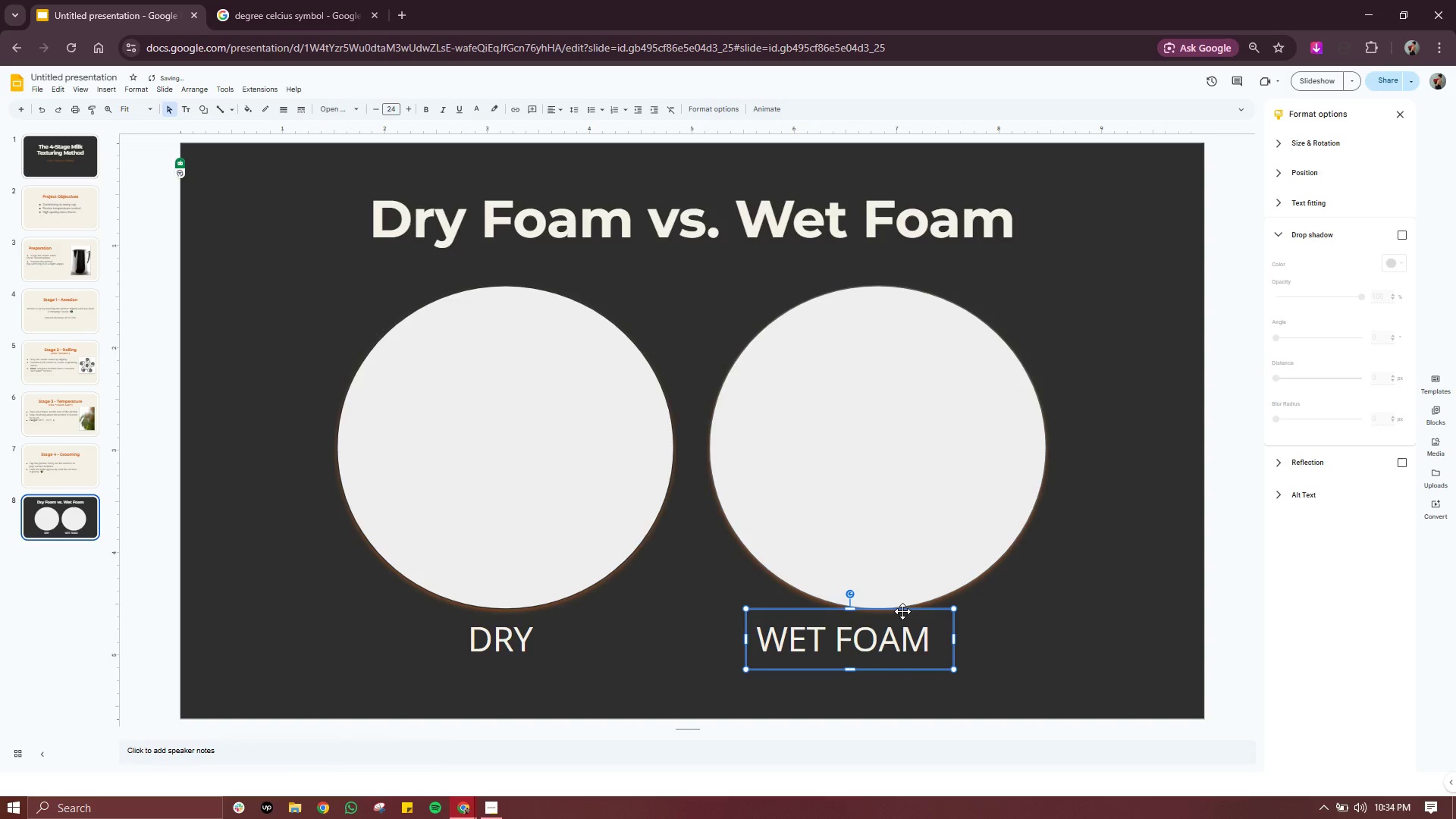 
left_click_drag(start_coordinate=[902, 611], to_coordinate=[929, 612])
 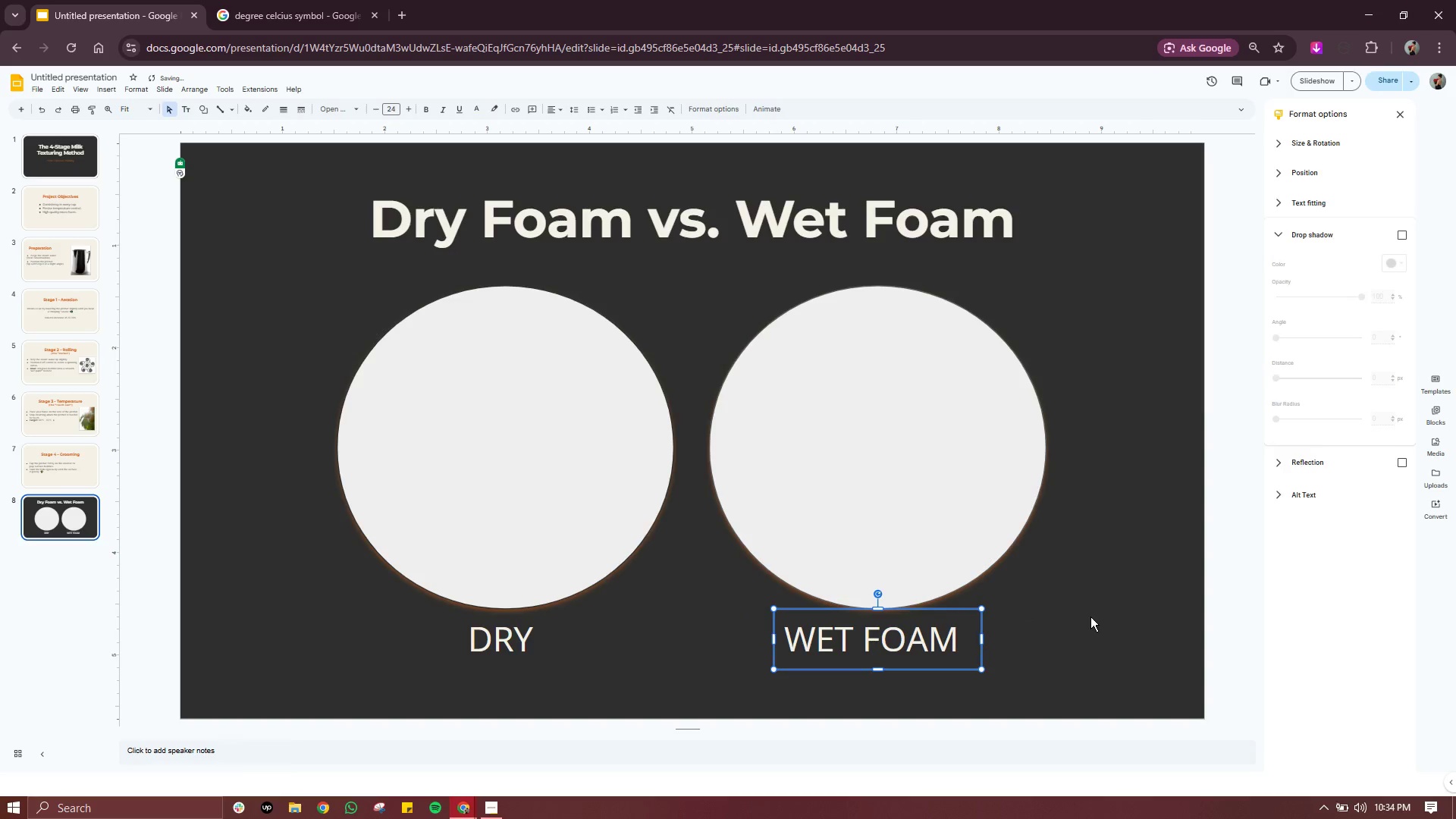 
double_click([1090, 617])
 